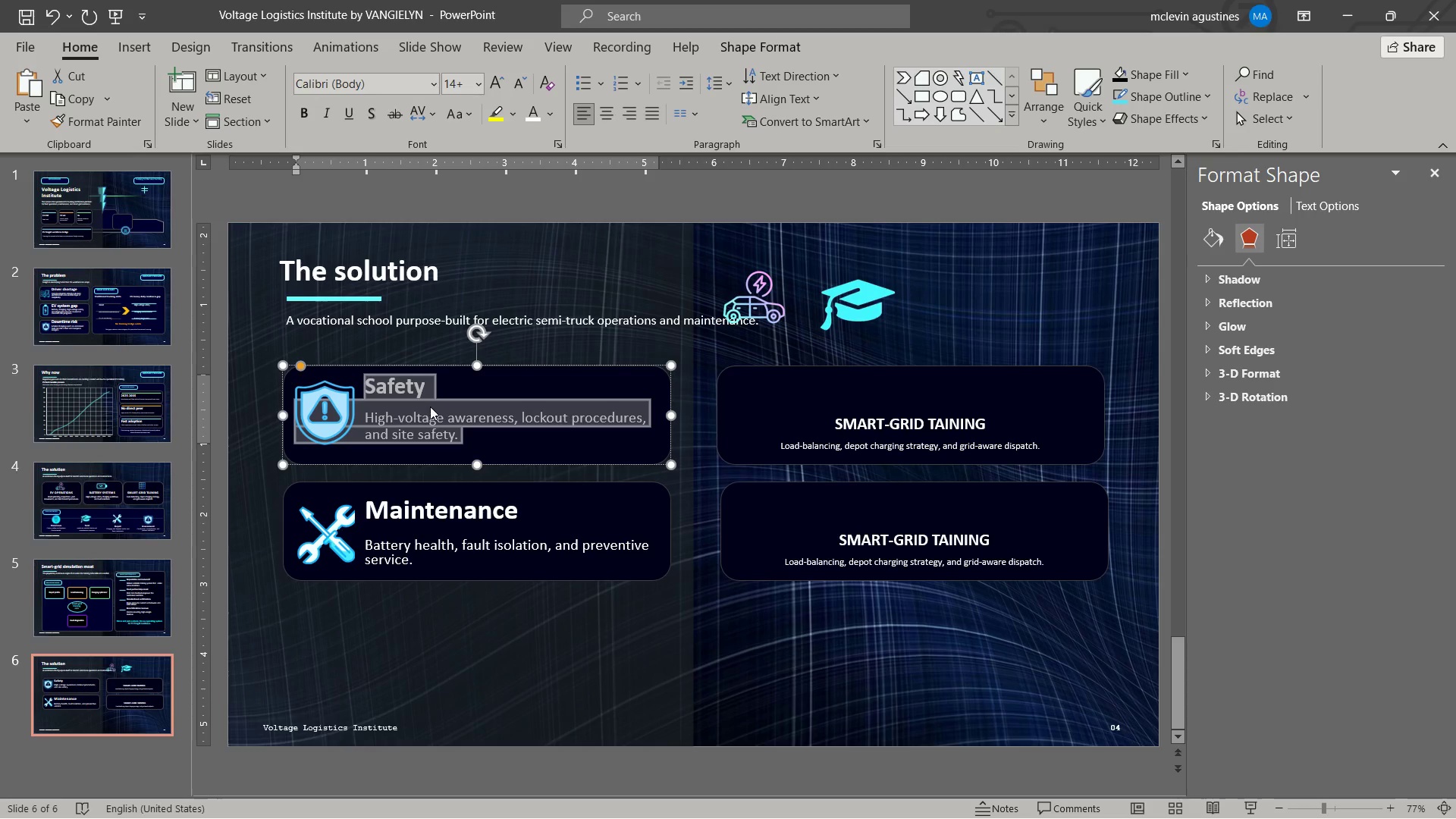 
key(Control+C)
 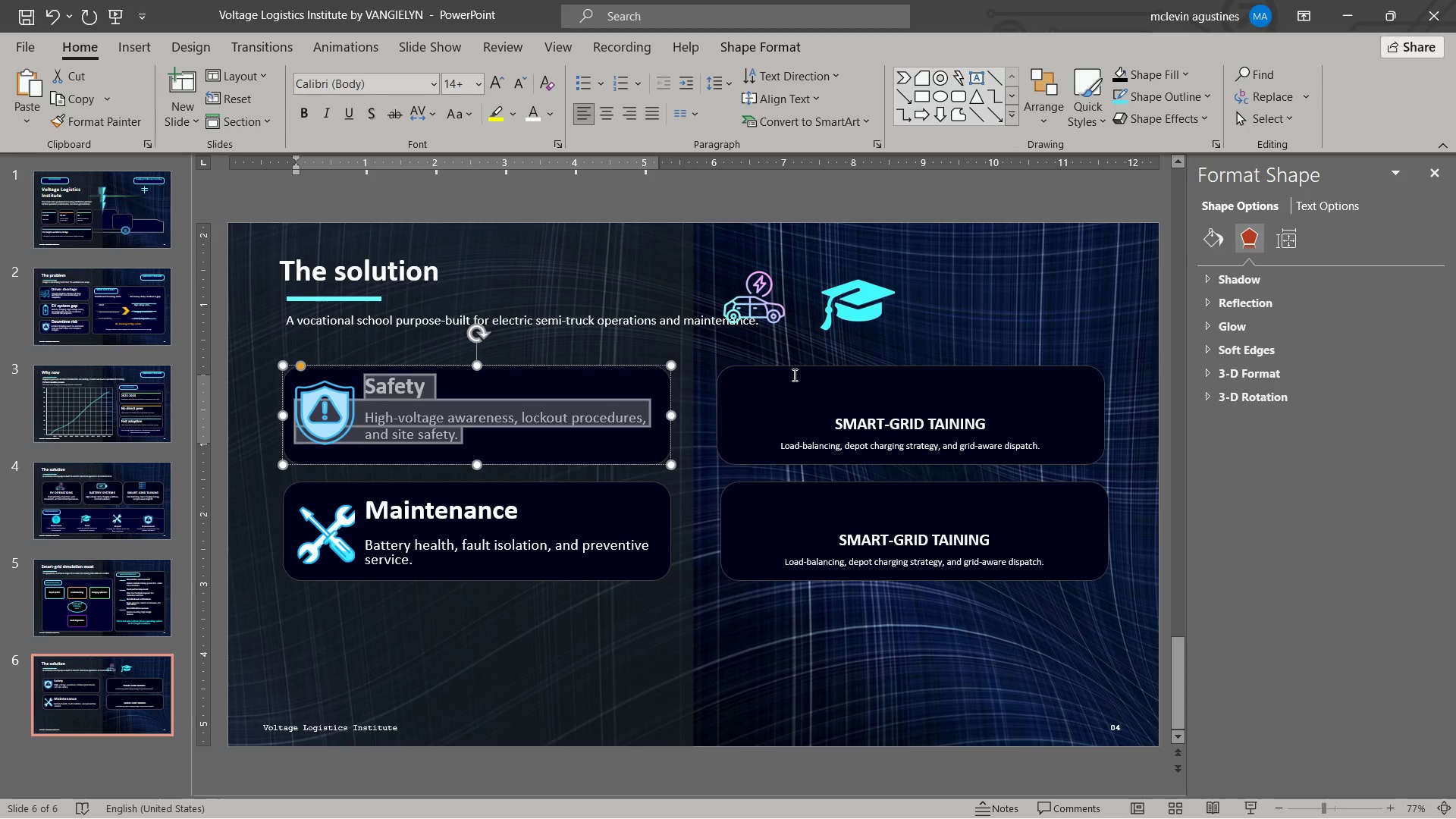 
left_click_drag(start_coordinate=[793, 375], to_coordinate=[1011, 486])
 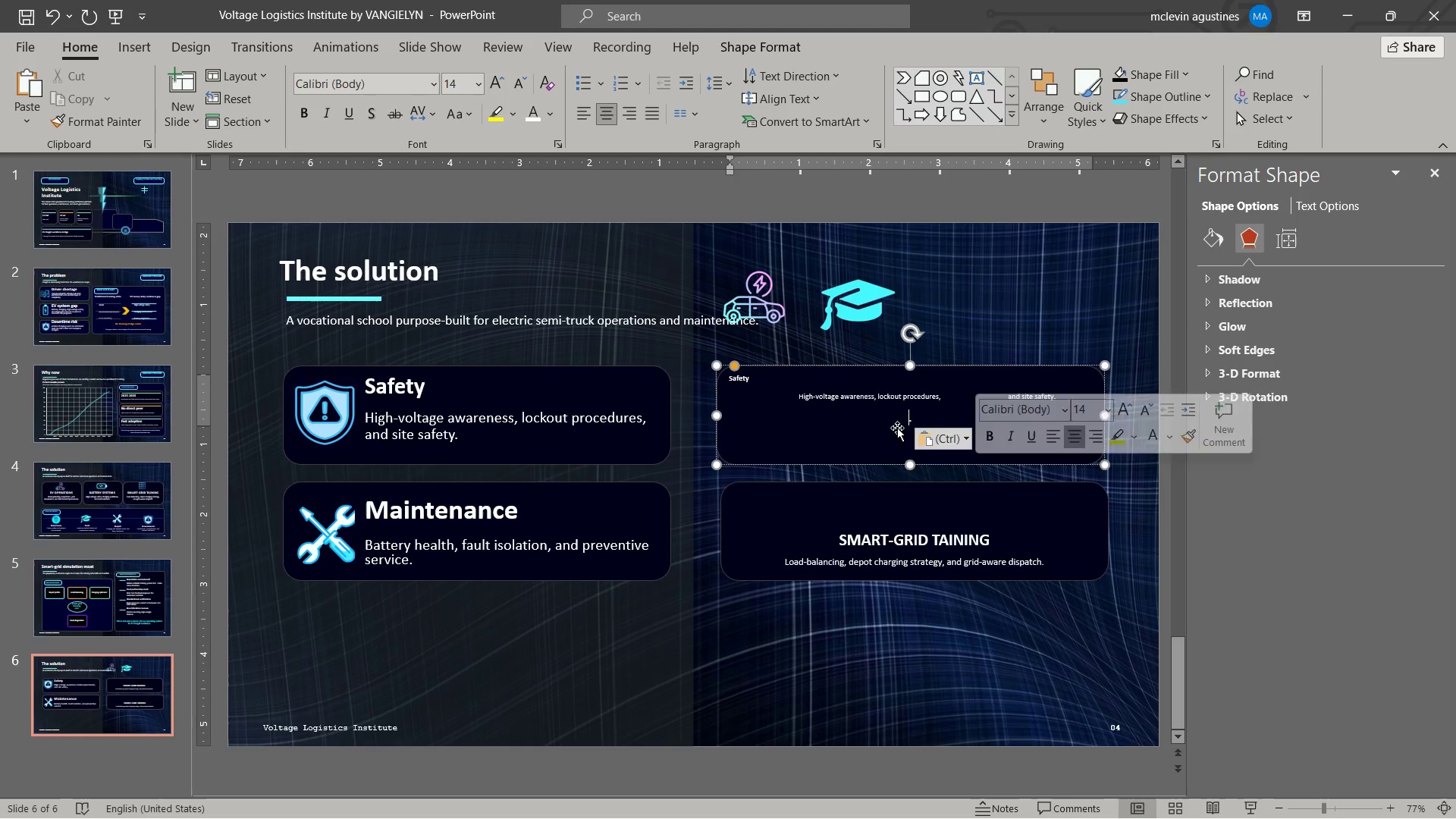 
key(Control+V)
 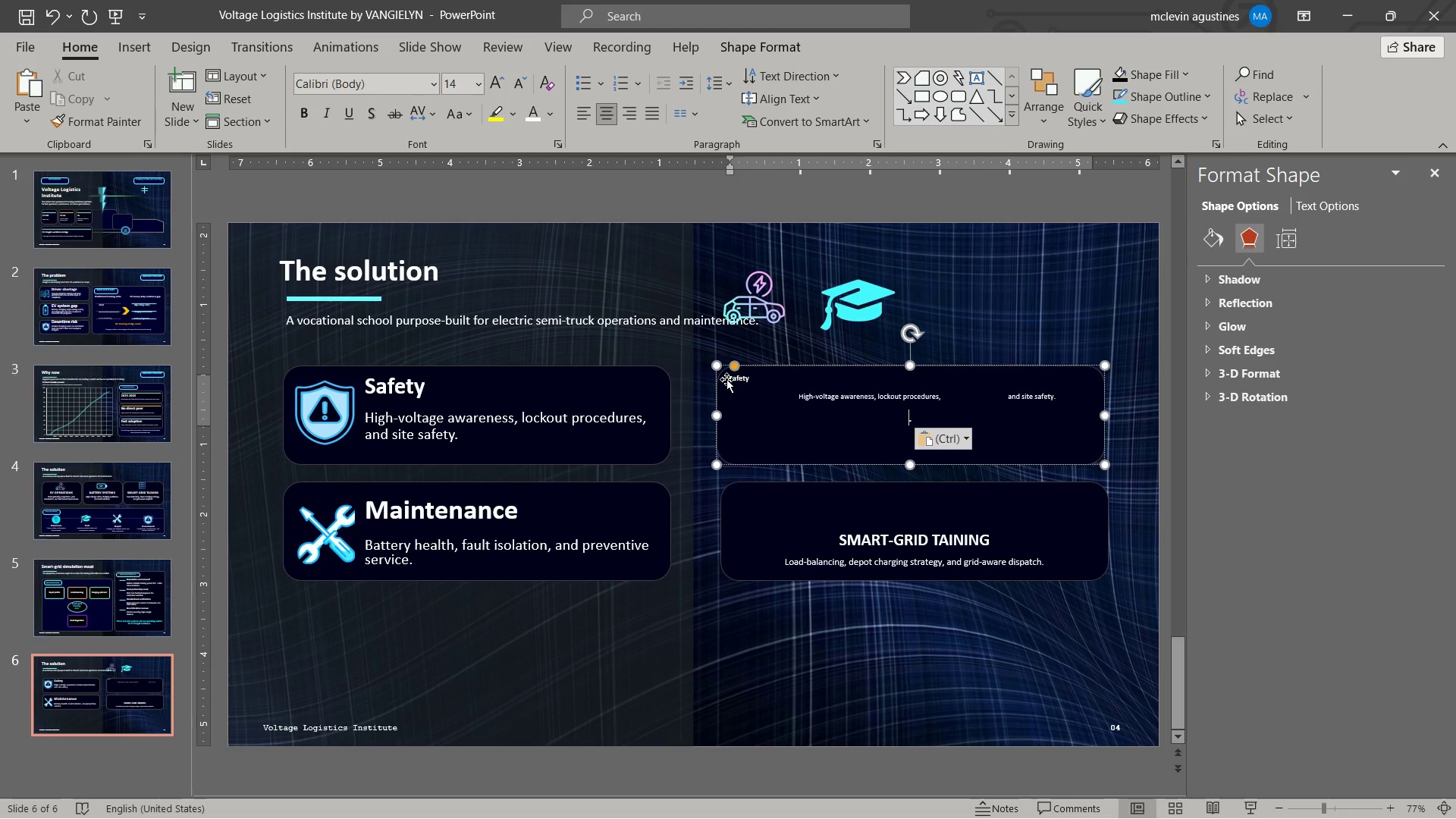 
left_click([733, 377])
 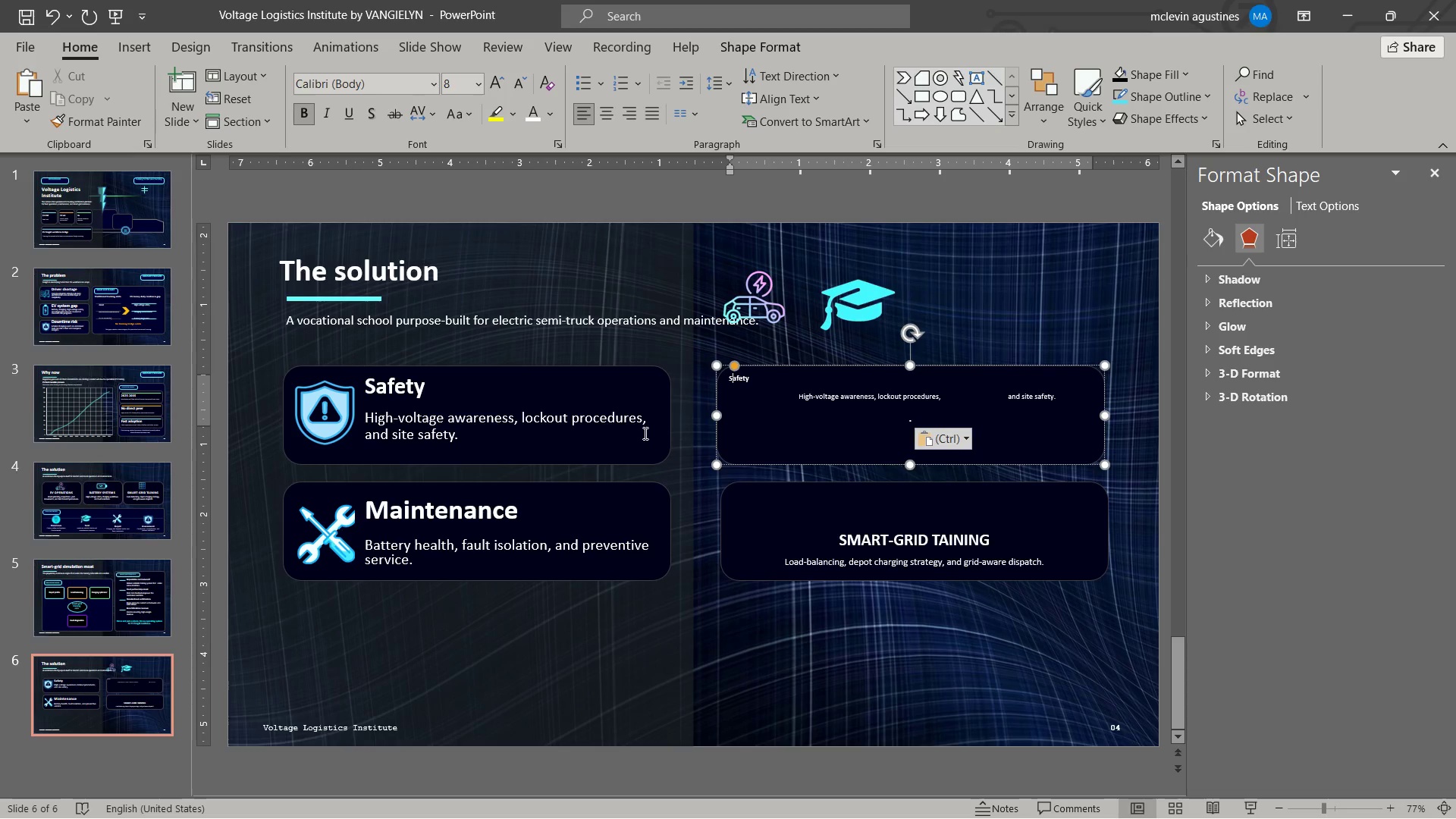 
left_click([487, 391])
 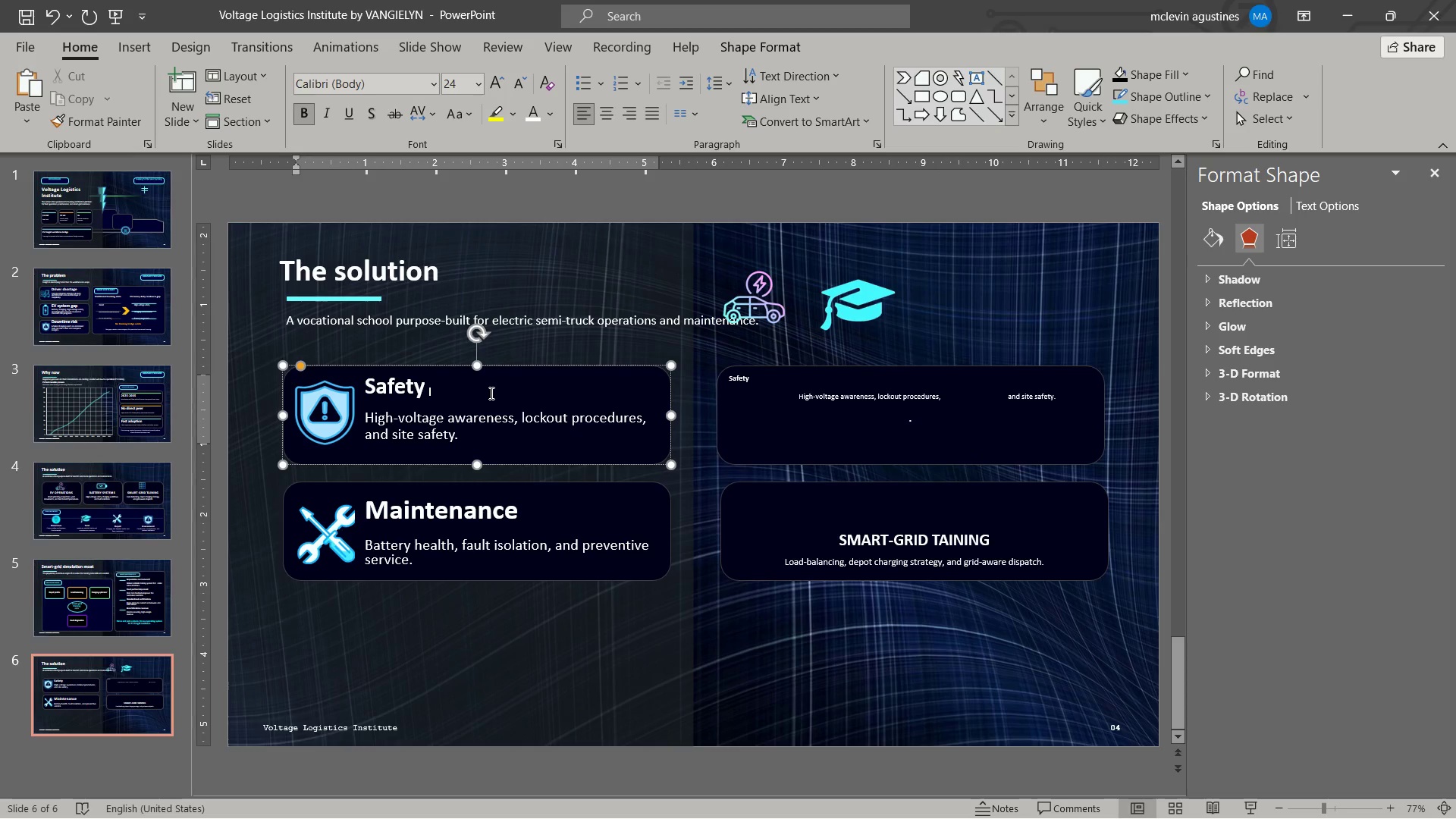 
key(Control+ArrowLeft)
 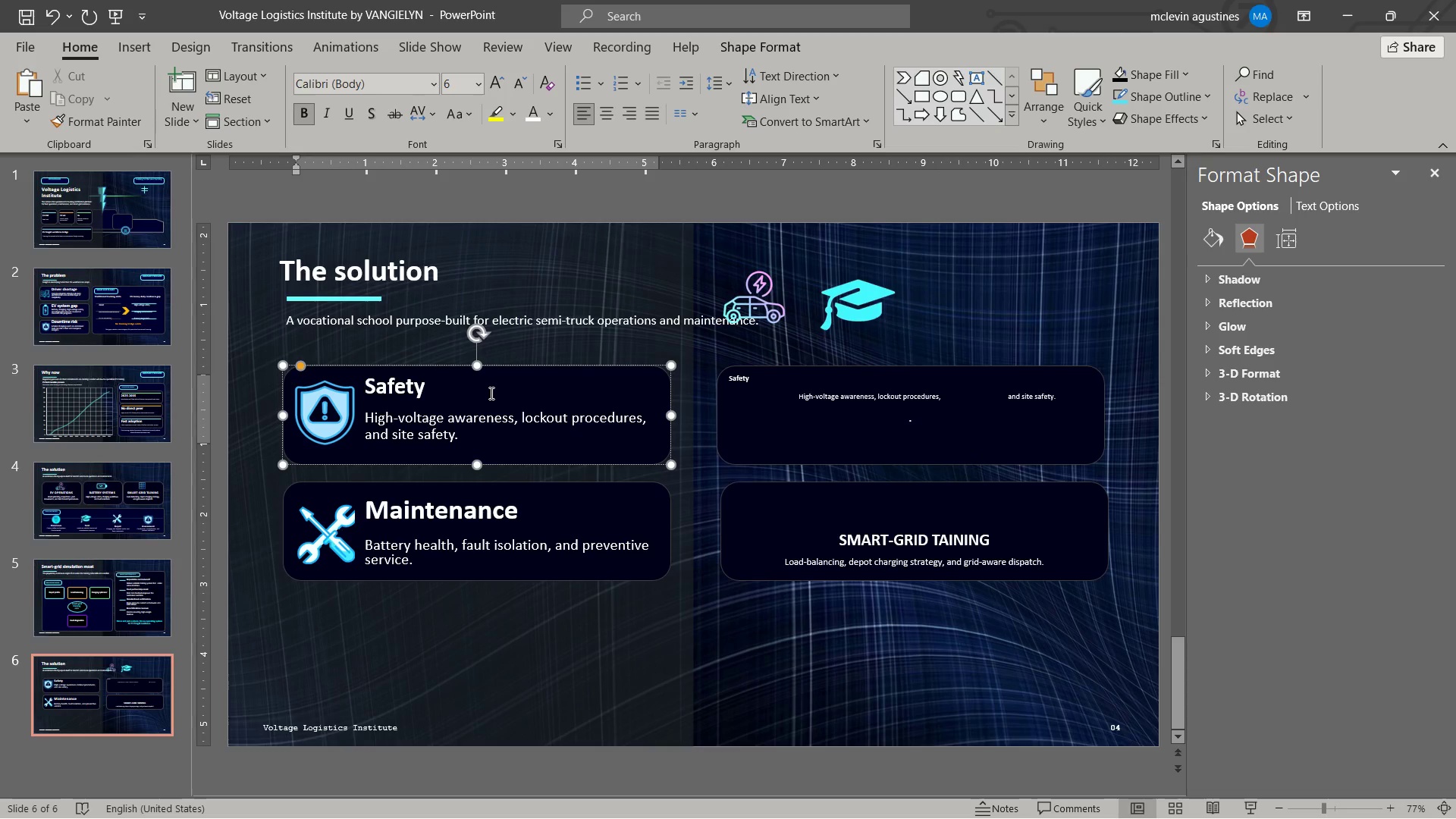 
key(Shift+ShiftLeft)
 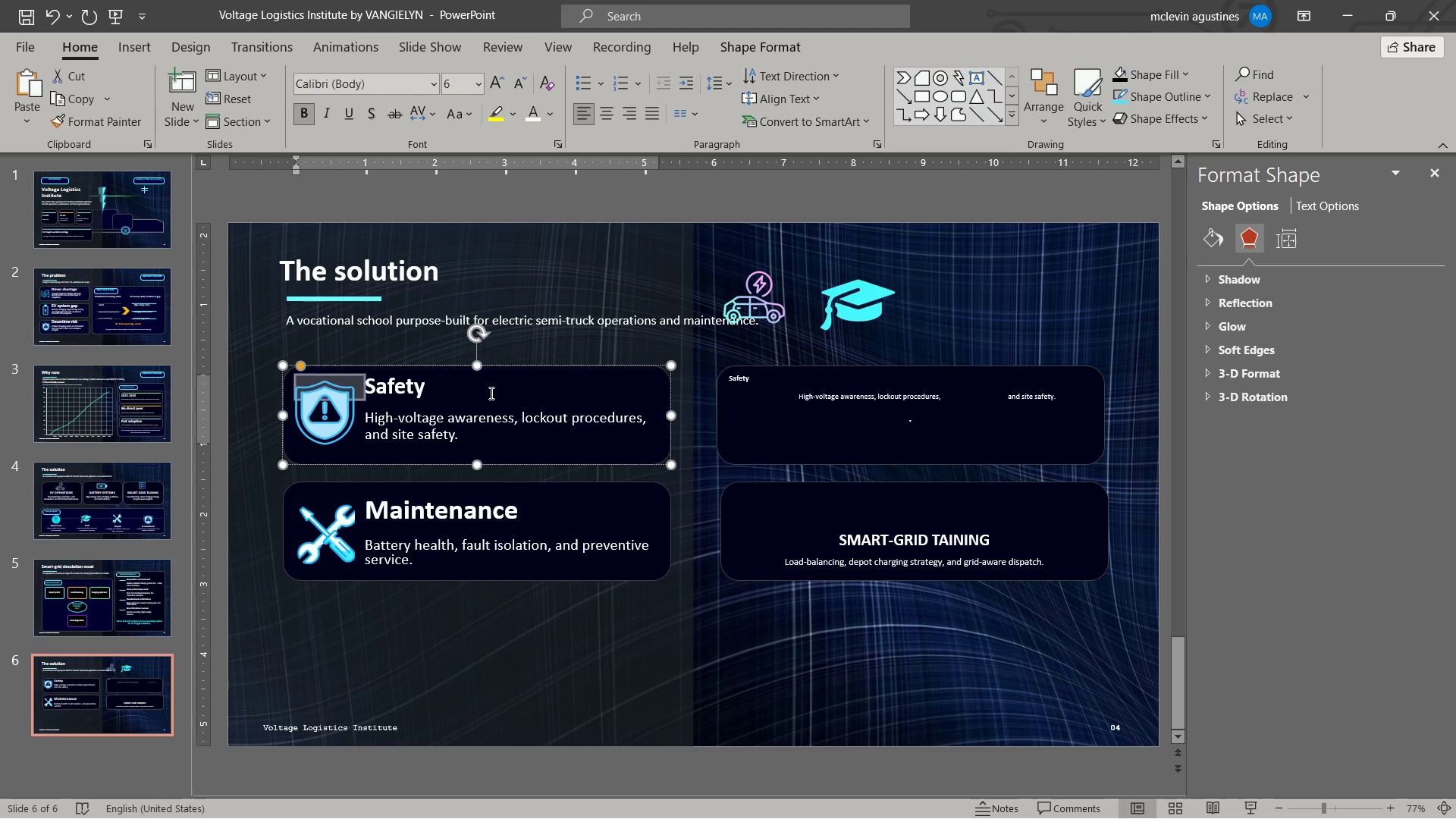 
key(Shift+ArrowLeft)
 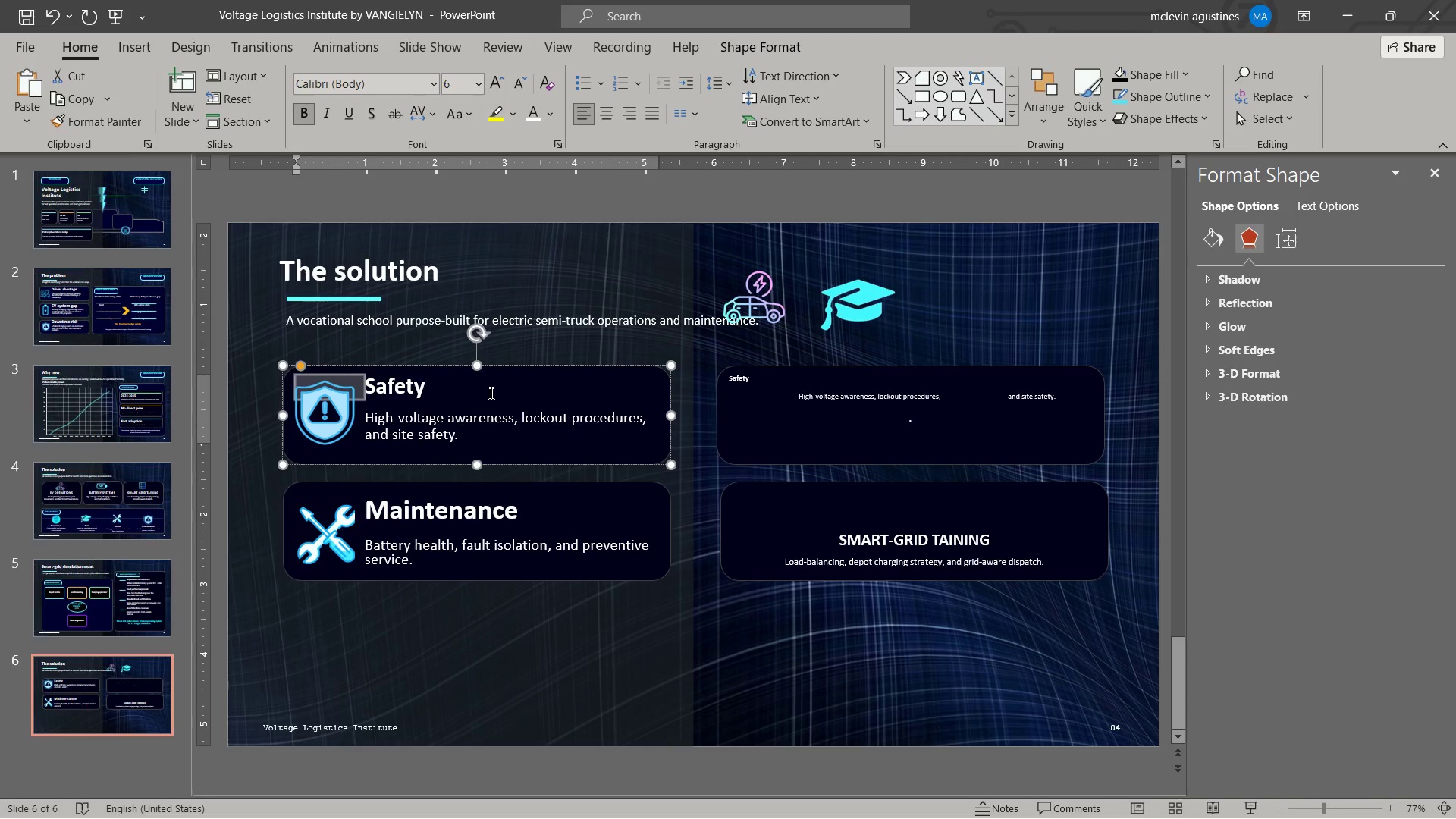 
key(ArrowLeft)
 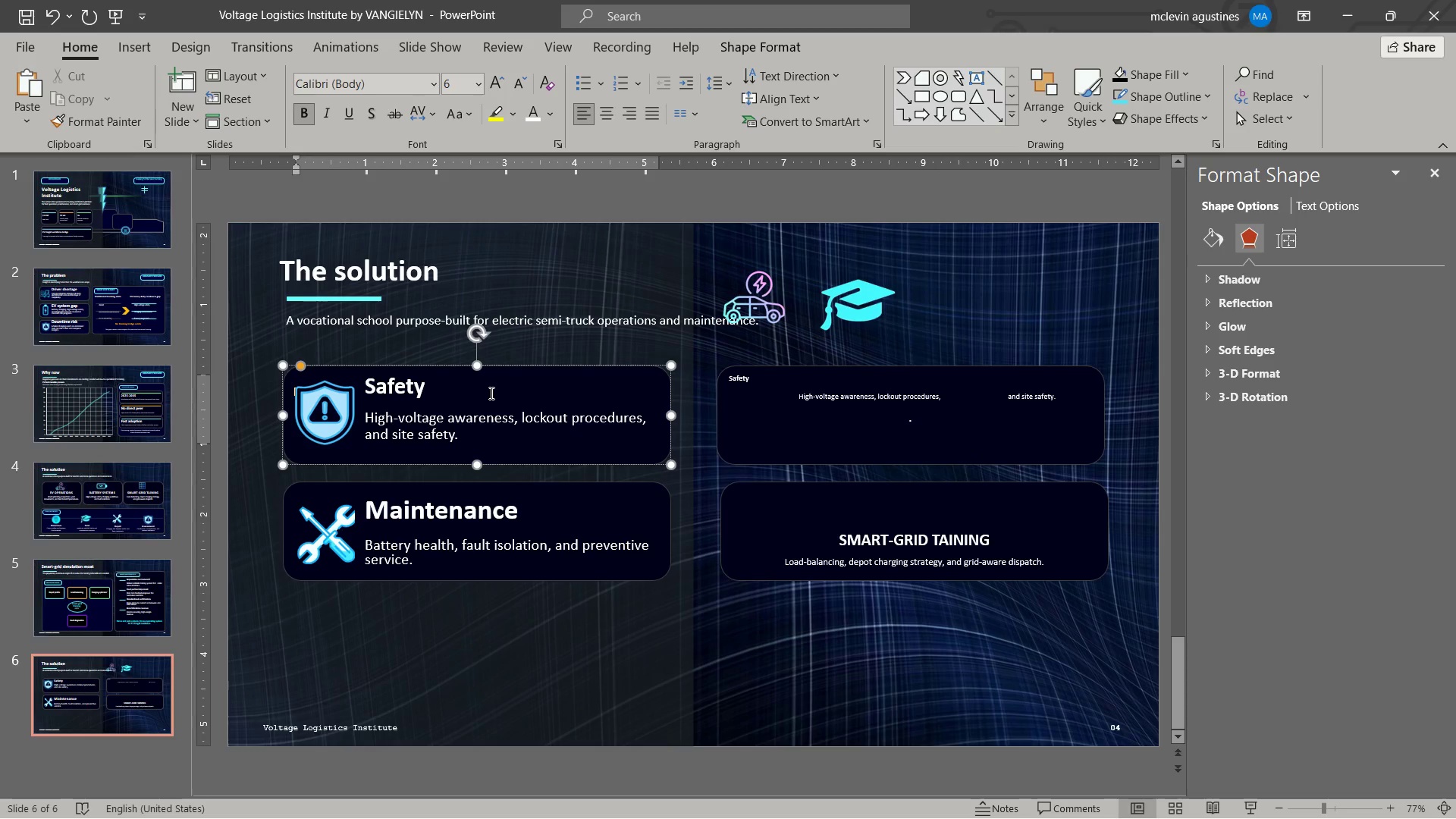 
key(Shift+ArrowDown)
 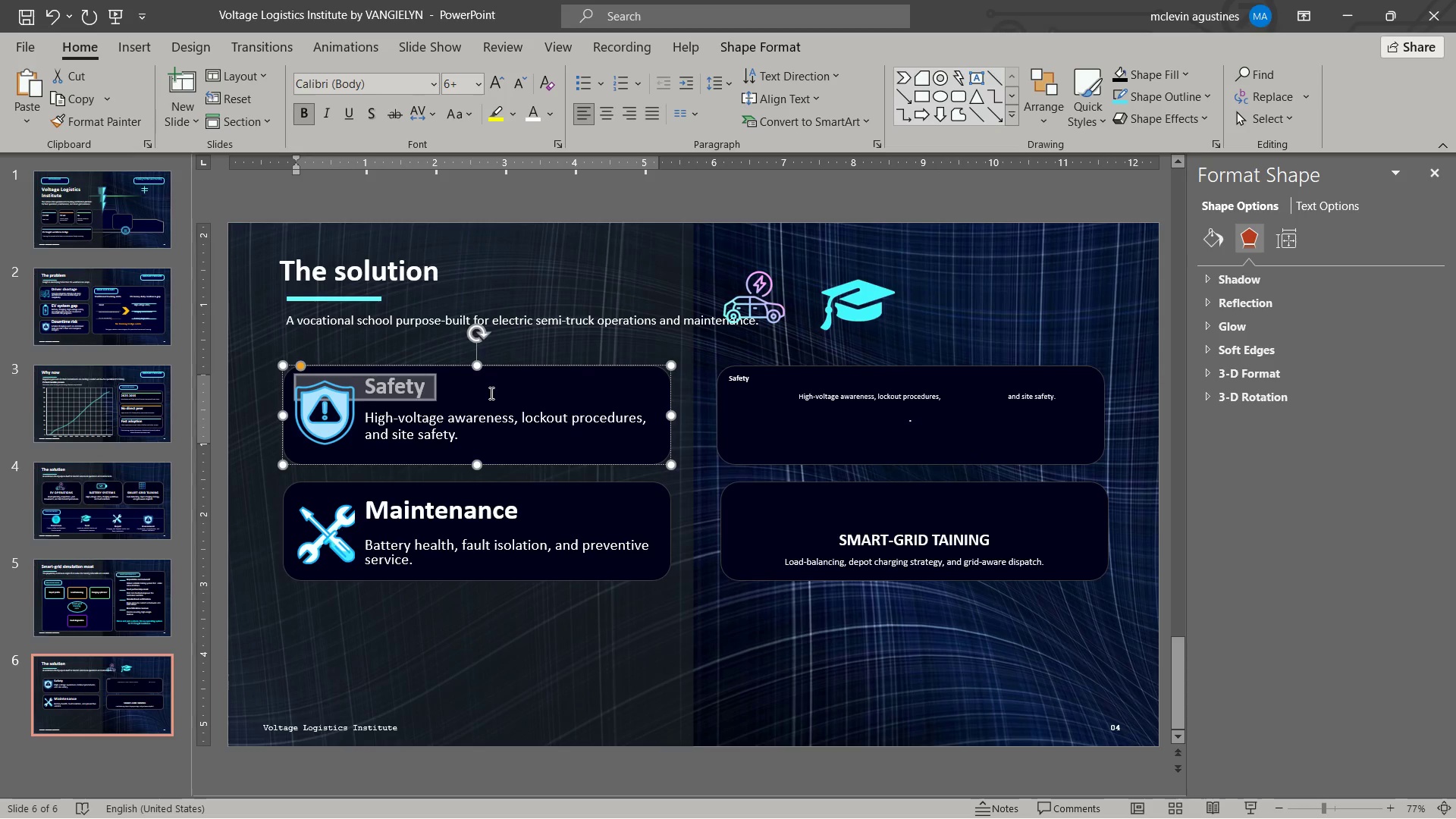 
key(Shift+ArrowDown)
 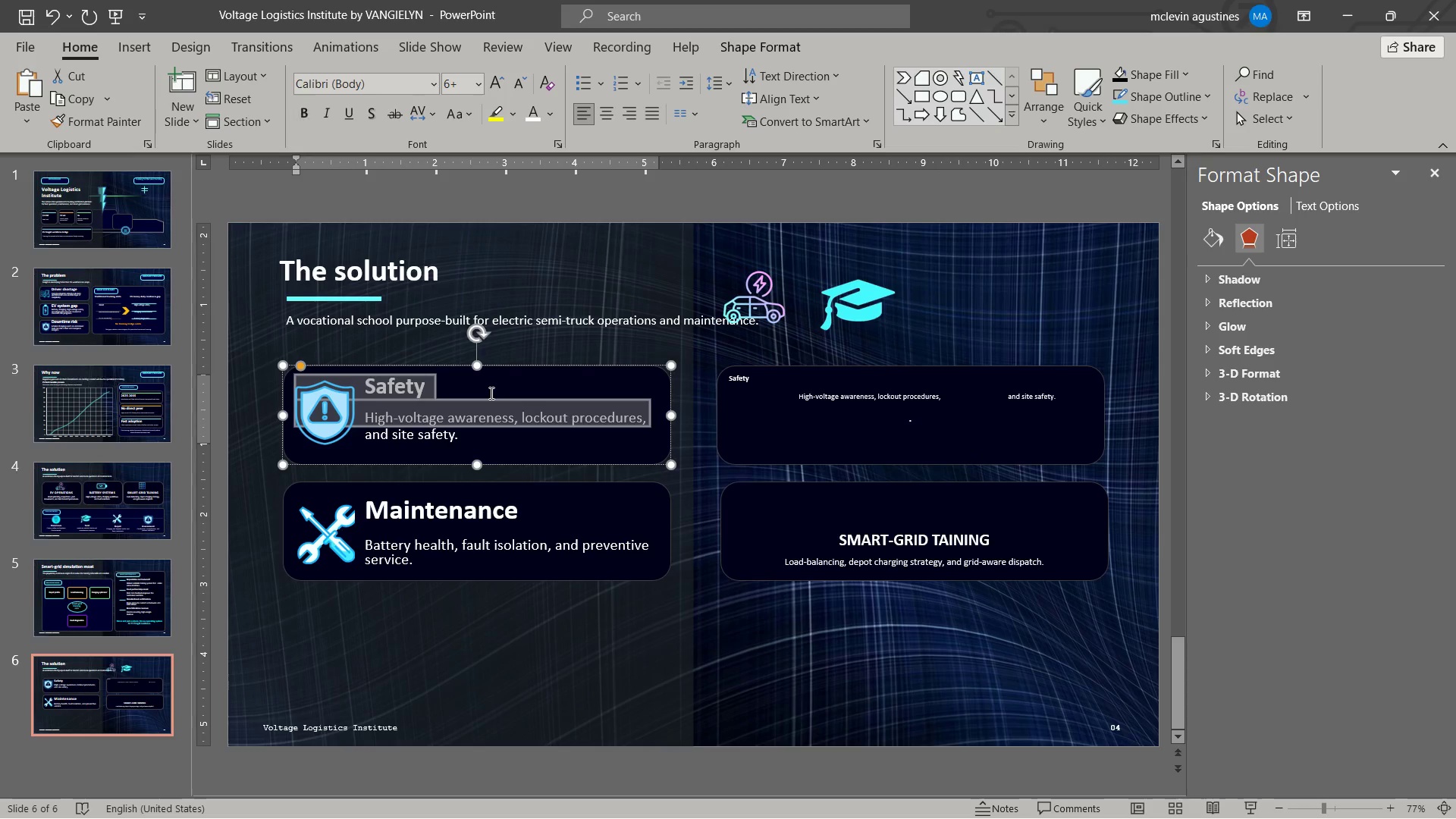 
key(Shift+ArrowDown)
 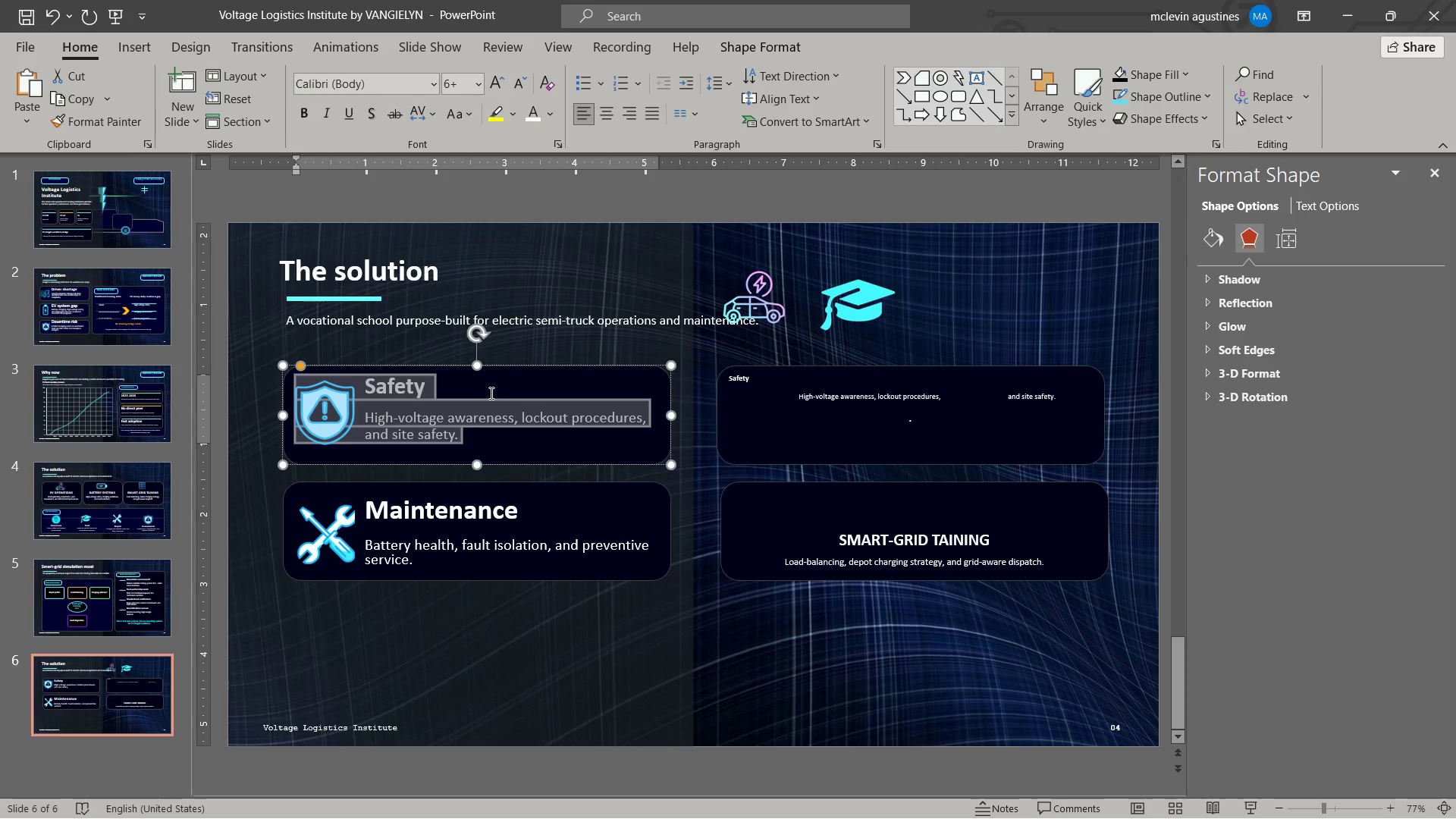 
key(Shift+ArrowDown)
 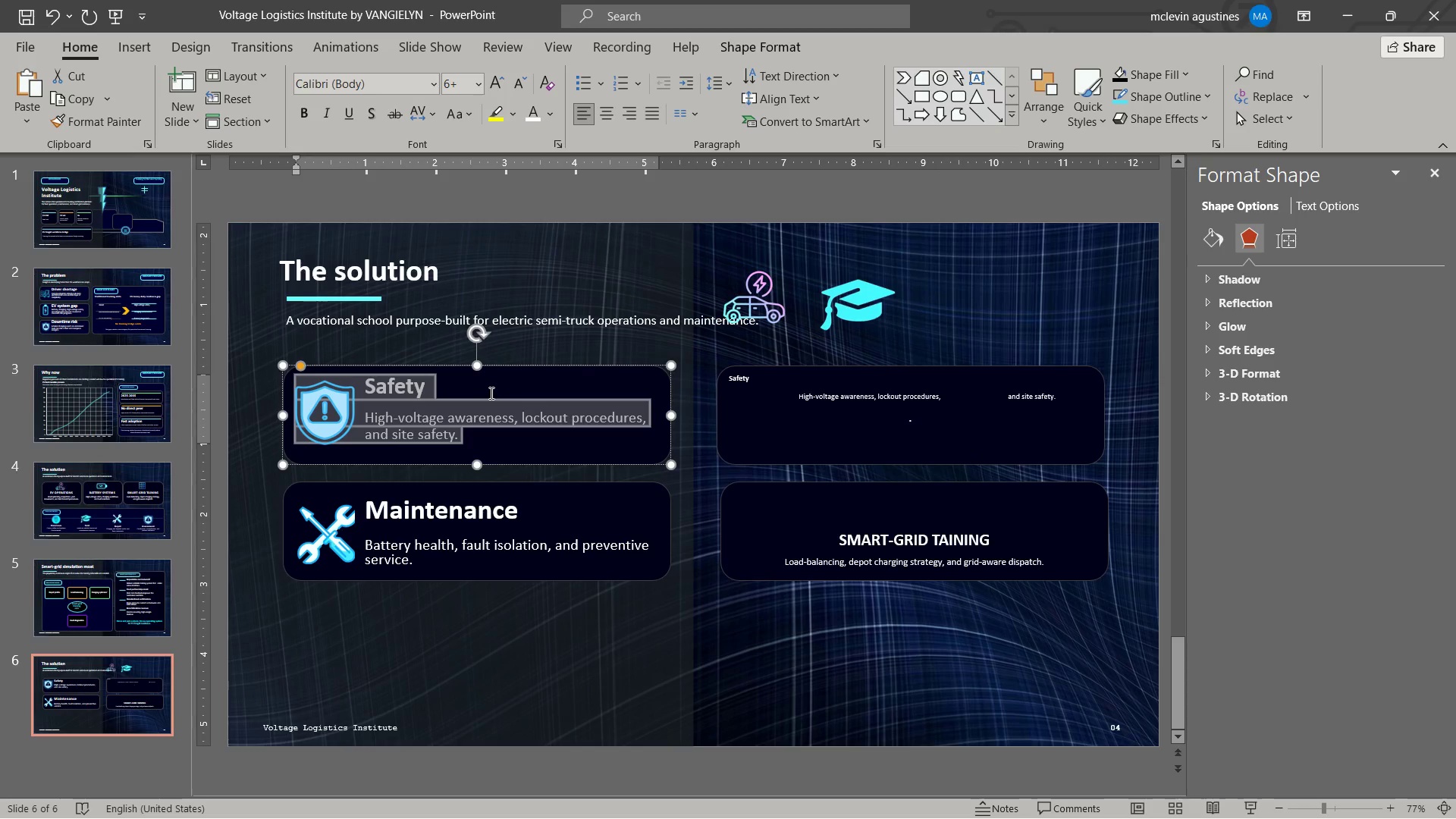 
key(Control+C)
 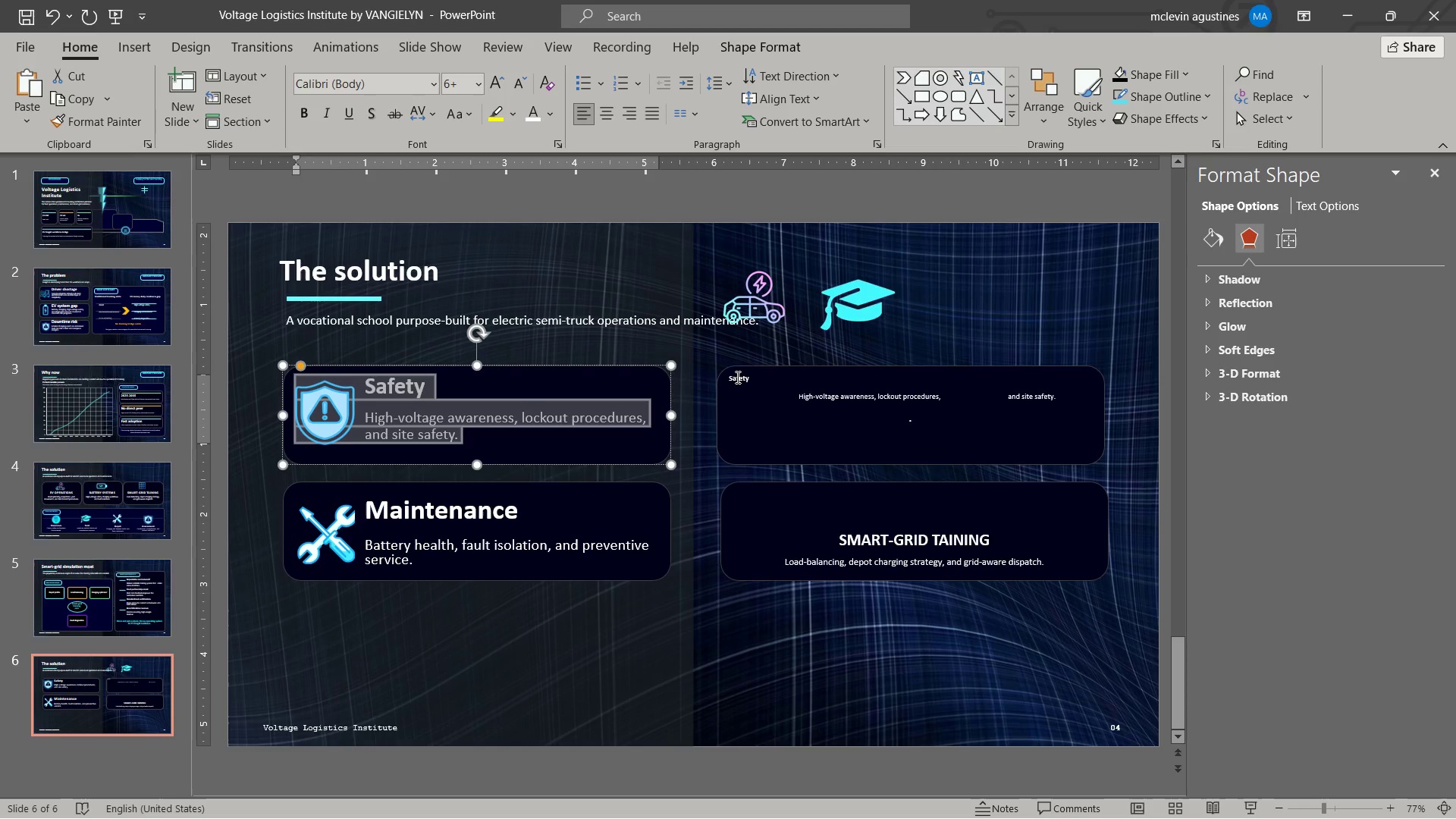 
left_click([727, 380])
 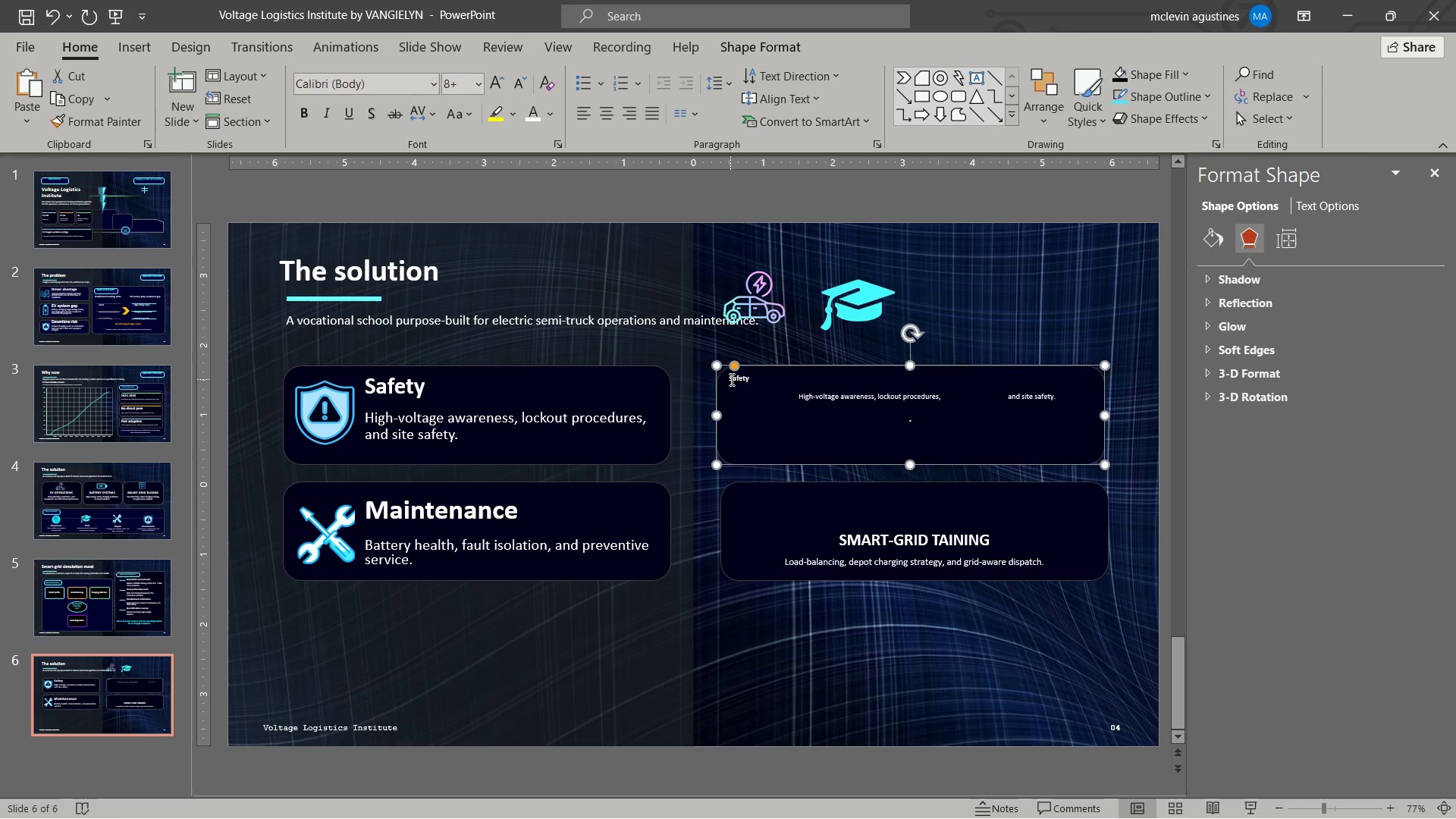 
left_click_drag(start_coordinate=[730, 379], to_coordinate=[1056, 550])
 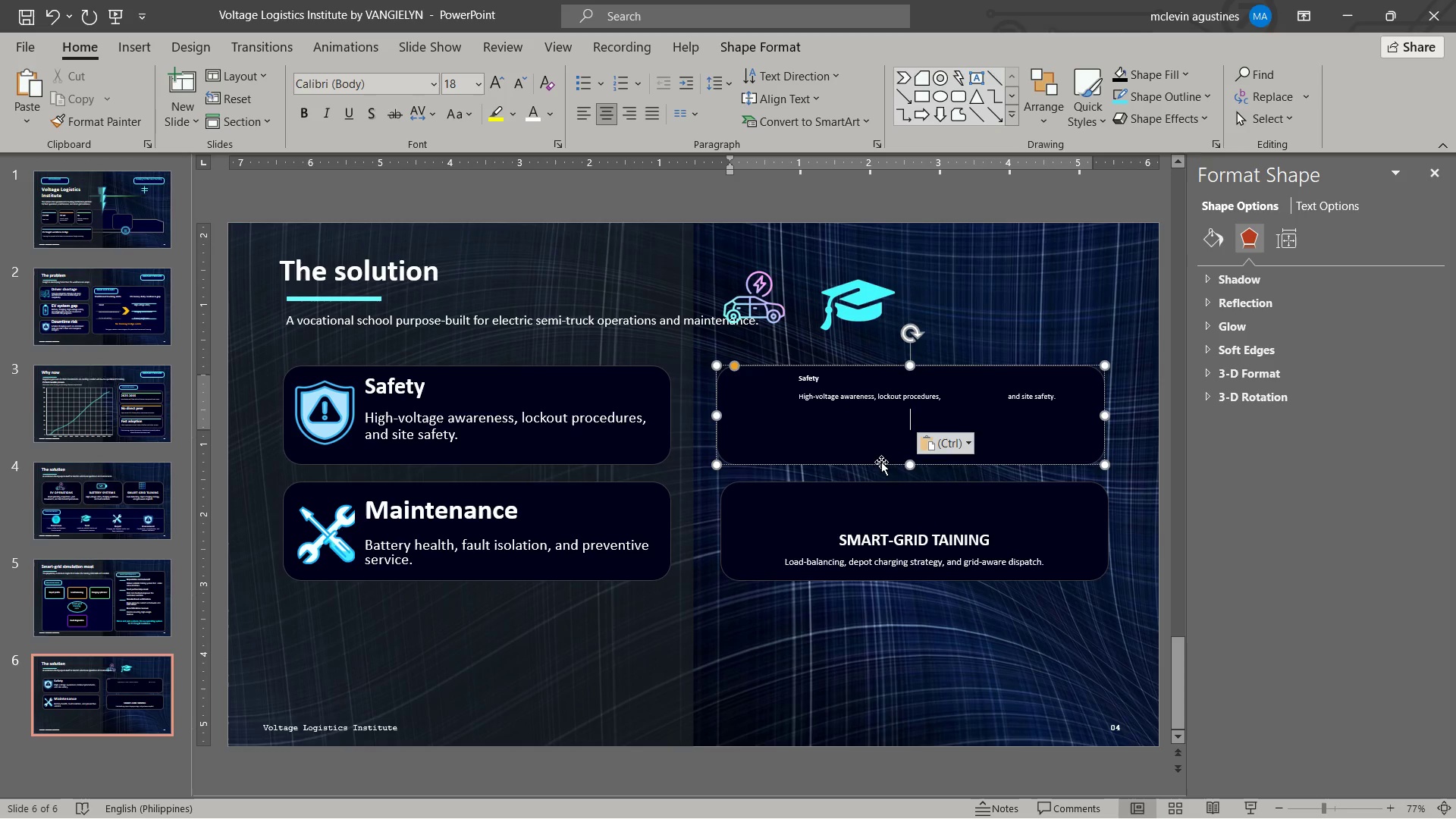 
key(Control+V)
 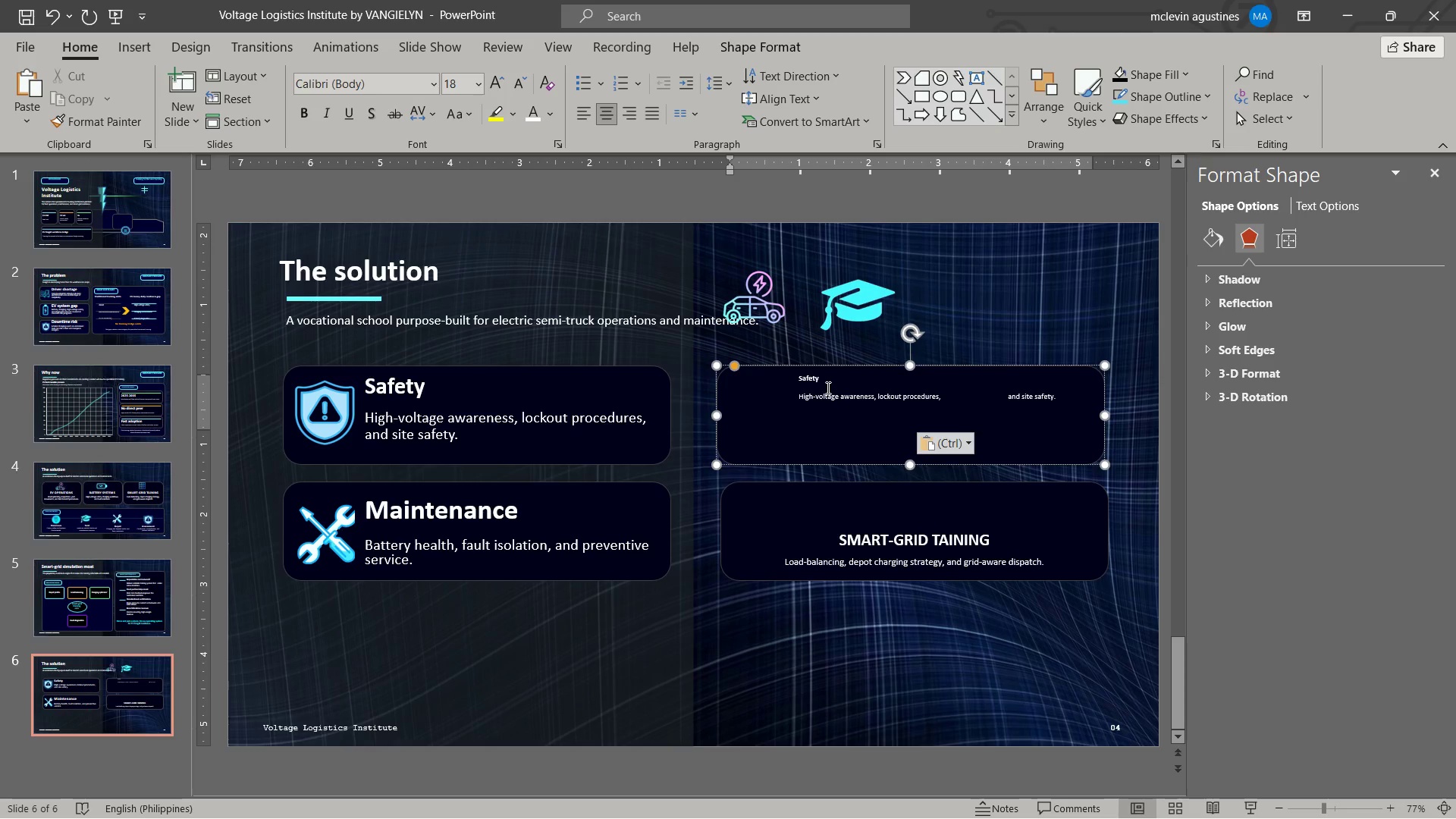 
key(Backspace)
 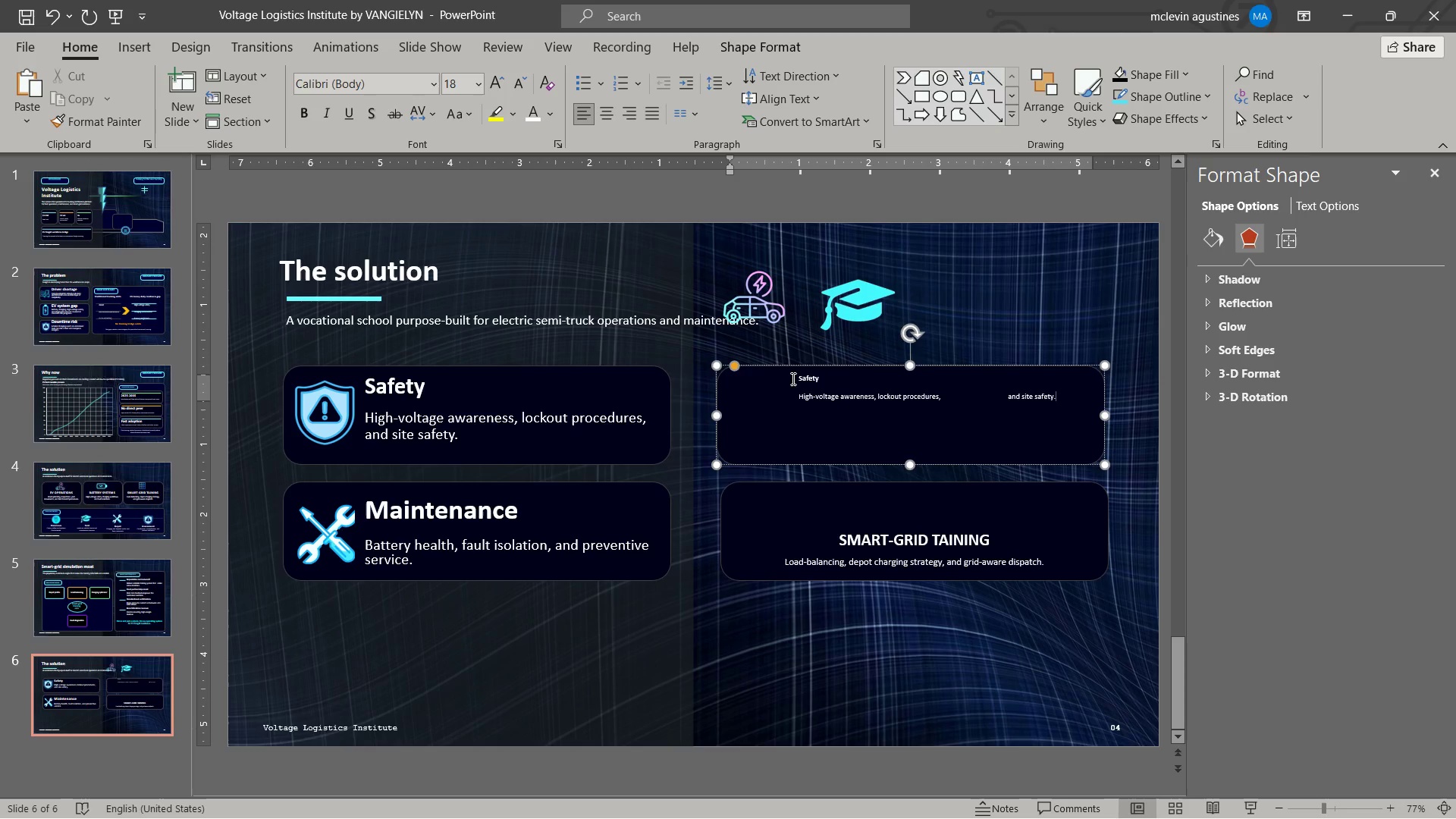 
left_click([805, 375])
 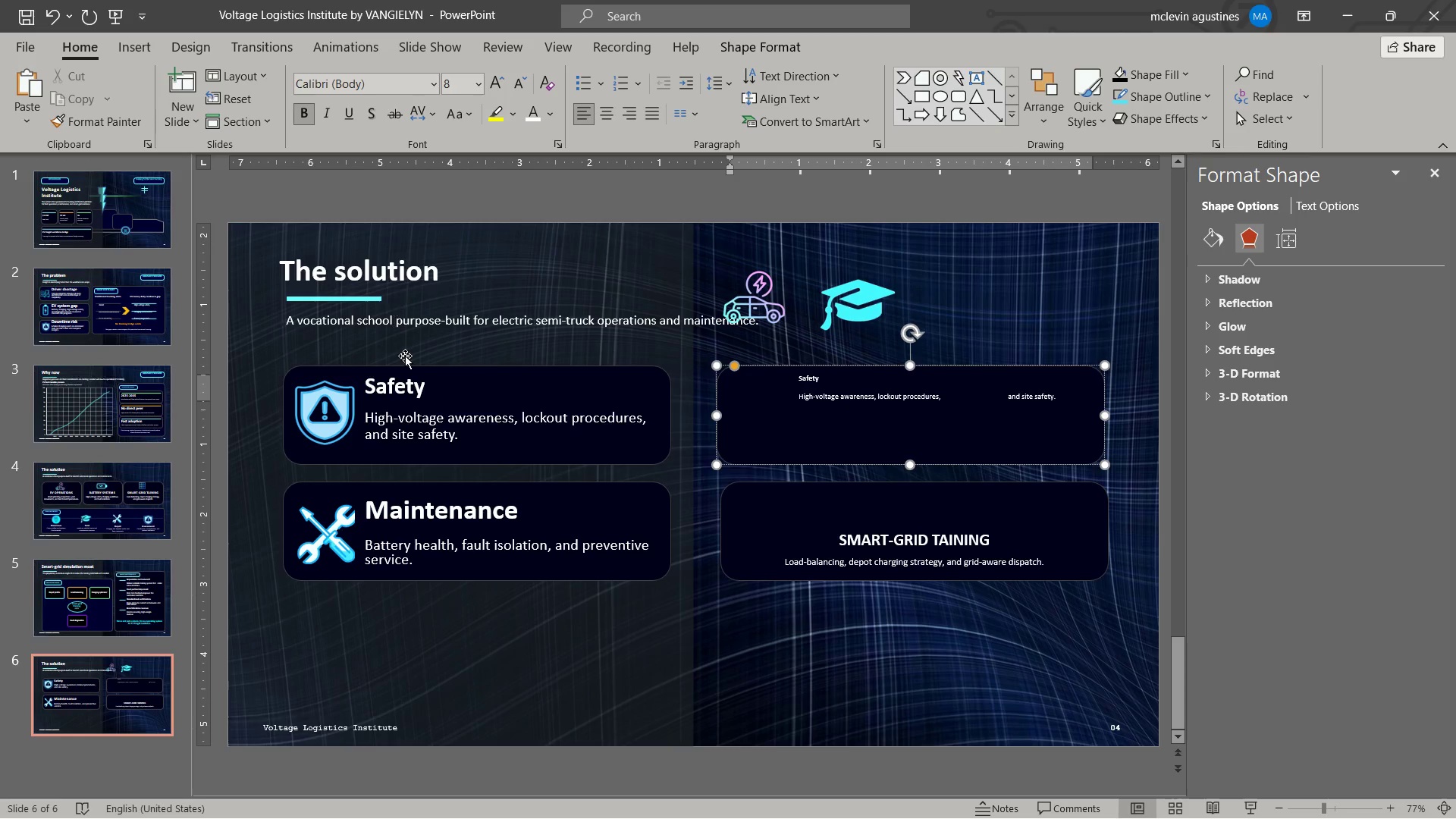 
left_click([396, 384])
 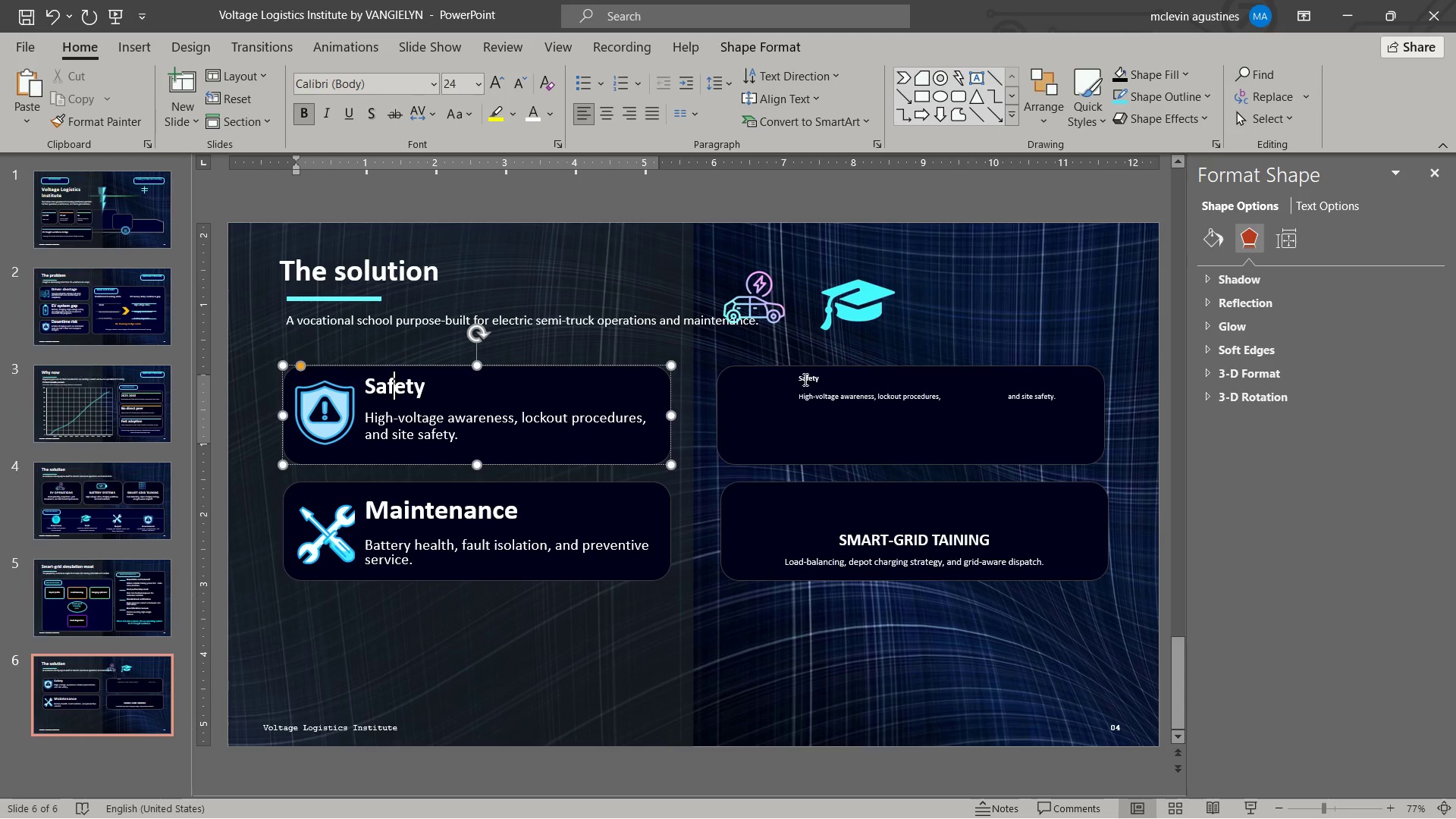 
left_click([801, 380])
 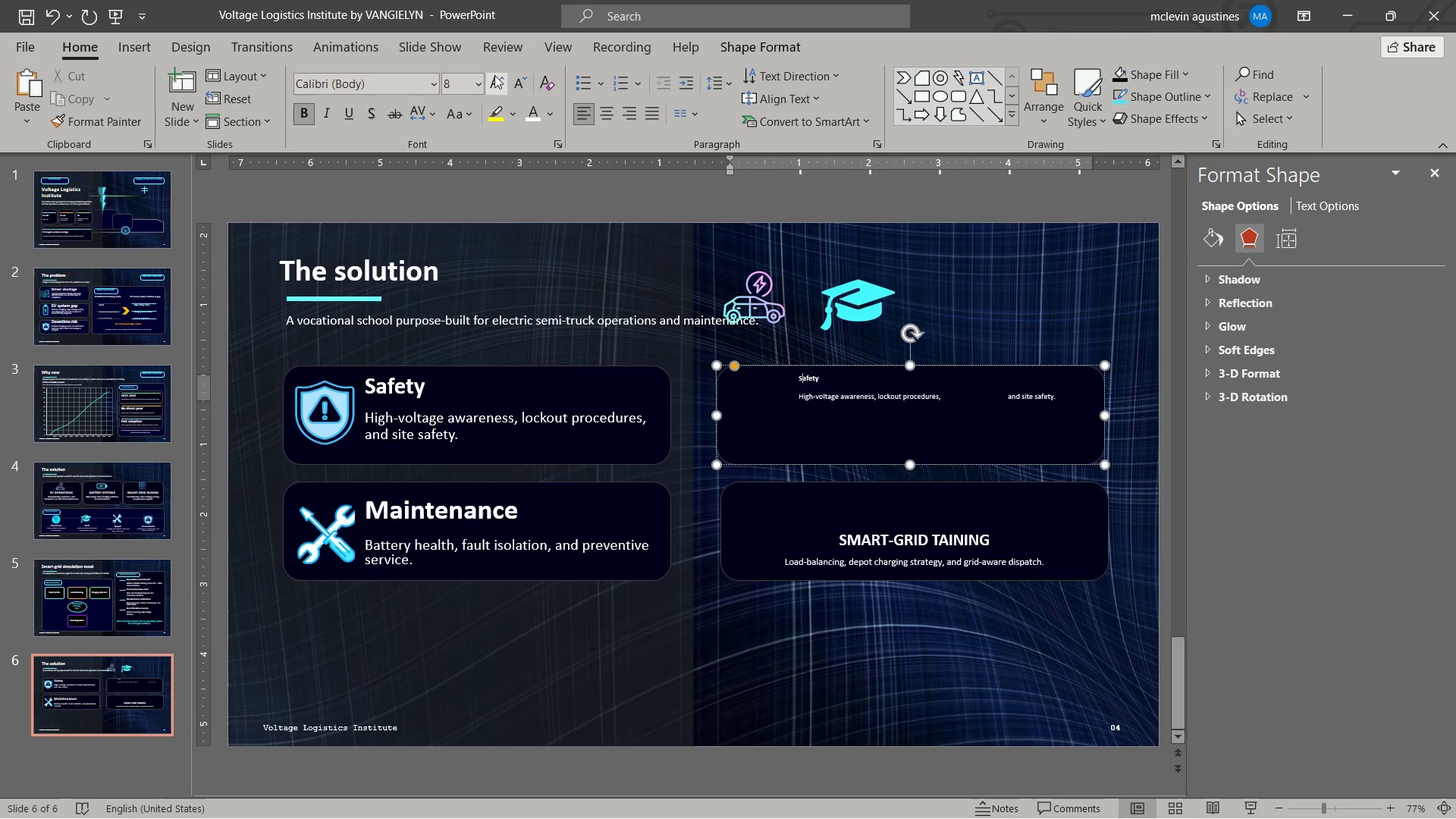 
double_click([498, 77])
 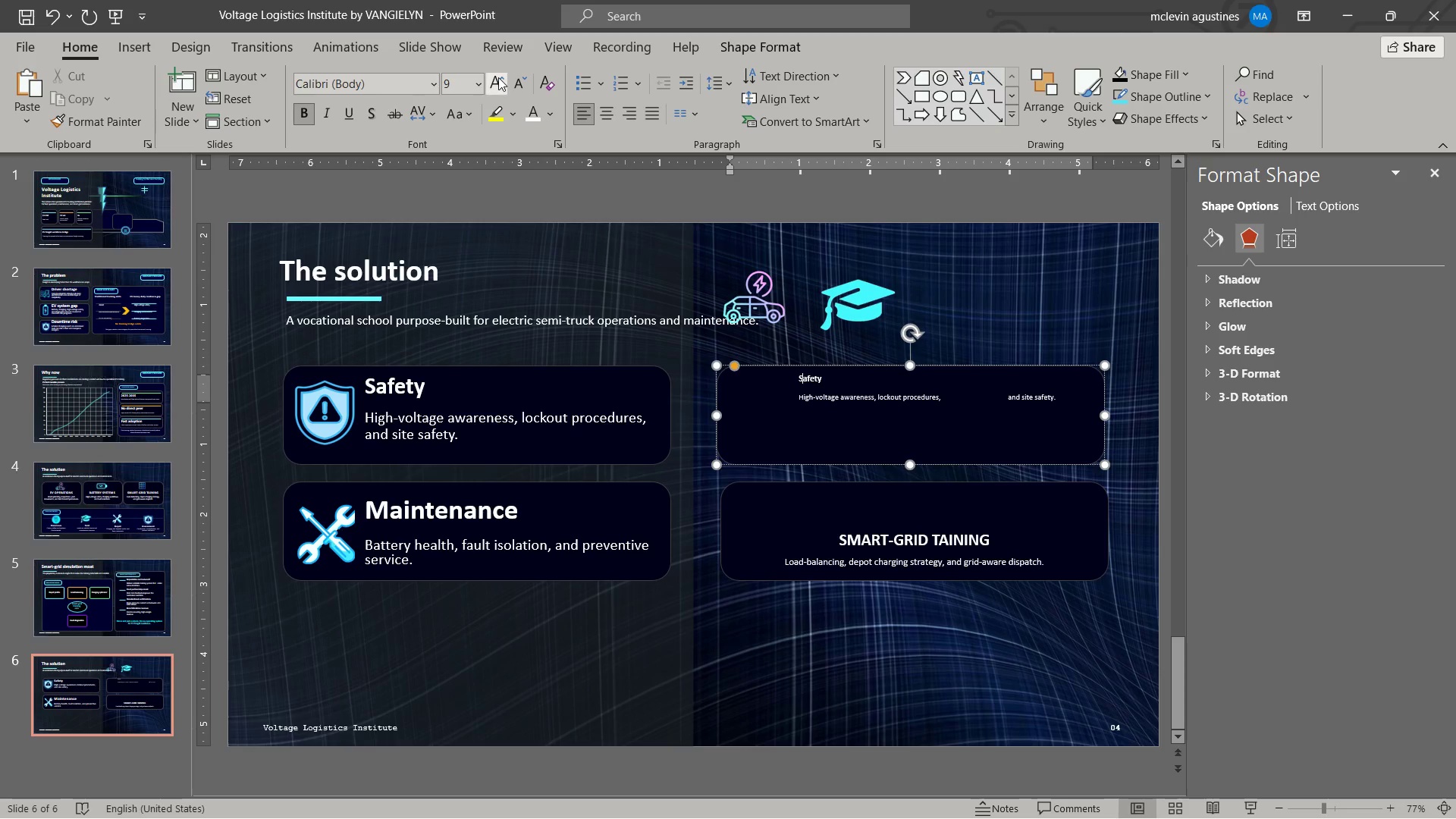 
triple_click([498, 77])
 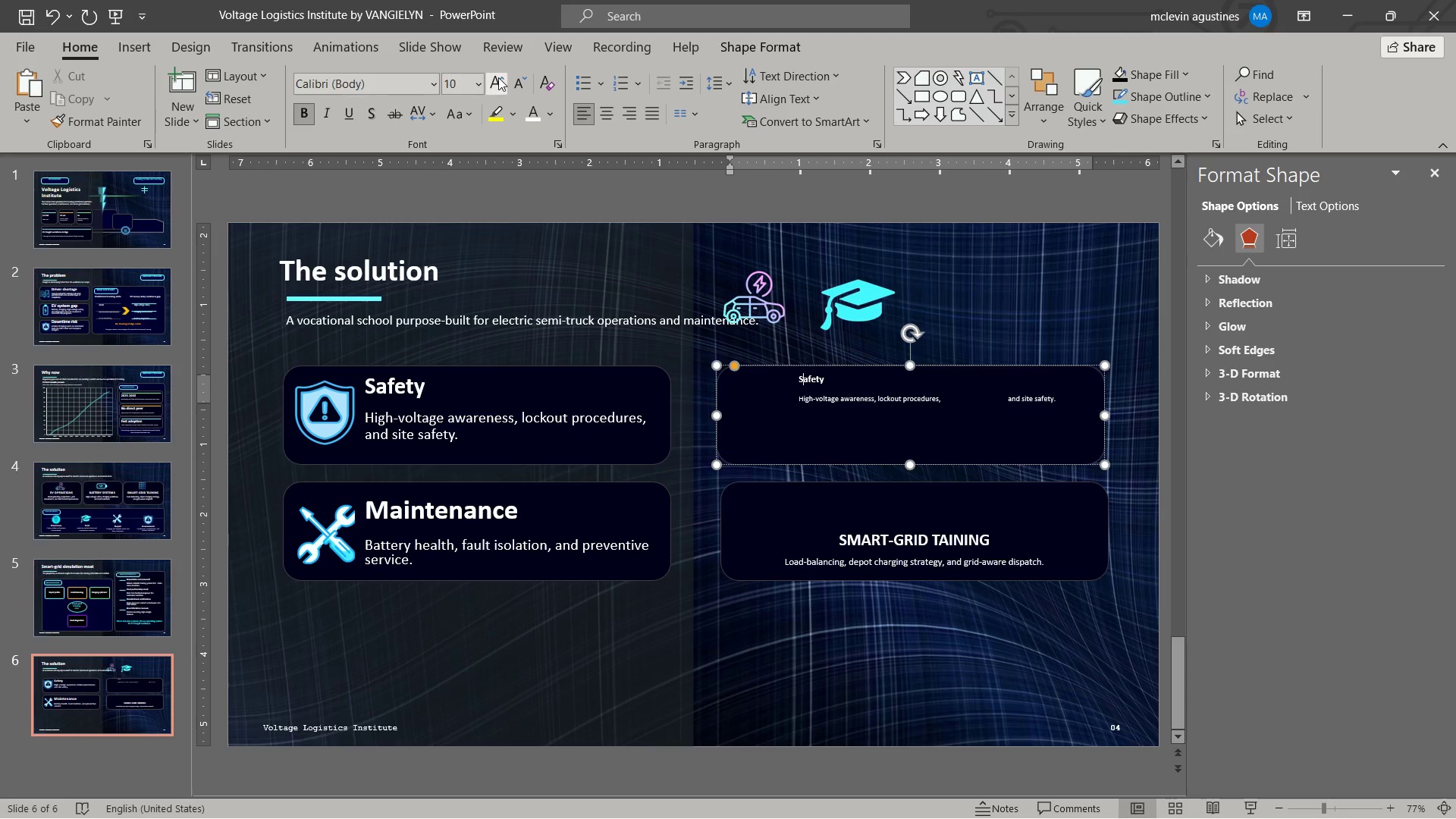 
triple_click([498, 77])
 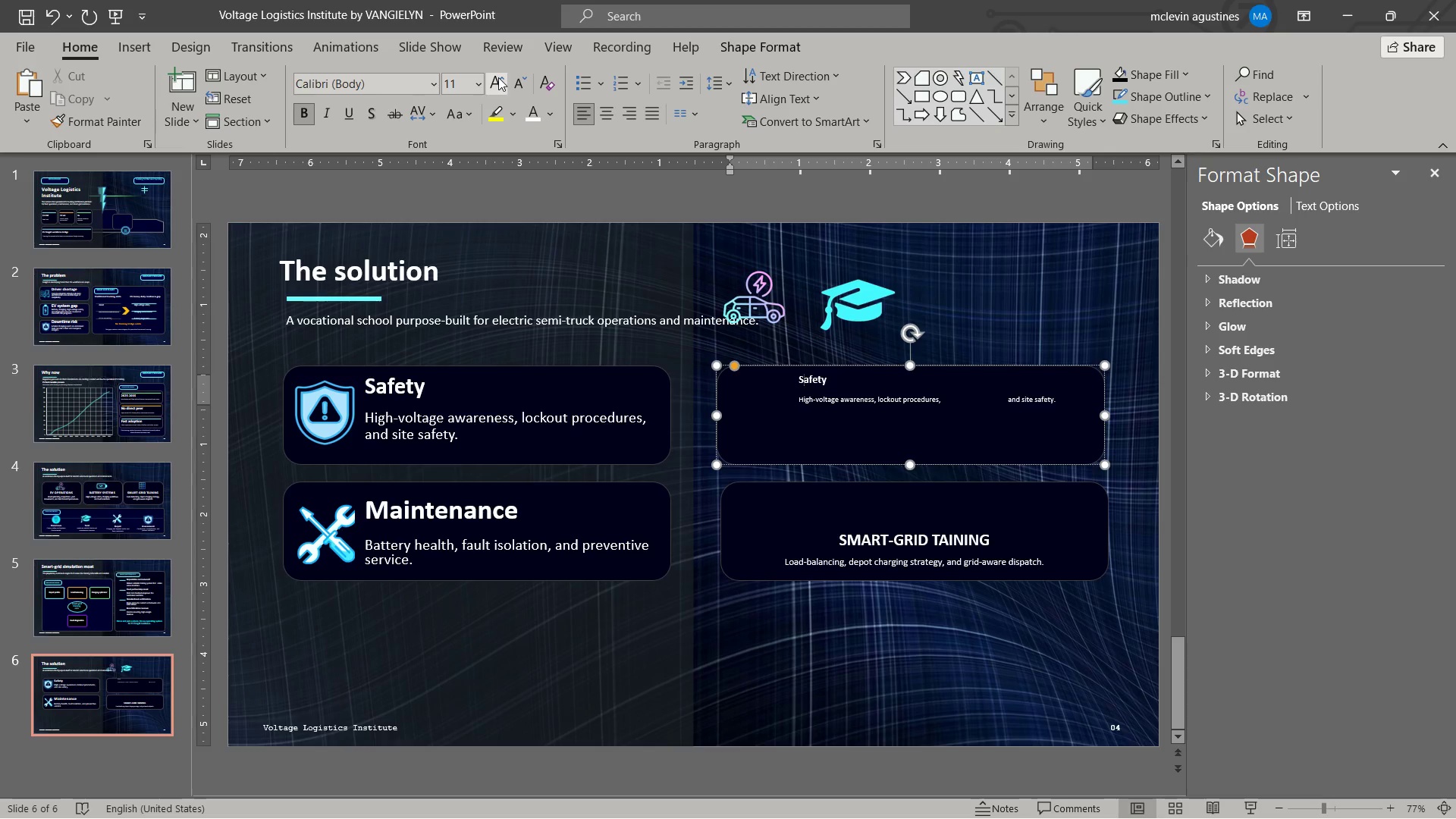 
triple_click([498, 77])
 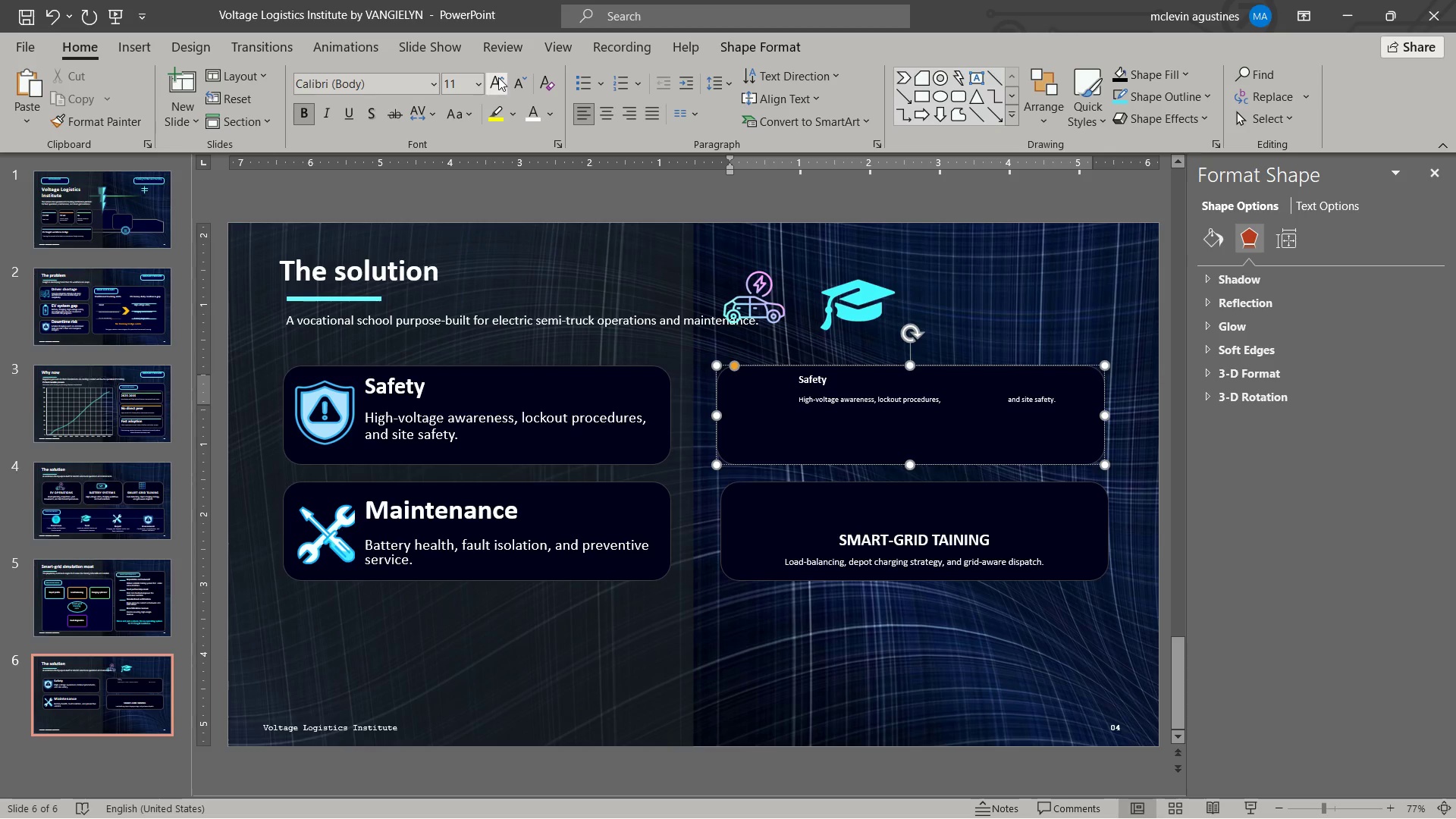 
triple_click([498, 77])
 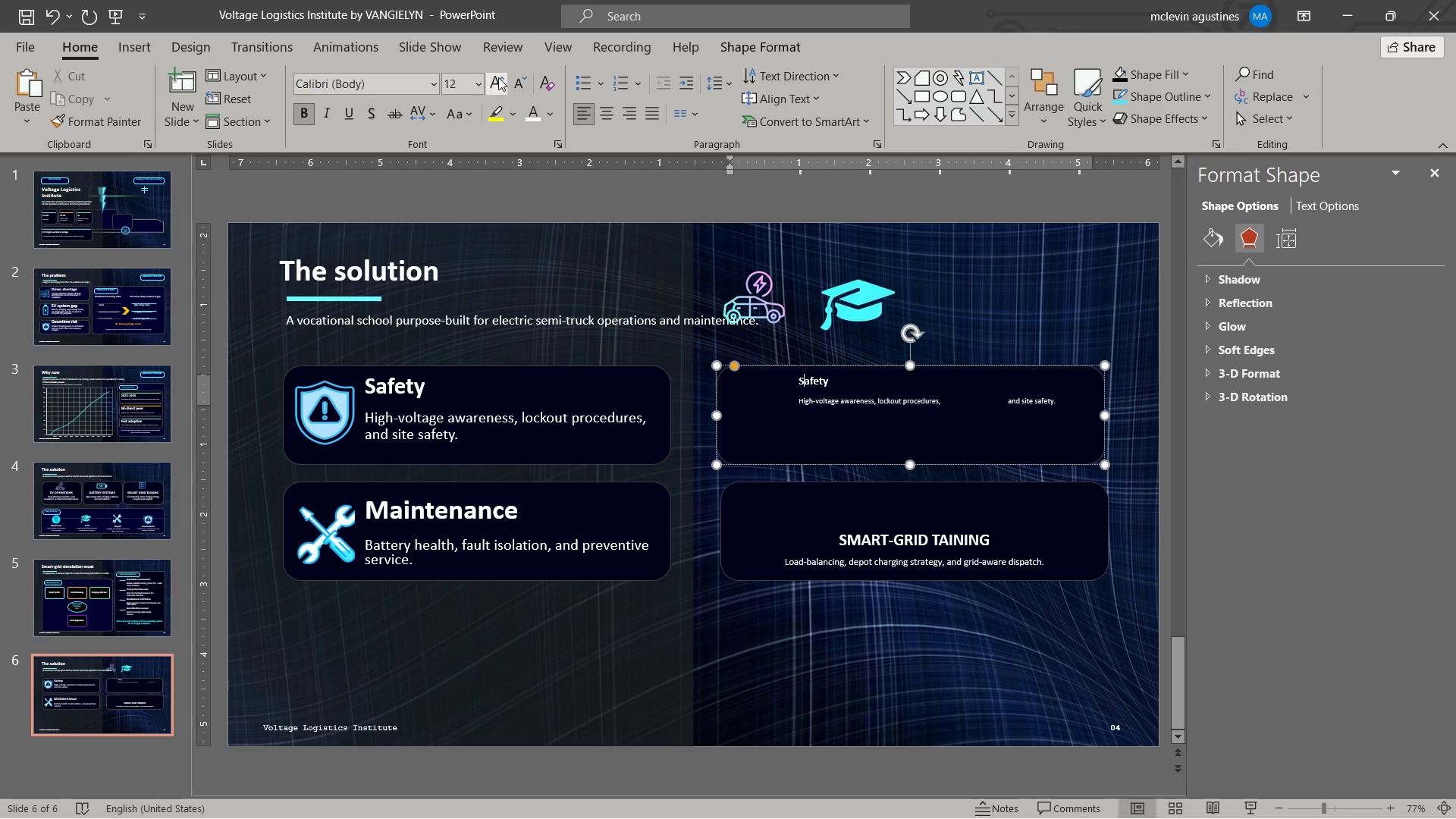 
triple_click([498, 77])
 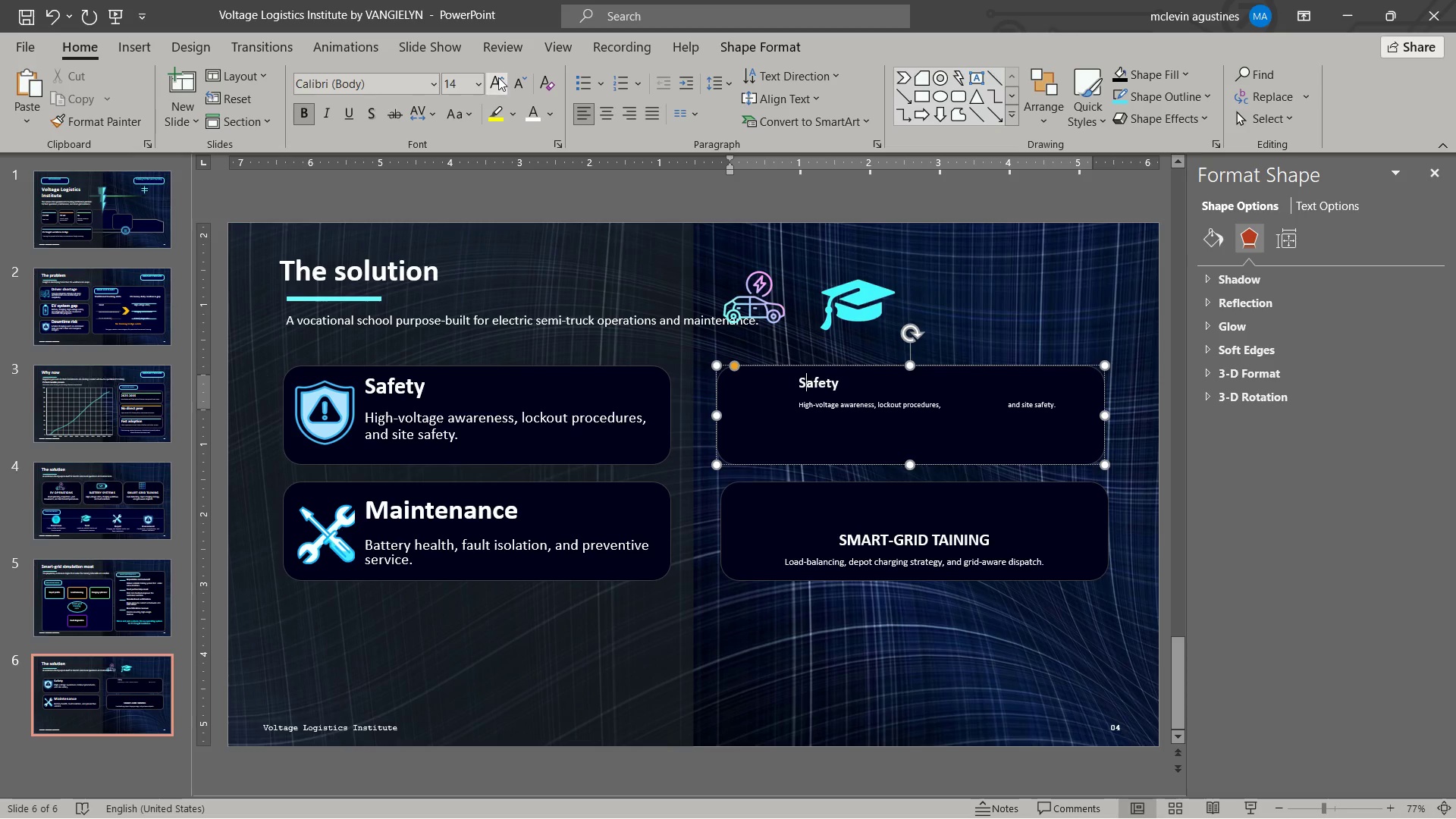 
triple_click([498, 77])
 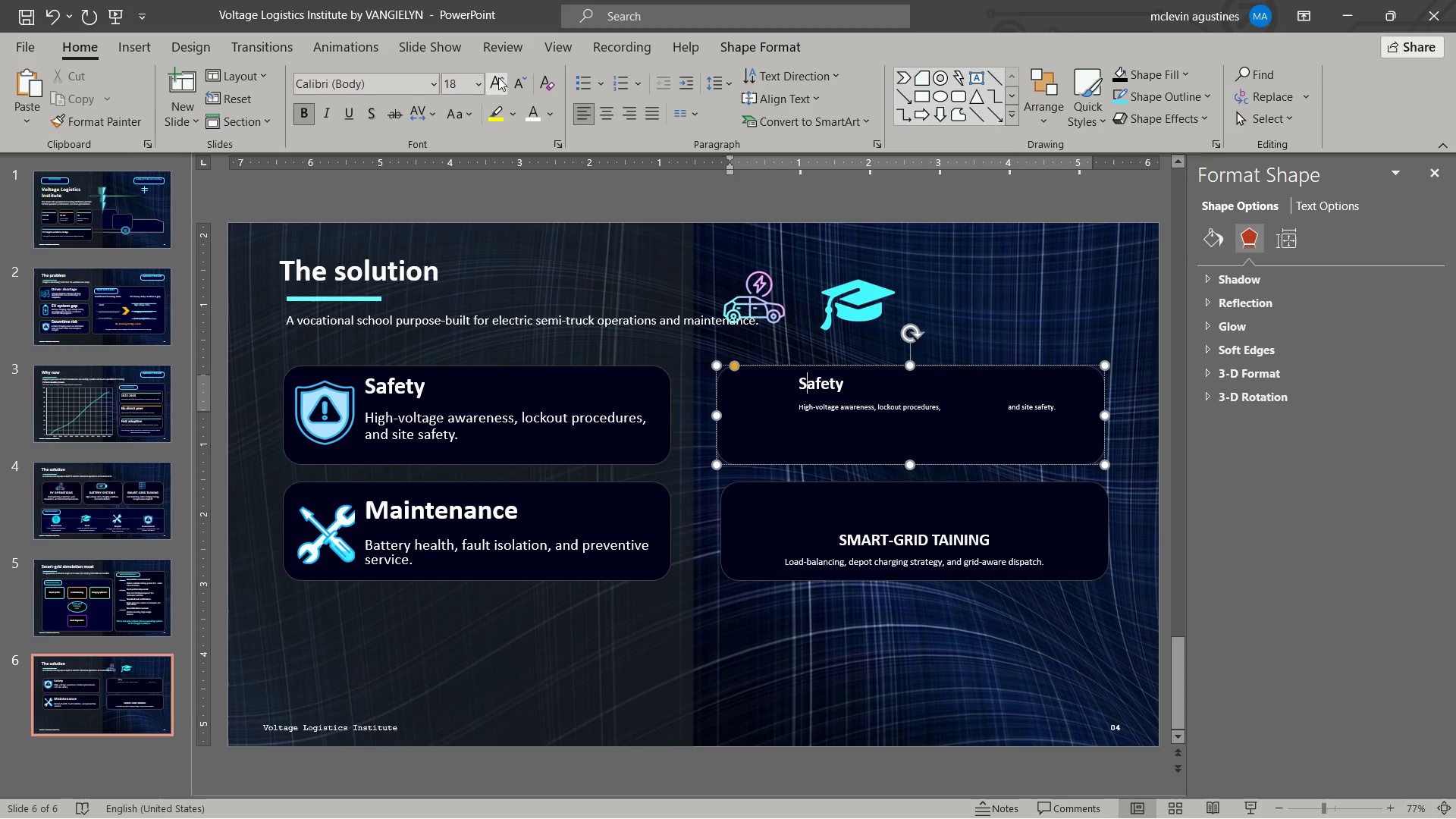 
triple_click([498, 77])
 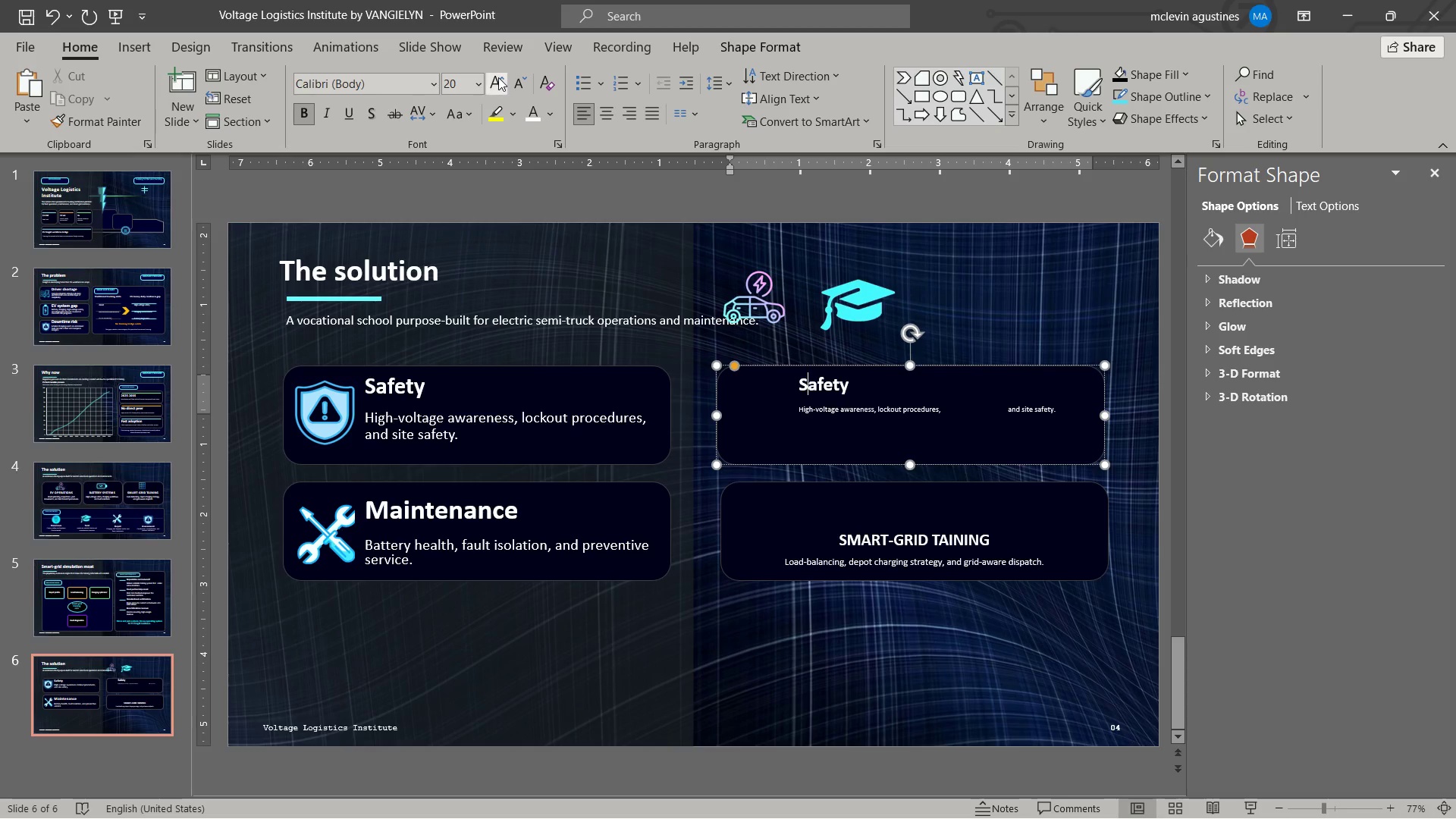 
double_click([498, 77])
 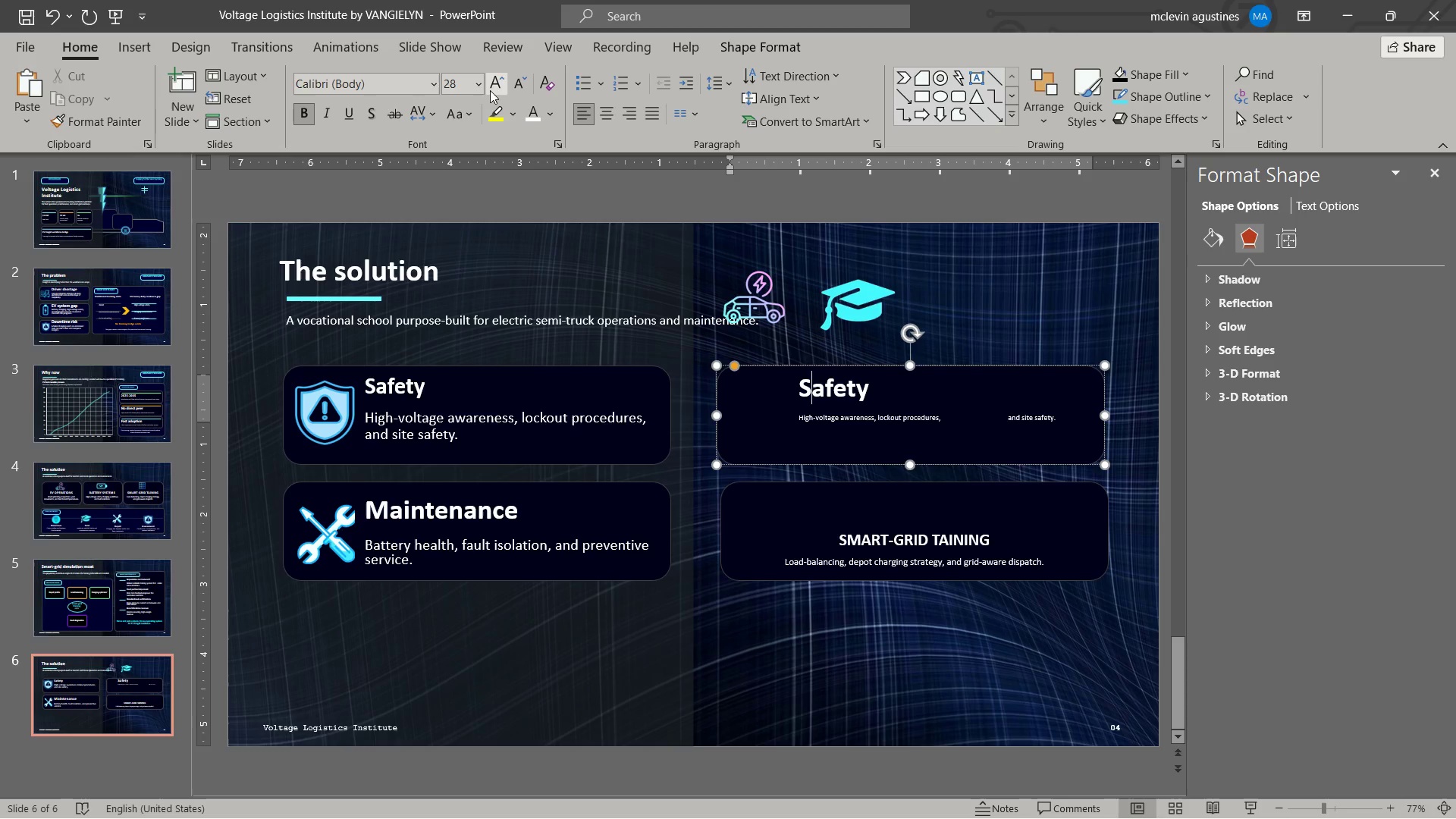 
left_click([513, 87])
 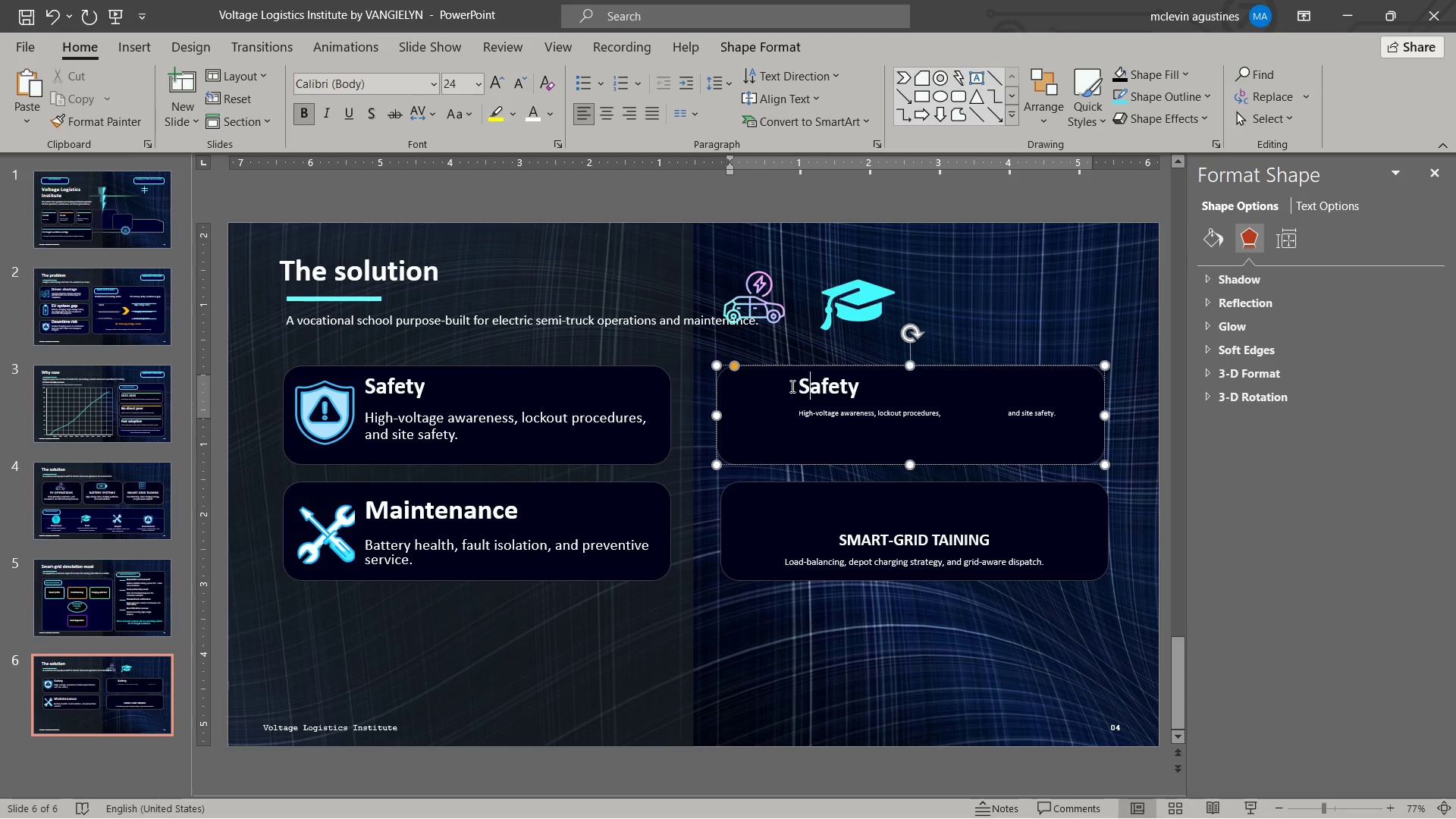 
left_click_drag(start_coordinate=[798, 386], to_coordinate=[855, 384])
 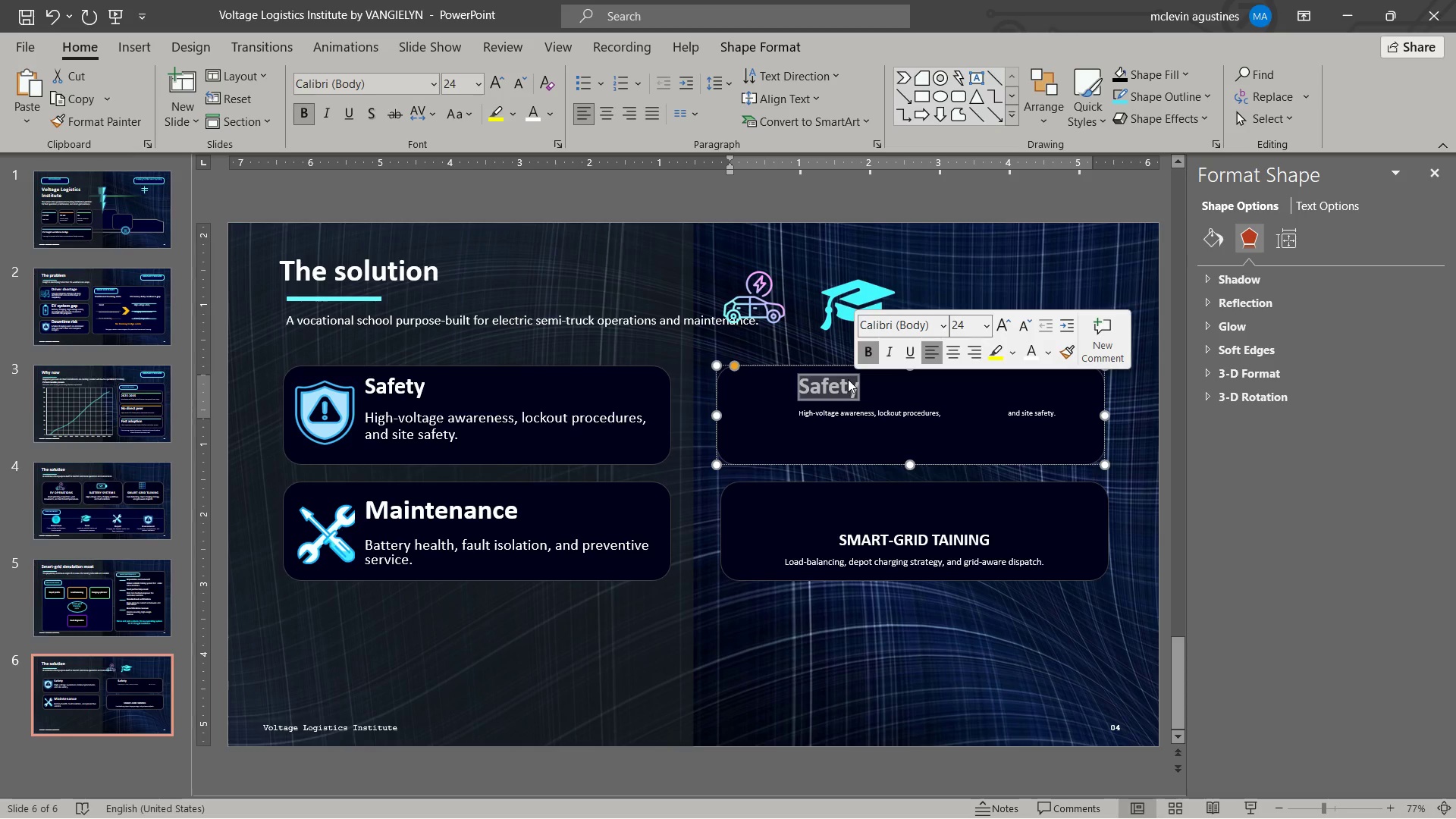 
type(Operations)
 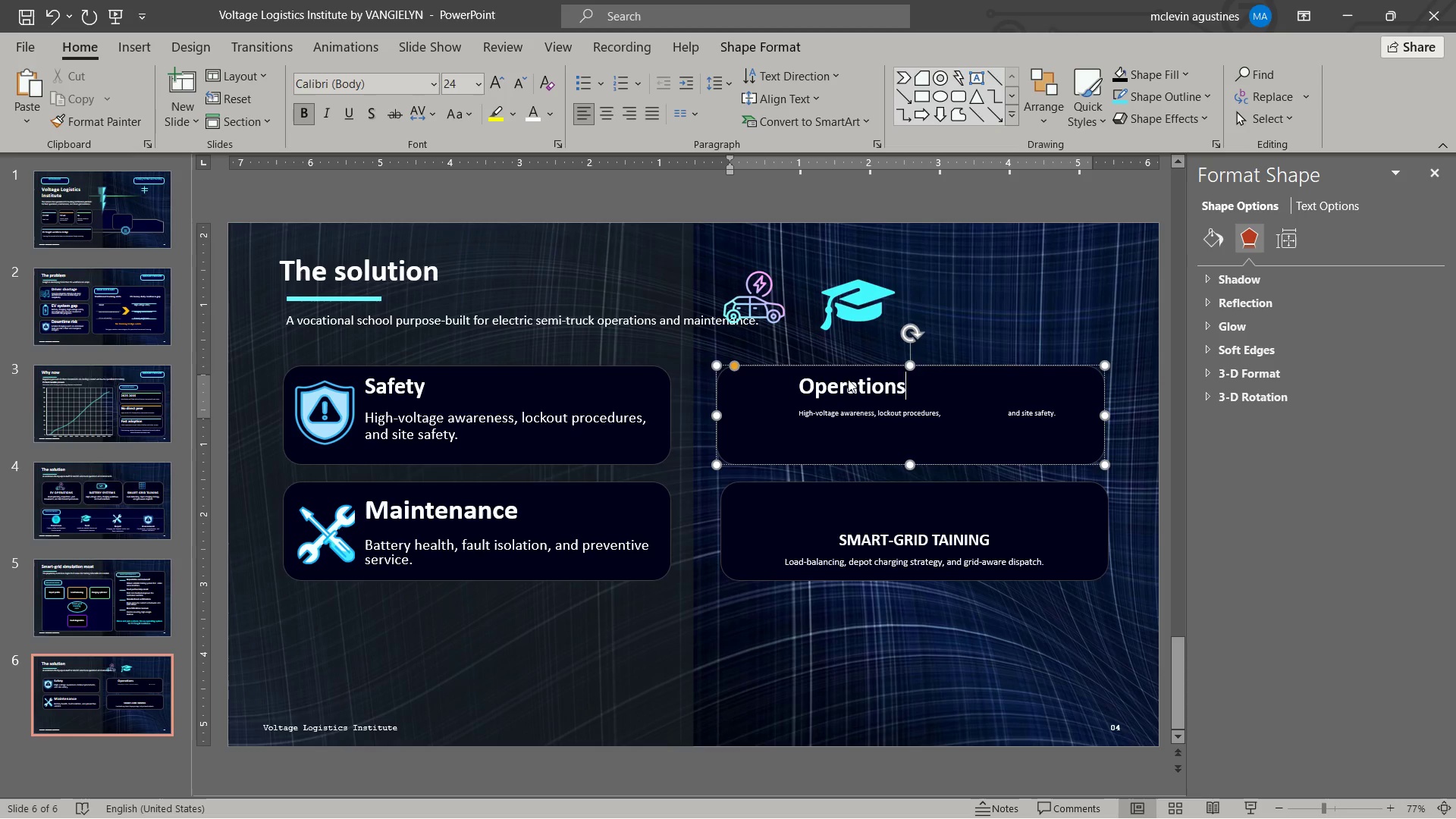 
key(ArrowDown)
 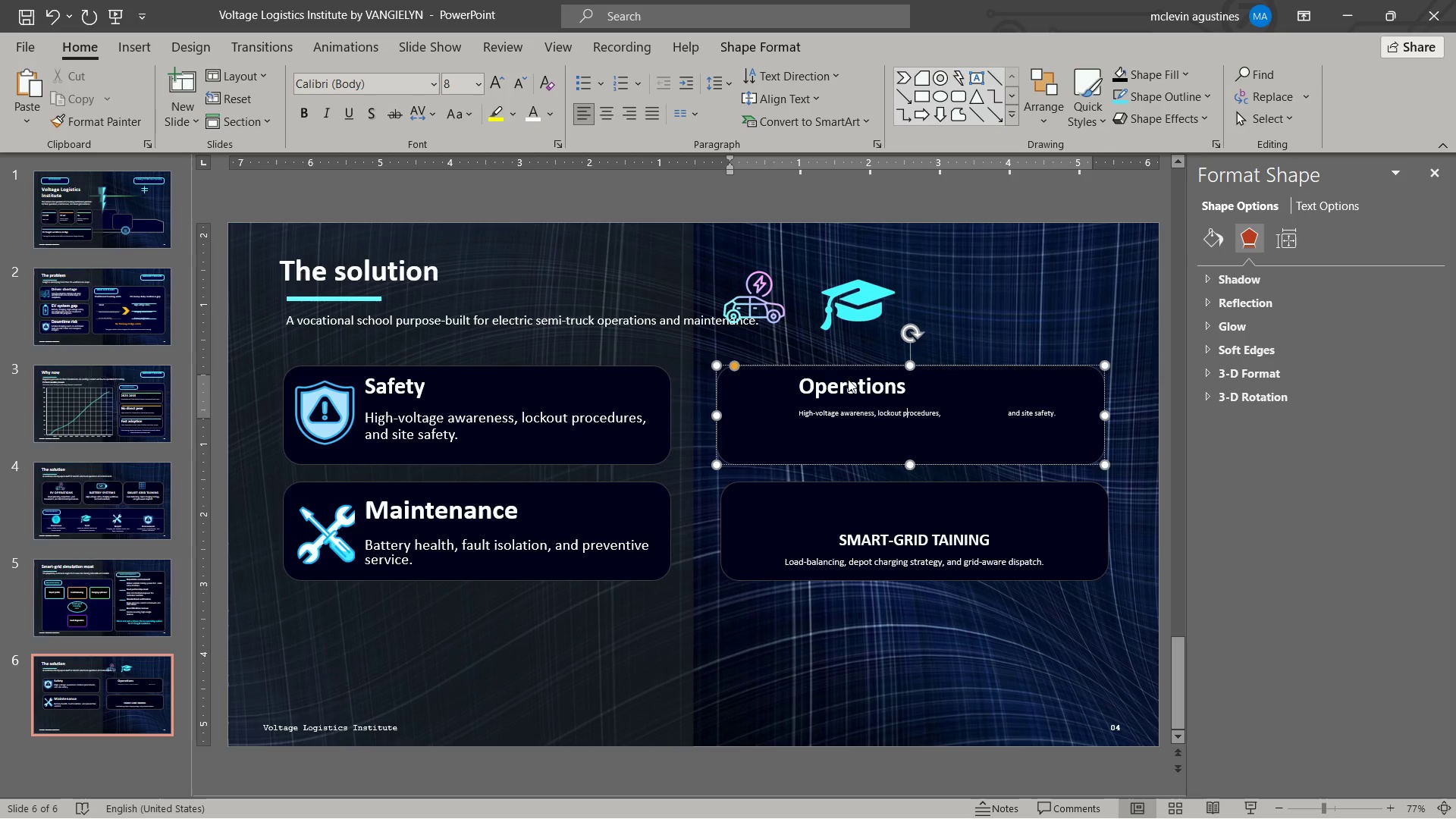 
key(Control+ArrowLeft)
 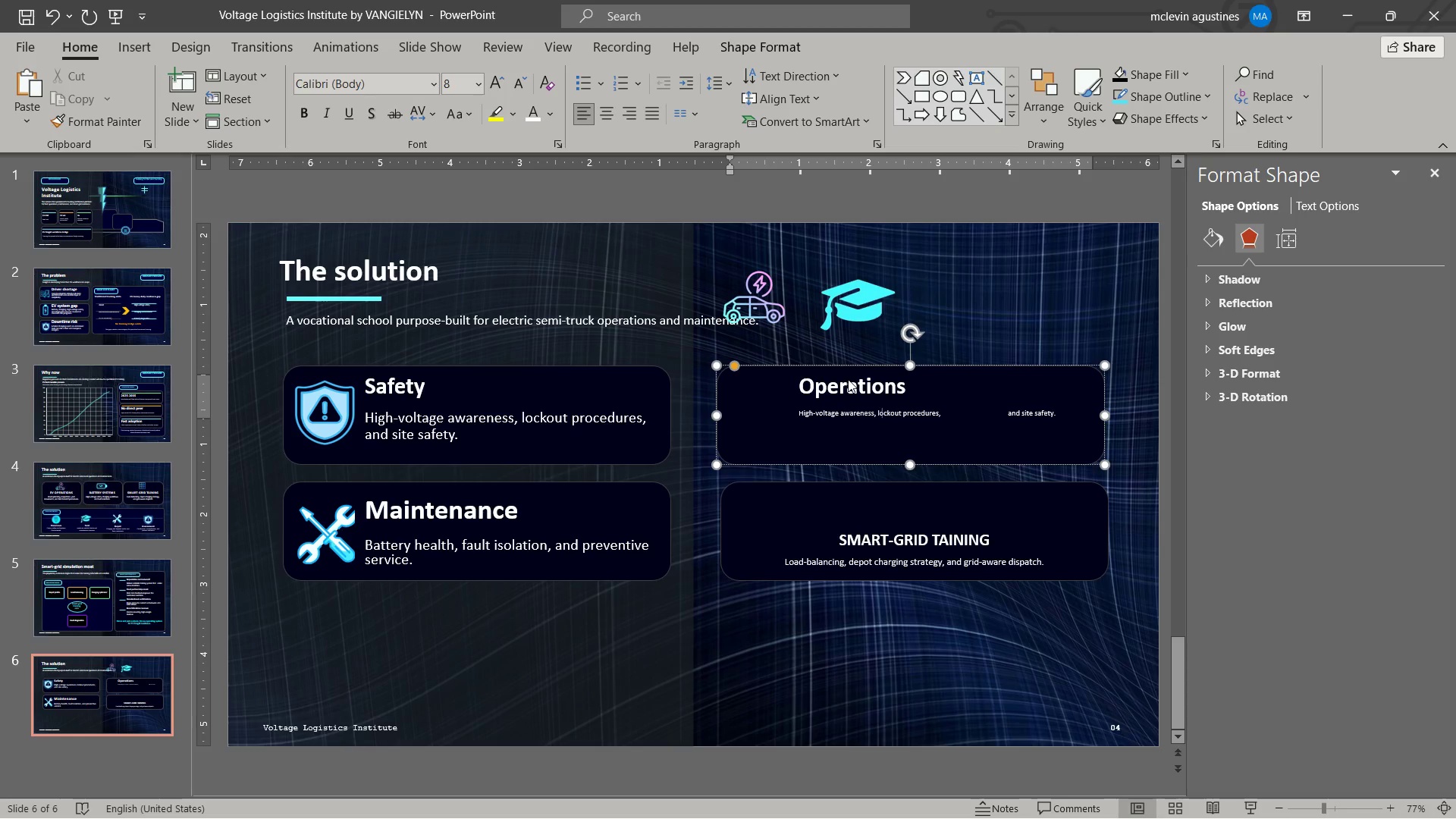 
key(Control+ArrowLeft)
 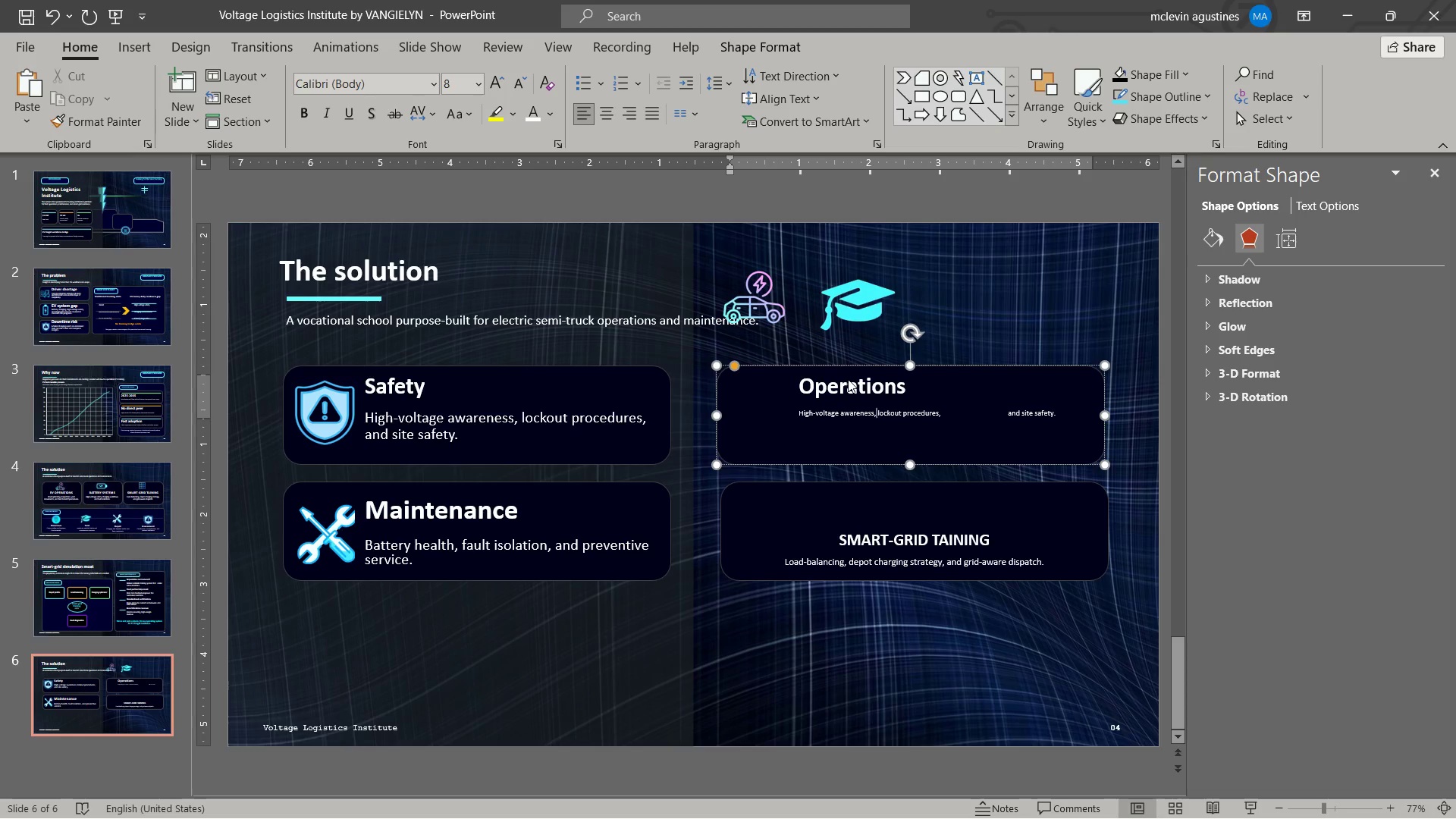 
key(Control+ArrowLeft)
 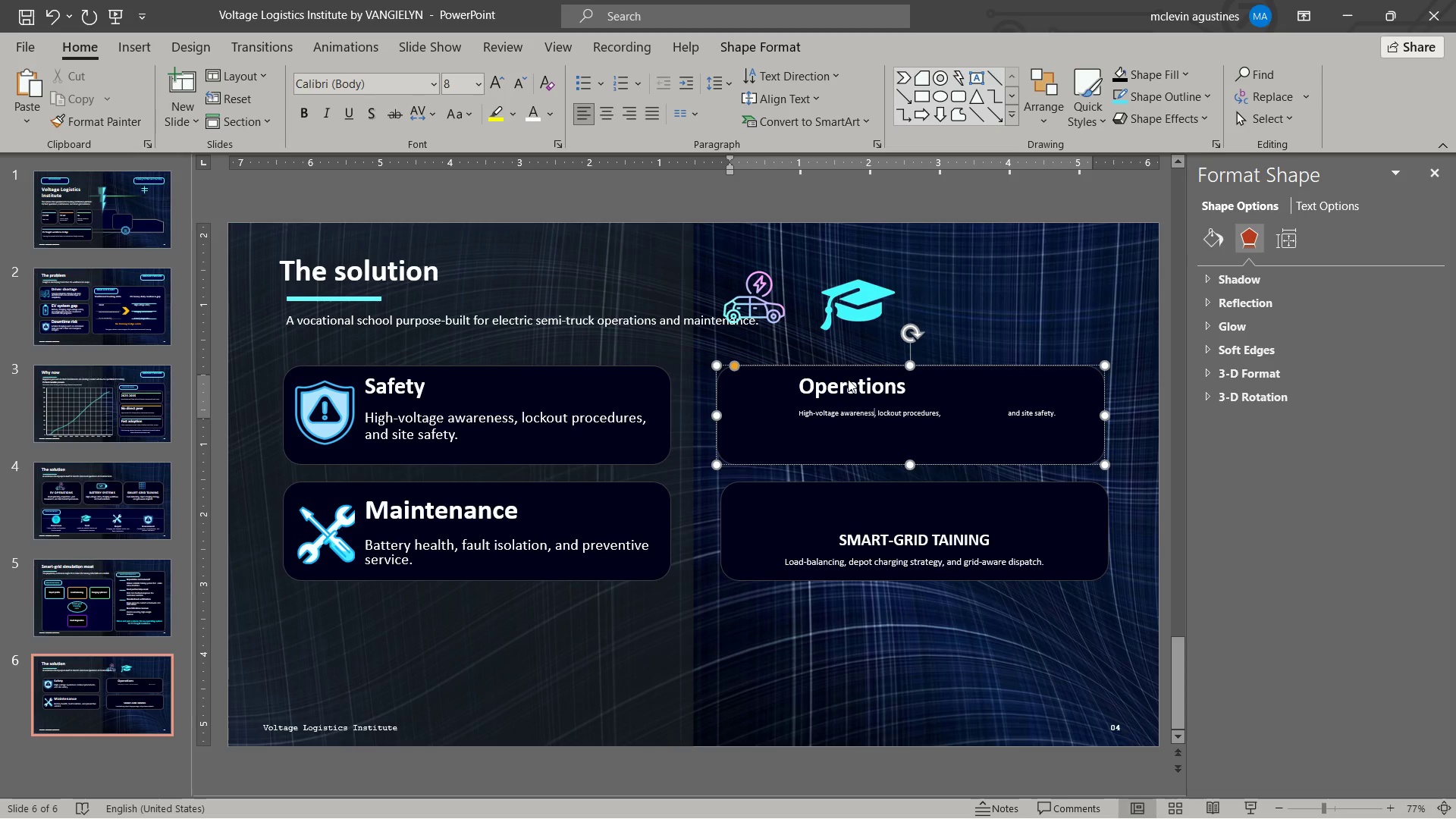 
key(Control+ArrowLeft)
 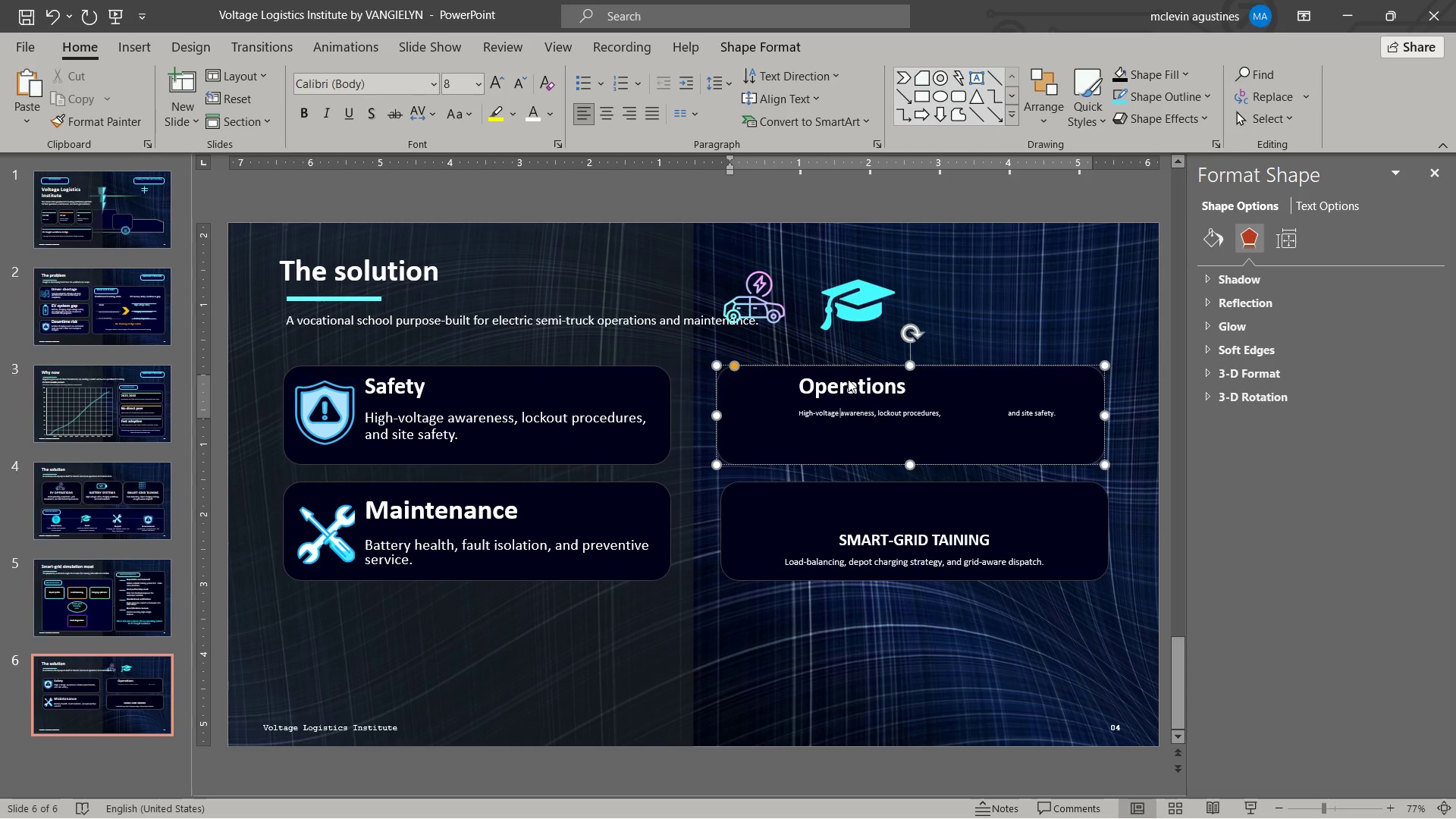 
key(Control+ArrowLeft)
 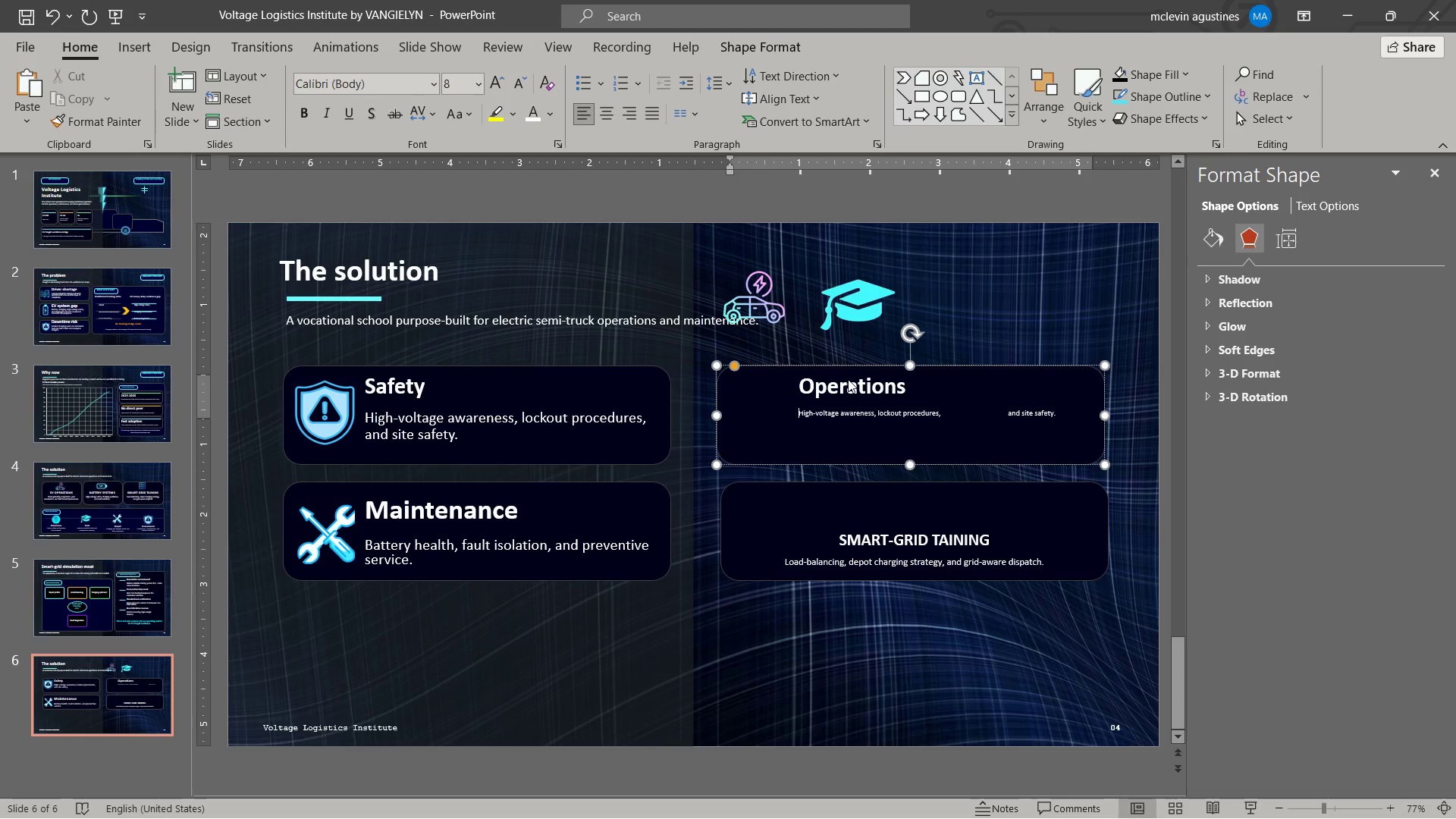 
key(Control+ArrowLeft)
 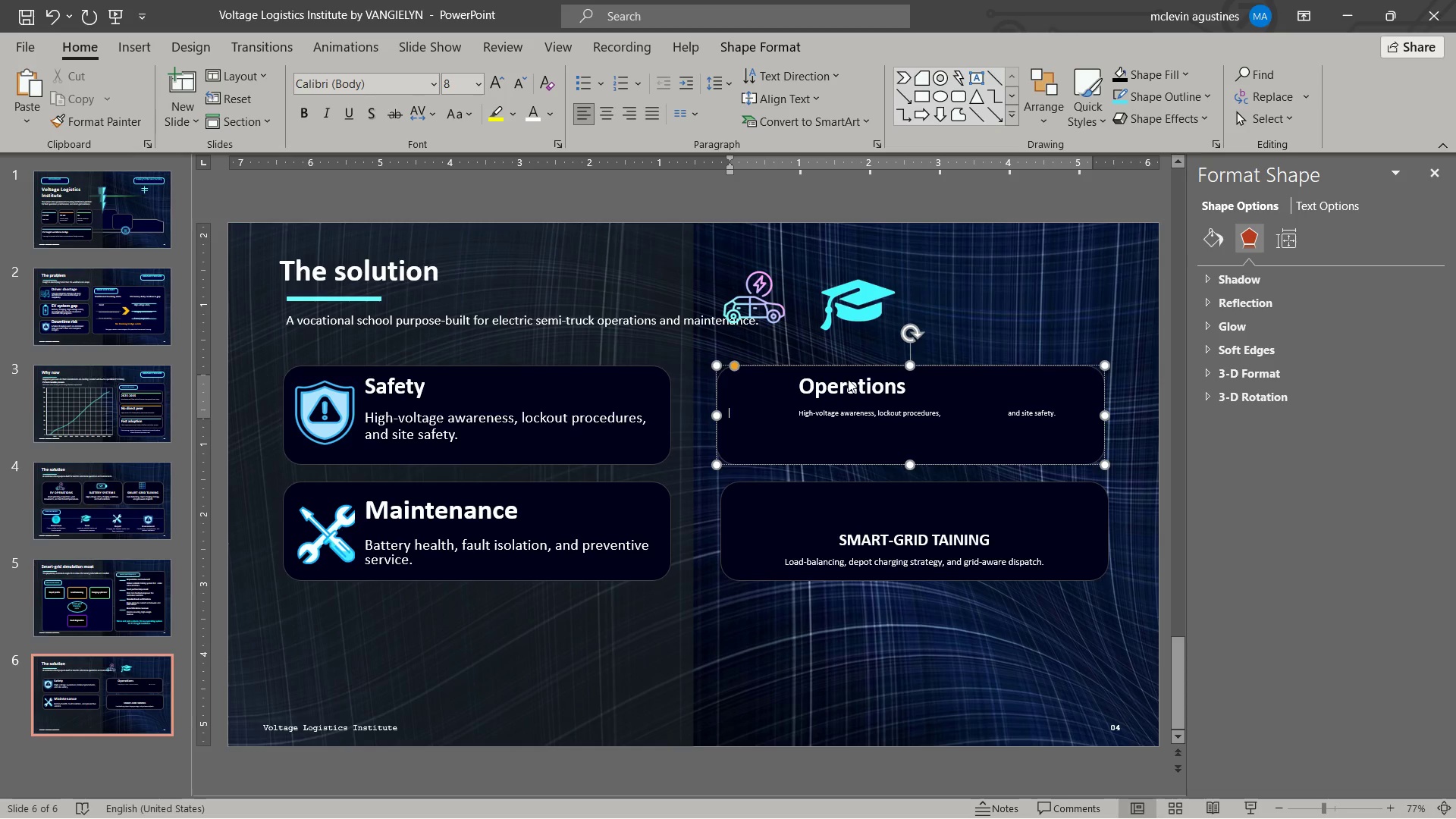 
key(Control+ArrowRight)
 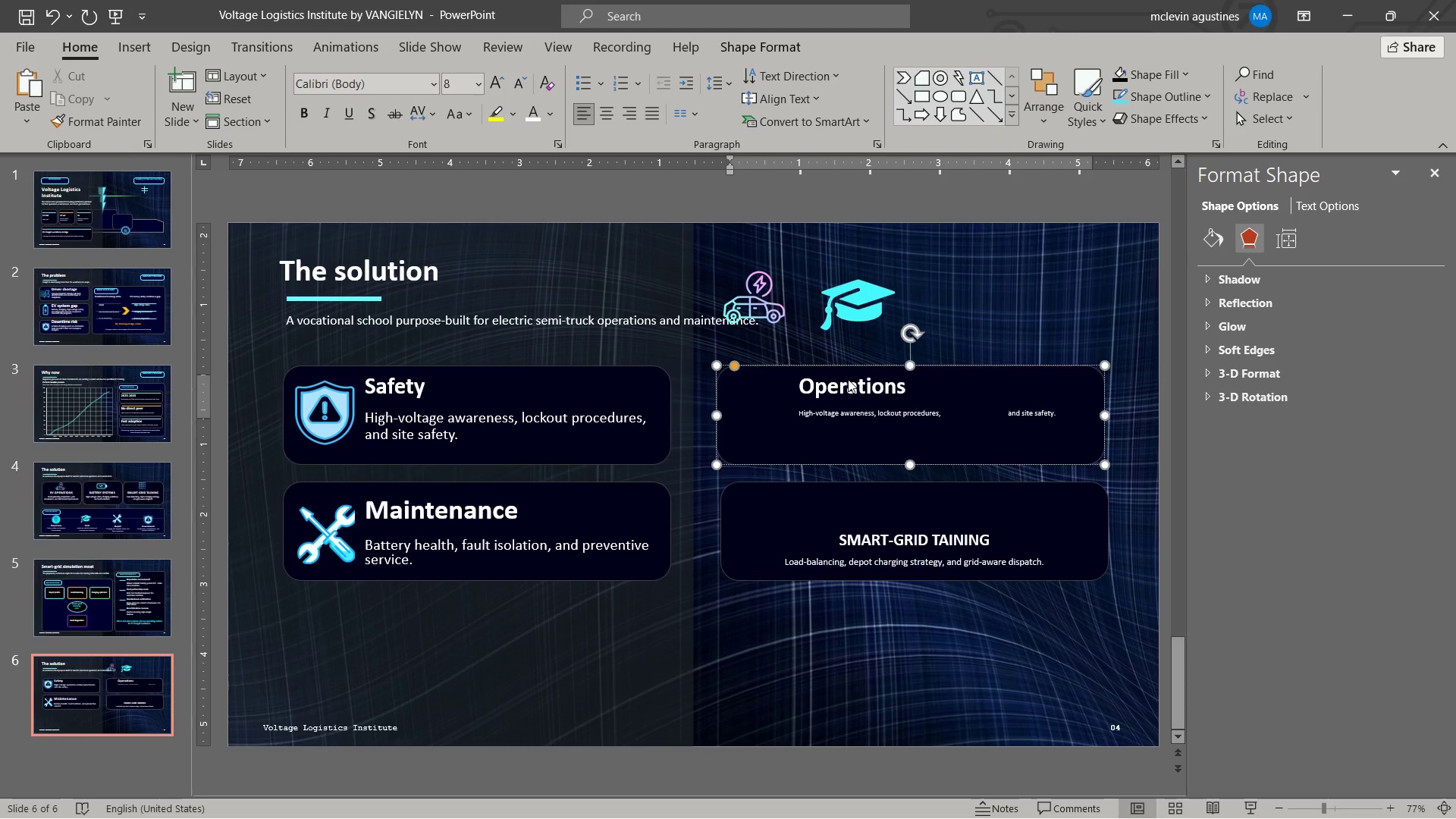 
hold_key(key=ArrowDown, duration=0.41)
 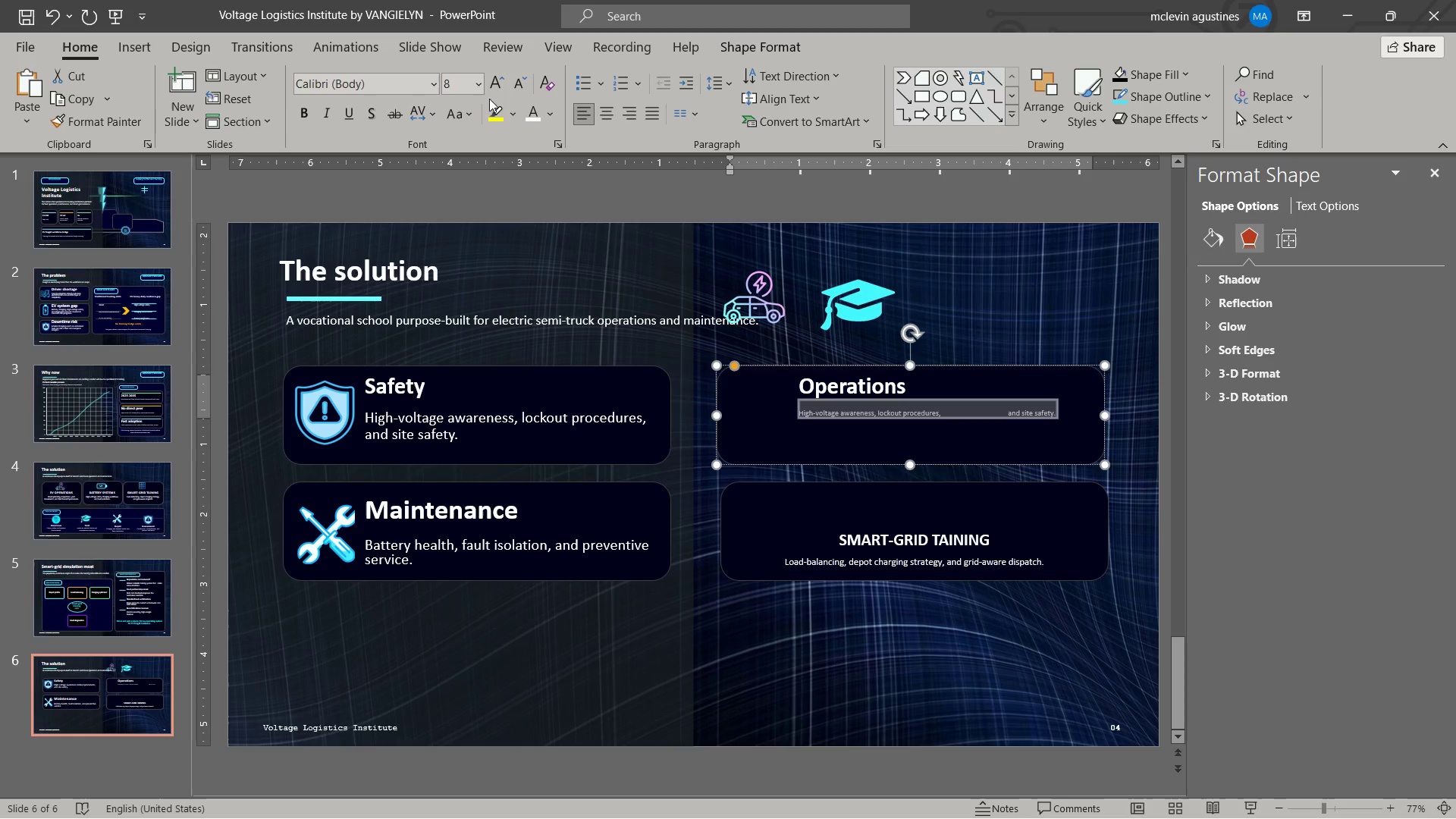 
left_click([485, 89])
 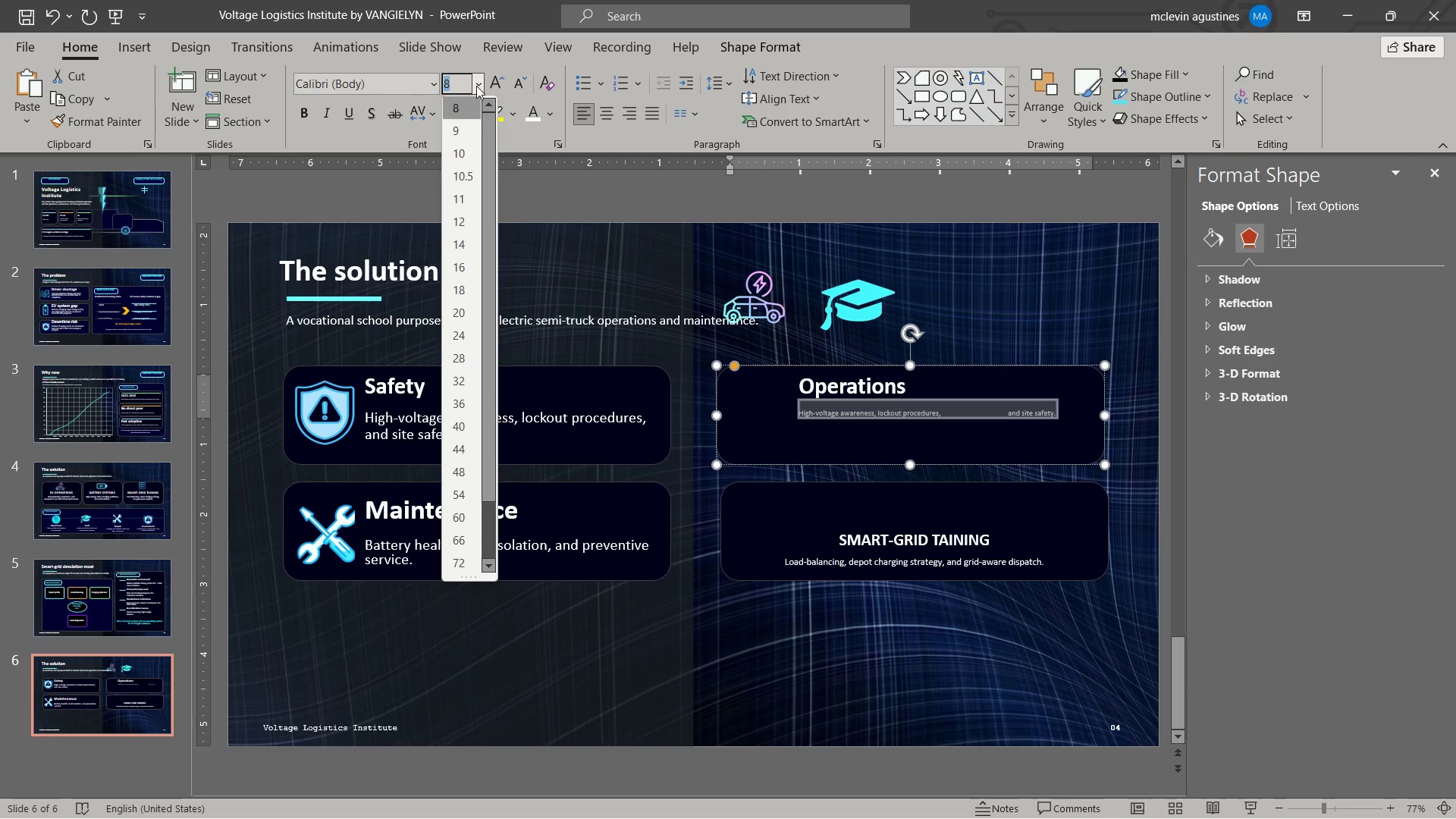 
type(16)
key(NumpadEnter)
type(Yards )
key(Backspace)
key(Backspace)
type( moves, route planning, inspections, and handoffs.)
 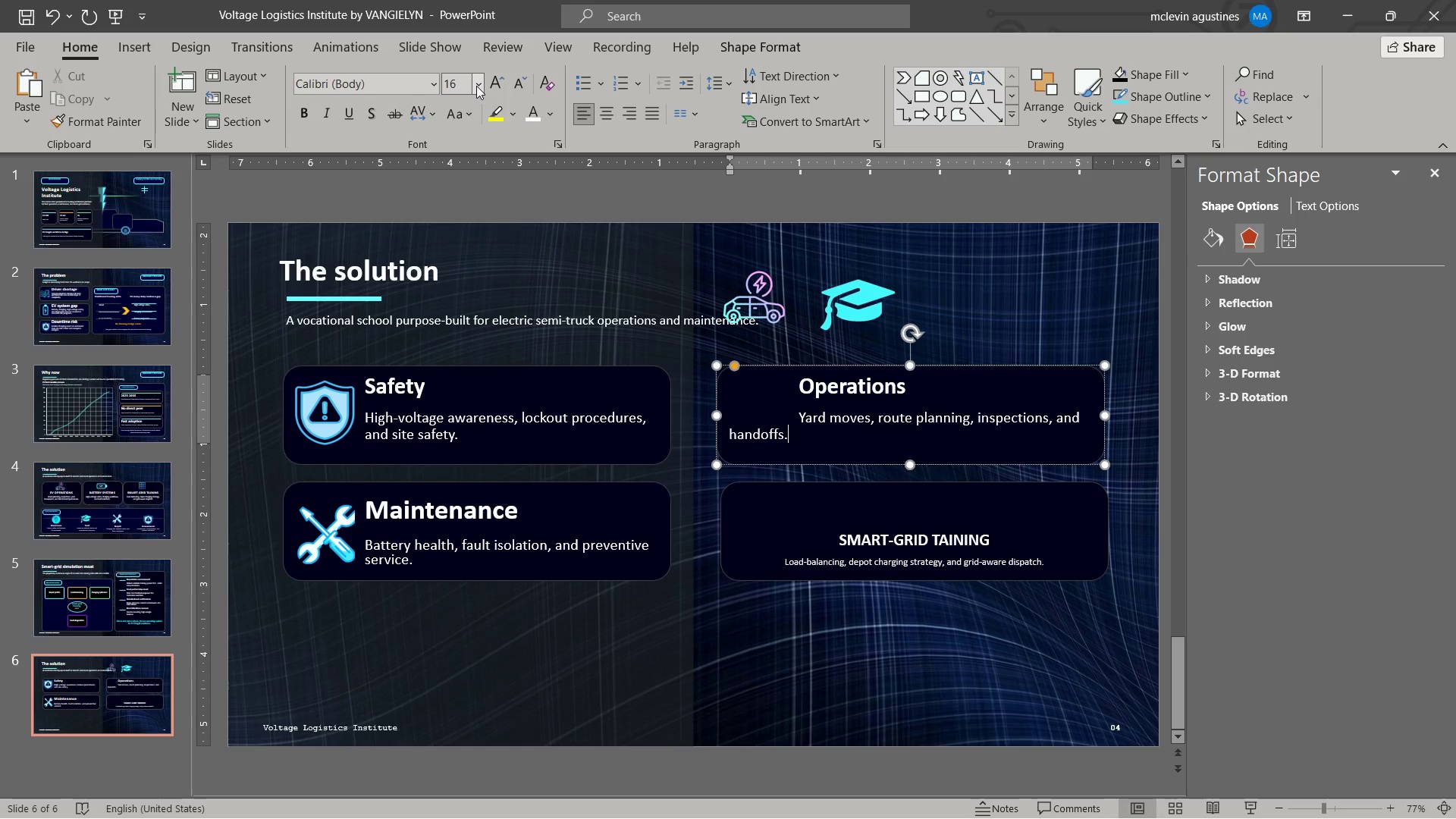 
key(Control+ArrowLeft)
 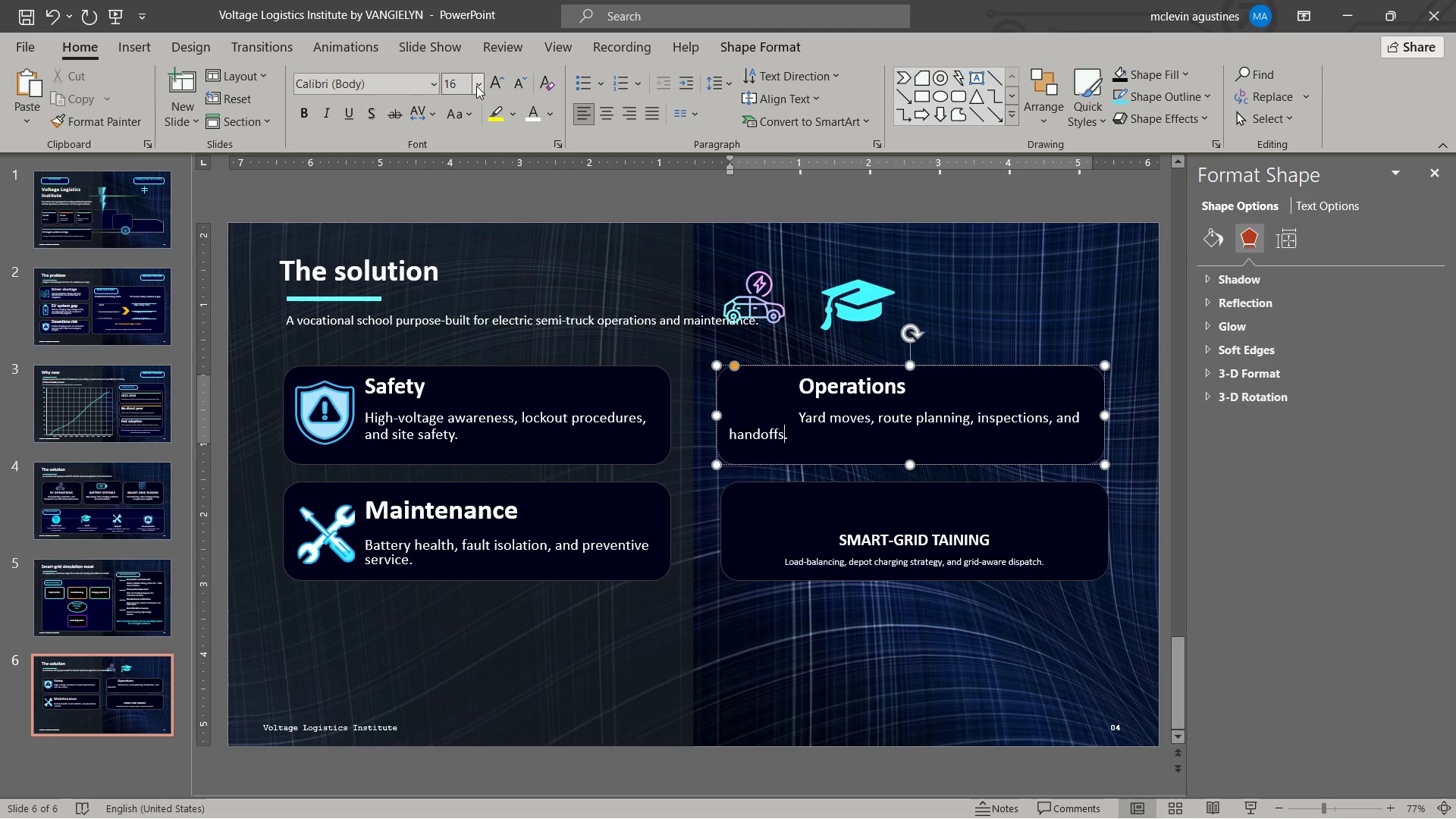 
key(Control+ArrowLeft)
 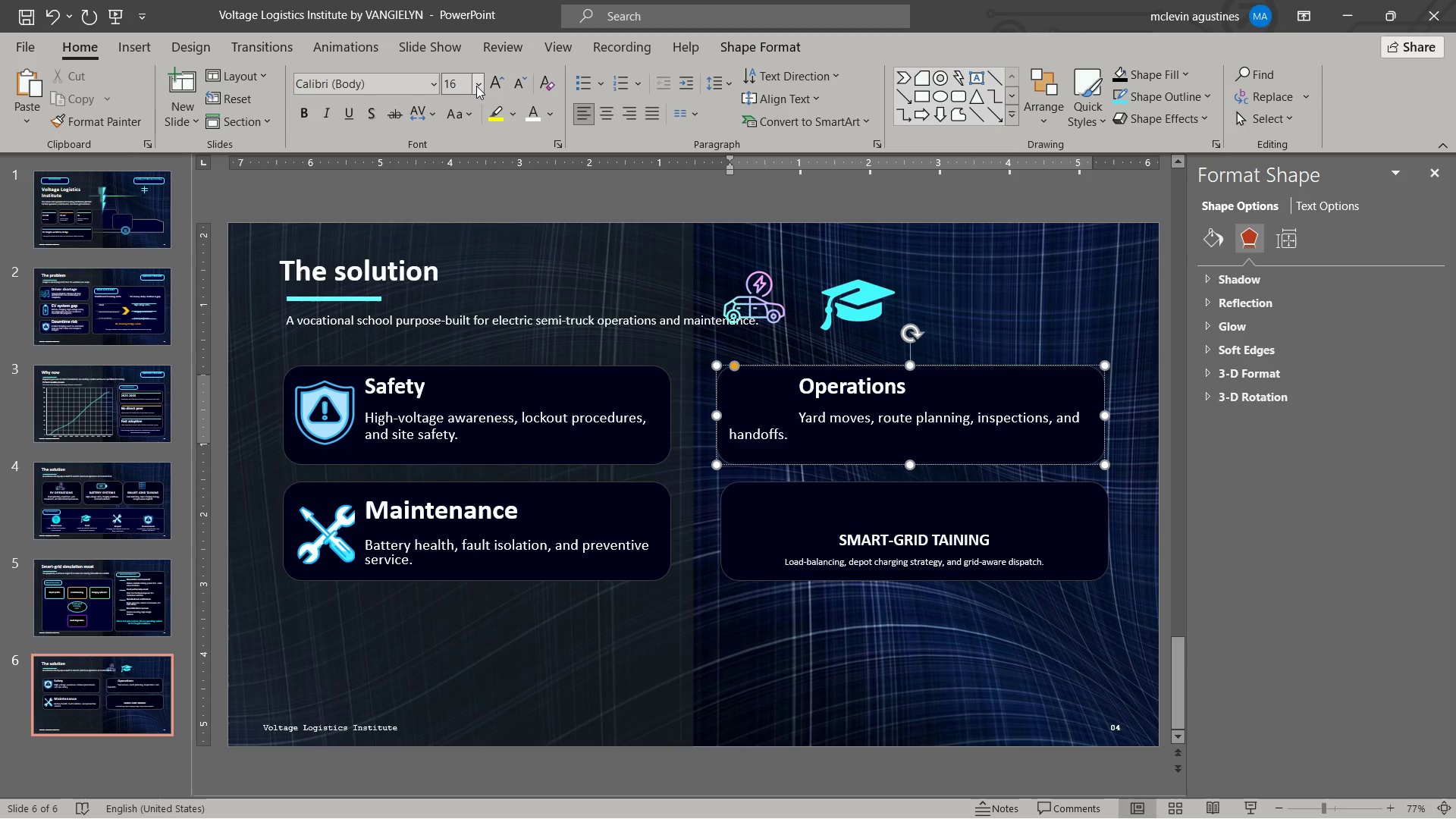 
key(Tab)
 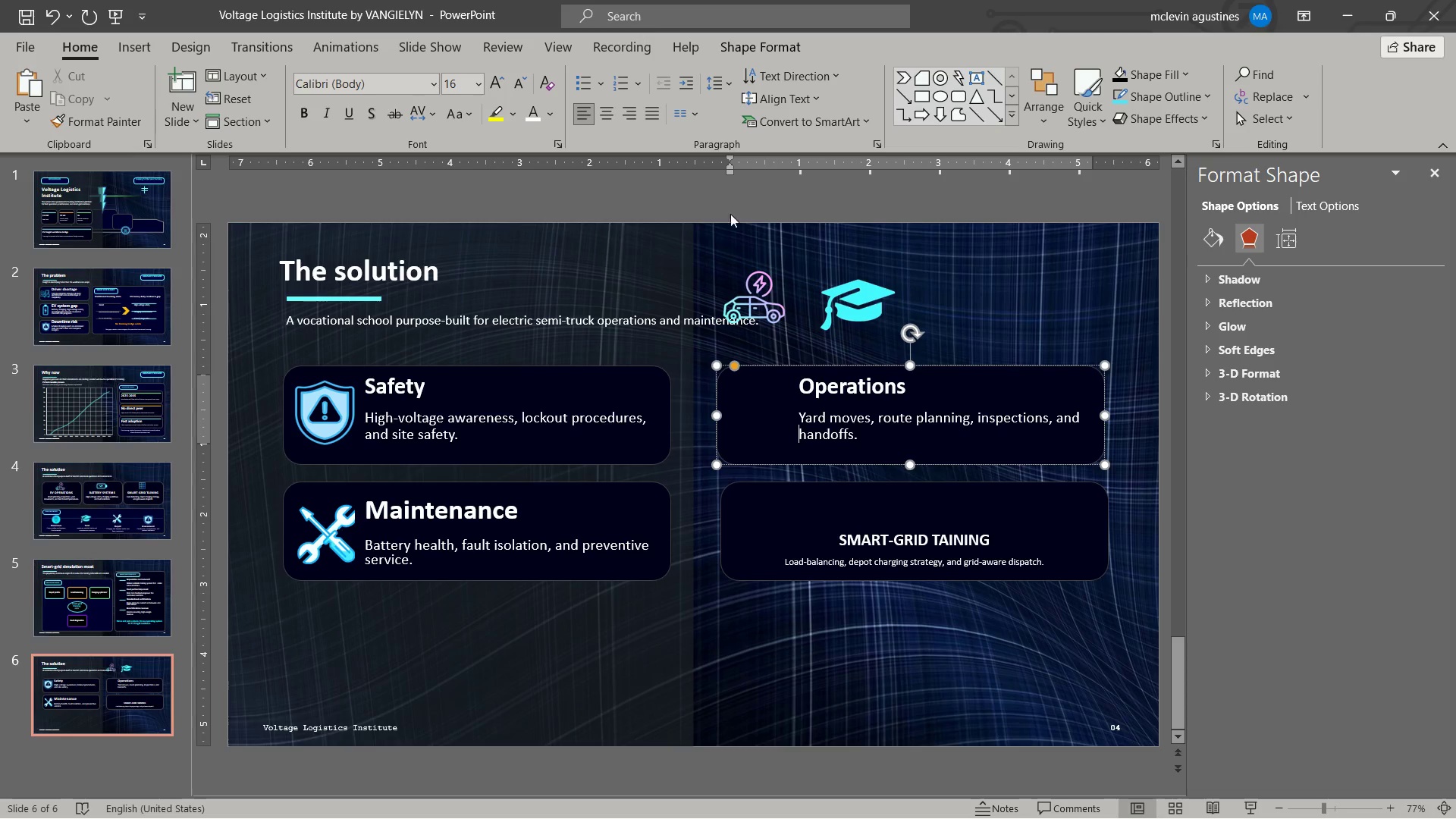 
left_click_drag(start_coordinate=[774, 301], to_coordinate=[781, 413])
 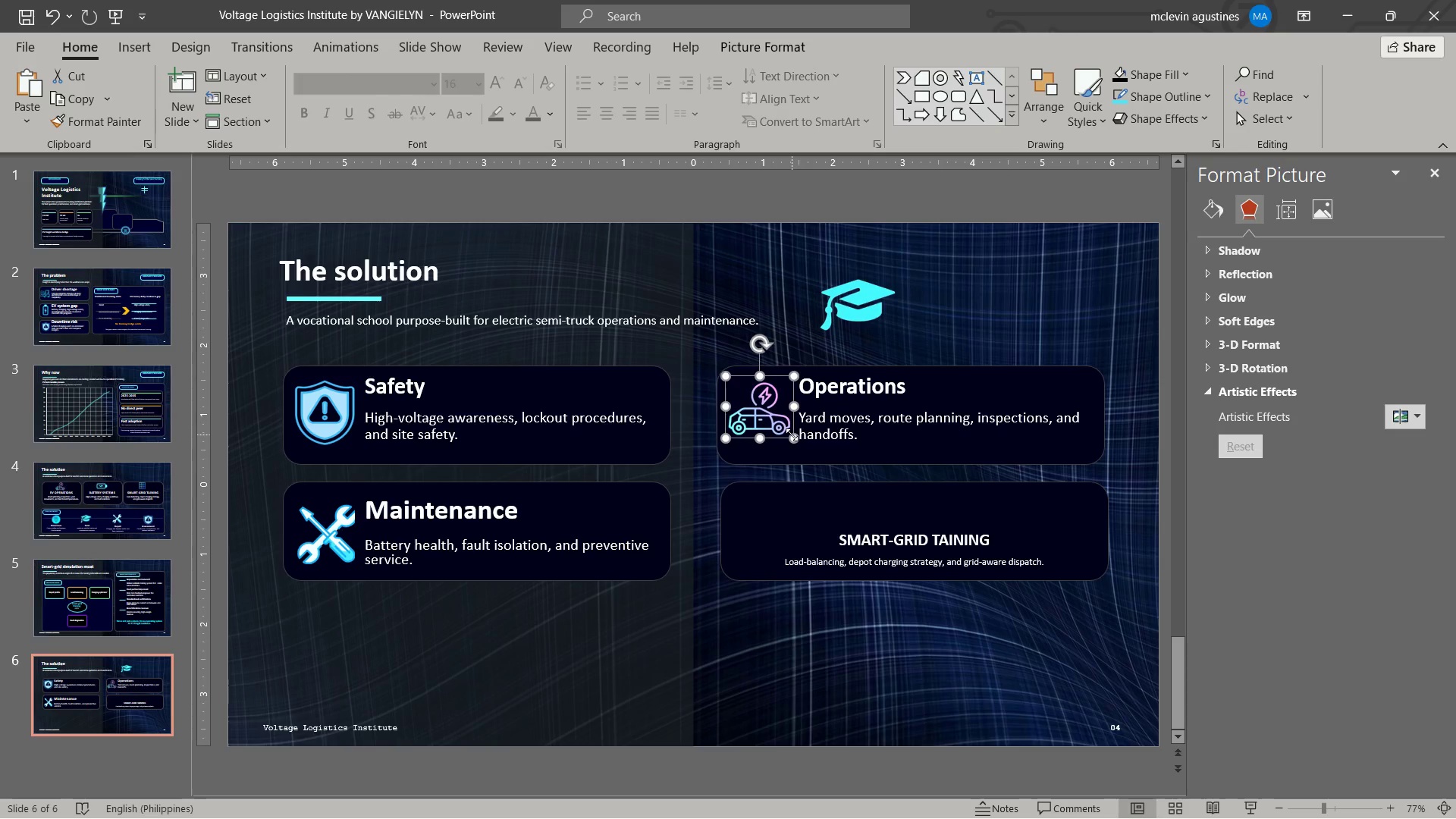 
left_click_drag(start_coordinate=[792, 435], to_coordinate=[792, 444])
 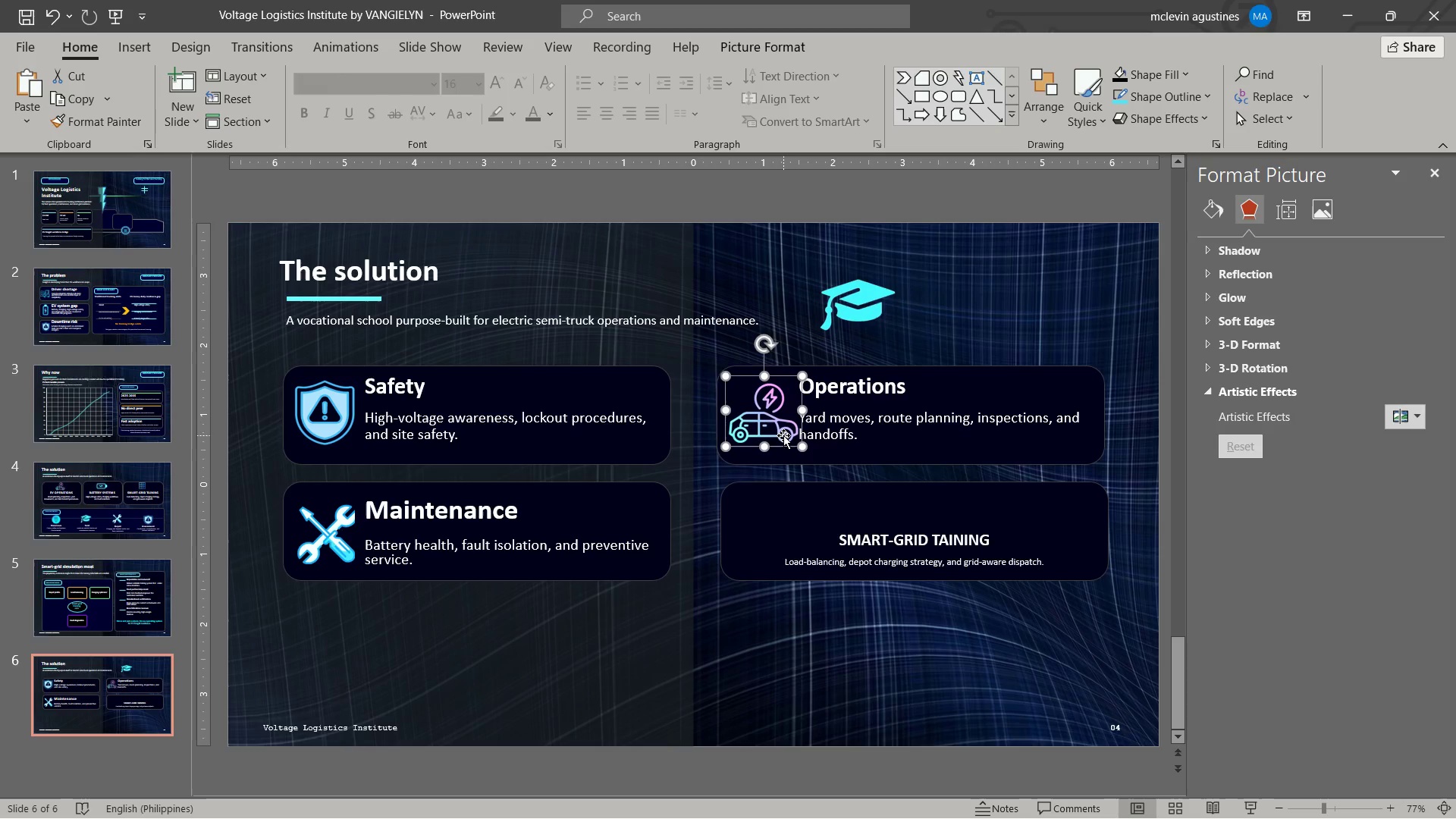 
left_click_drag(start_coordinate=[783, 435], to_coordinate=[777, 435])
 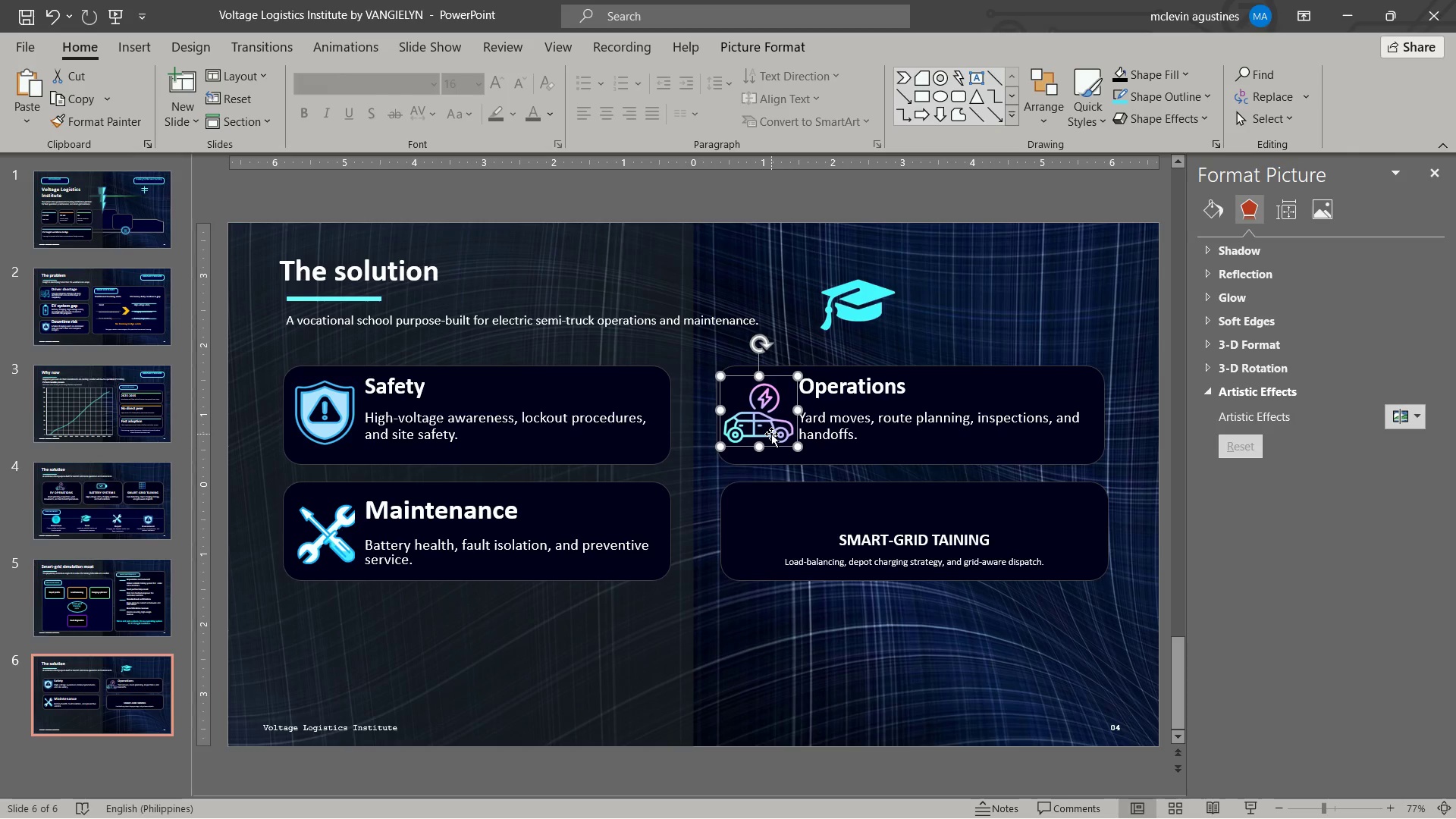 
key(ArrowDown)
 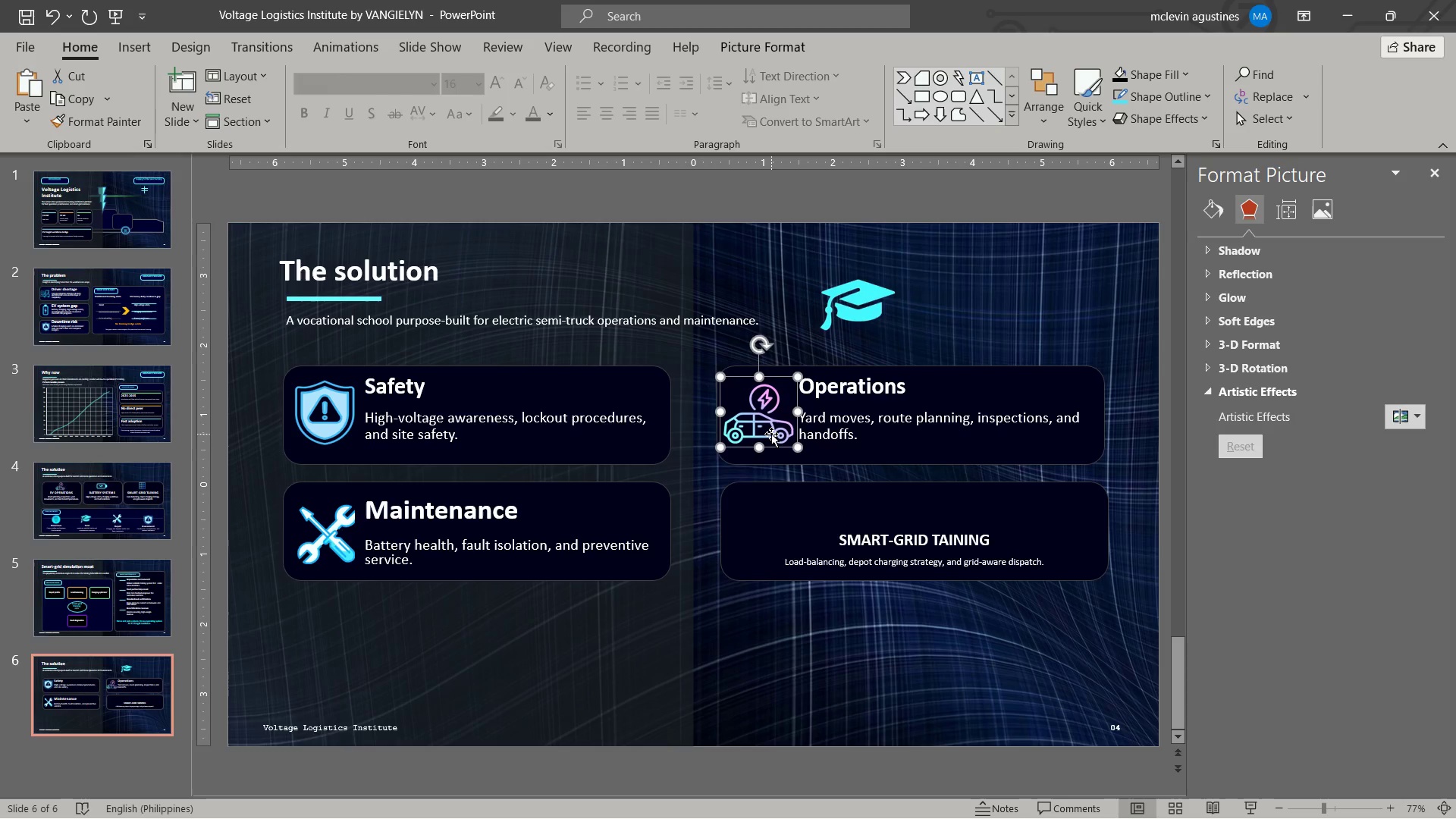 
key(ArrowDown)
 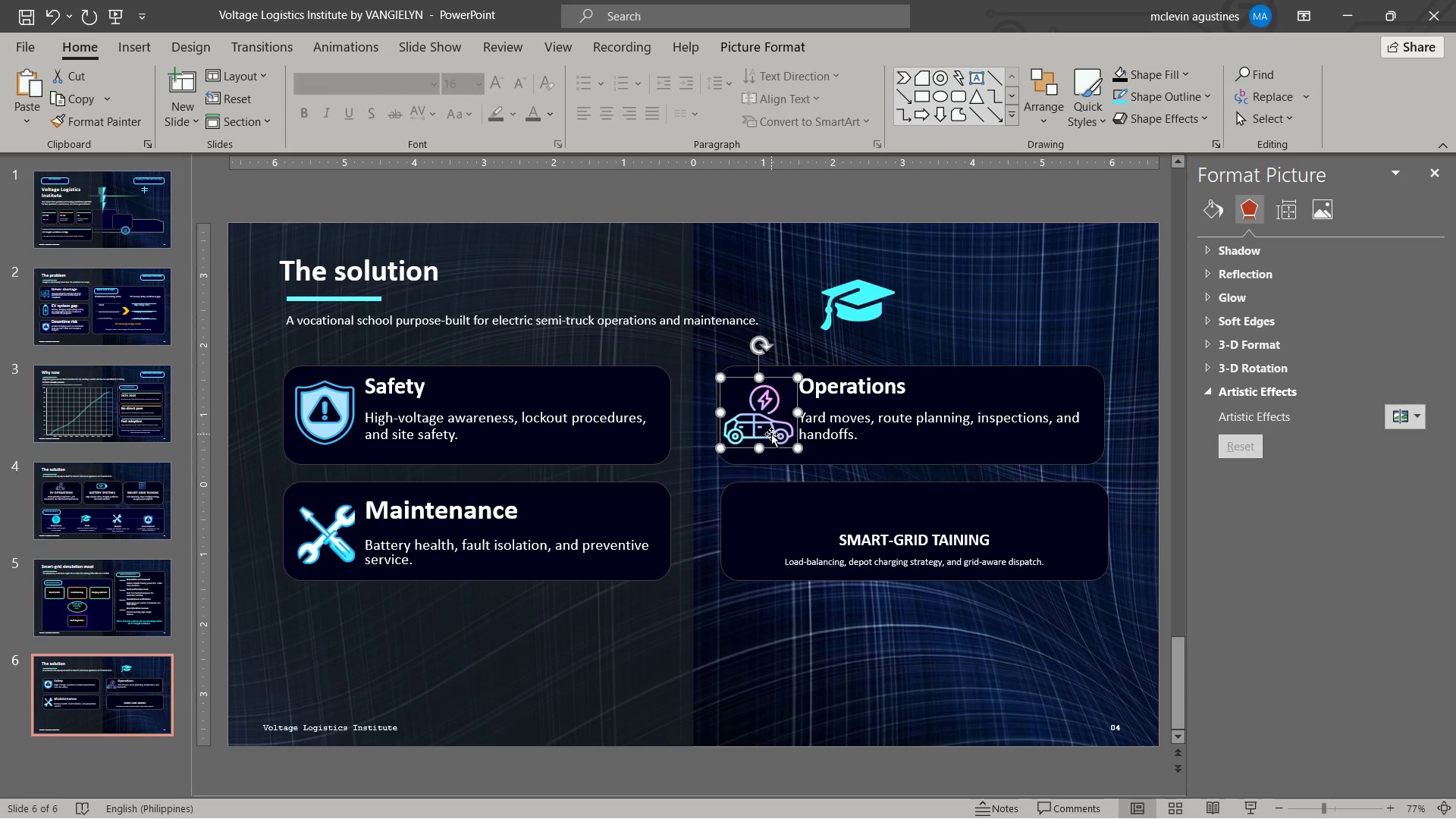 
key(ArrowDown)
 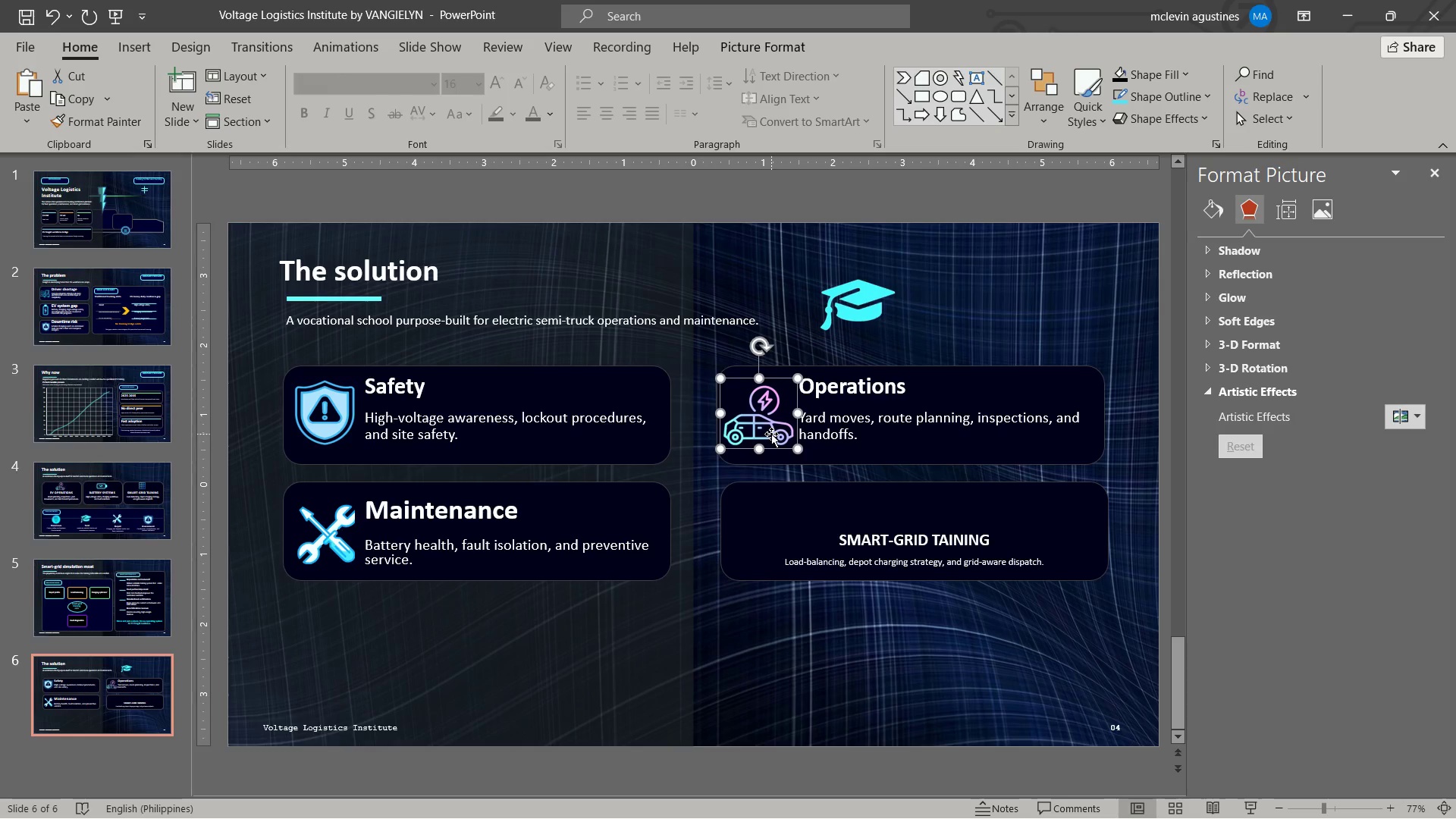 
key(ArrowDown)
 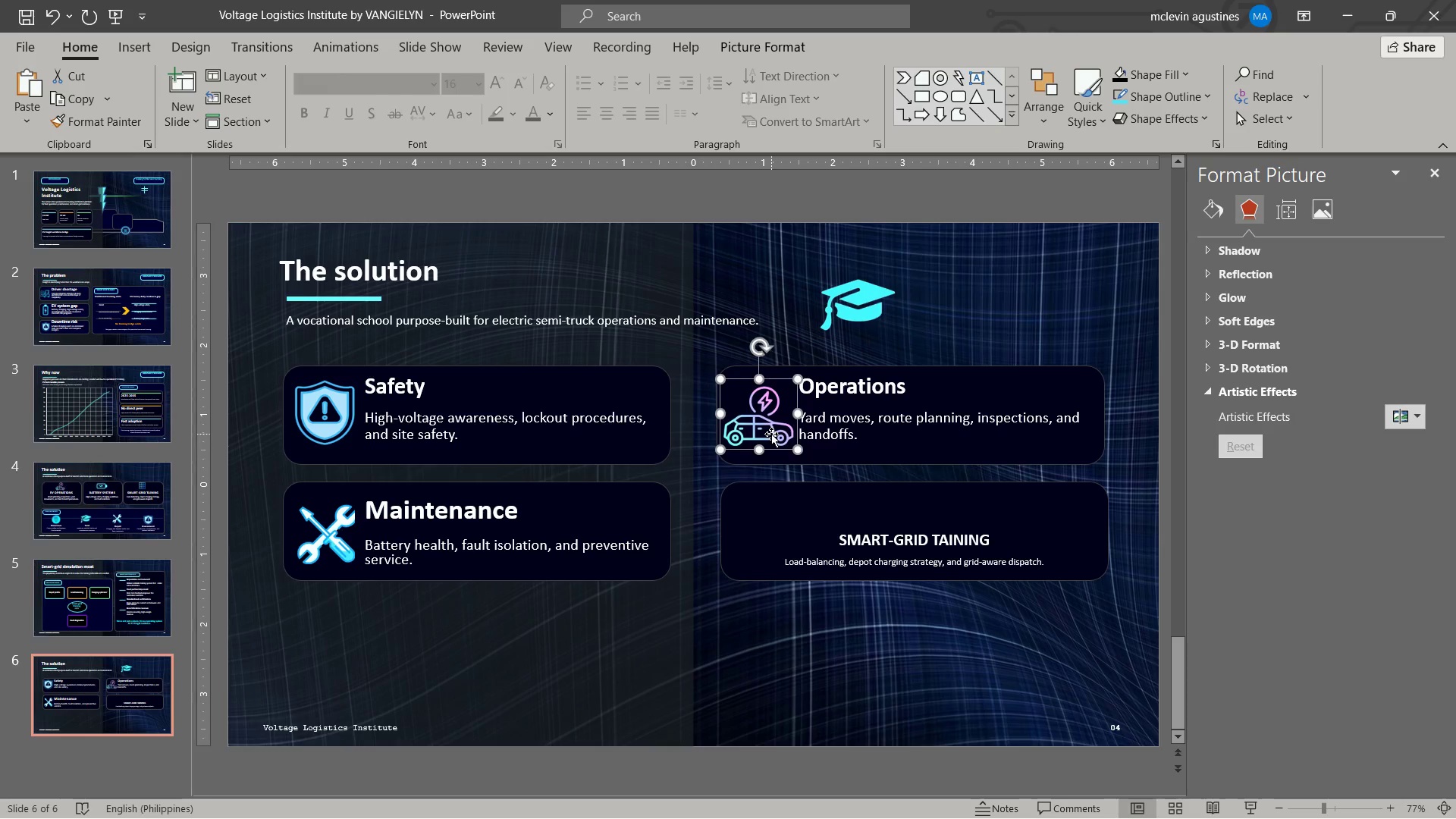 
key(ArrowDown)
 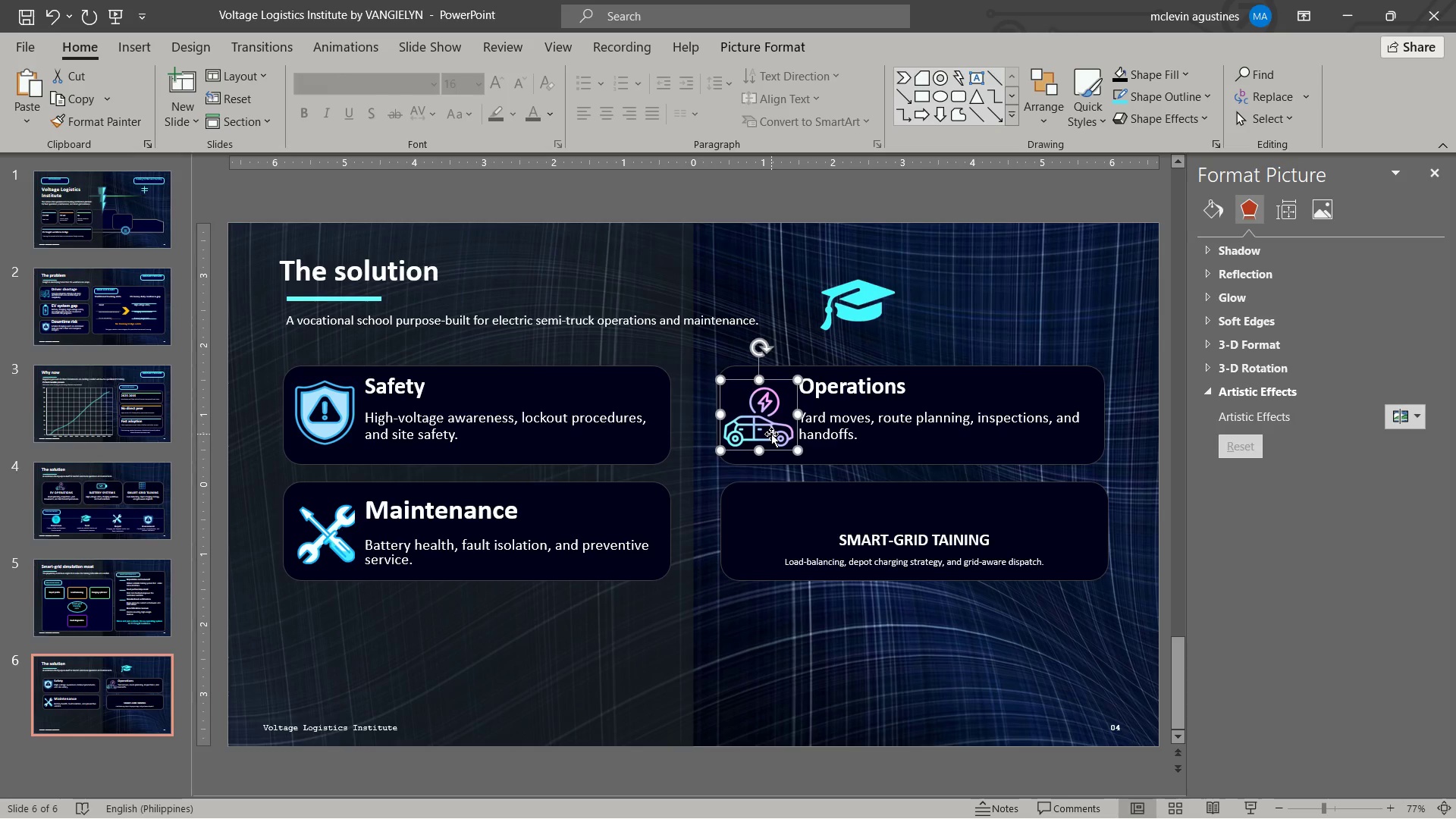 
key(ArrowDown)
 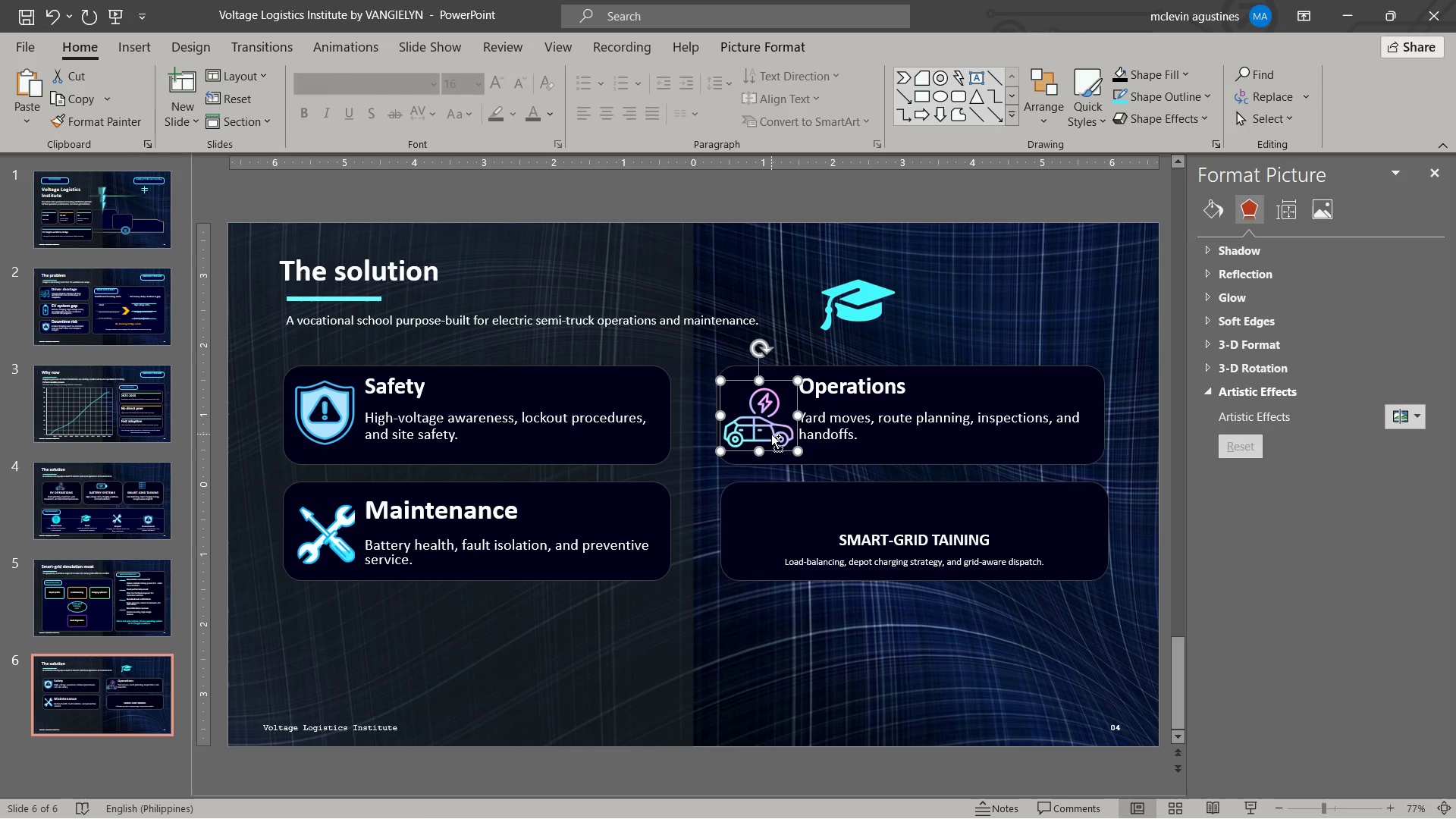 
key(Control+S)
 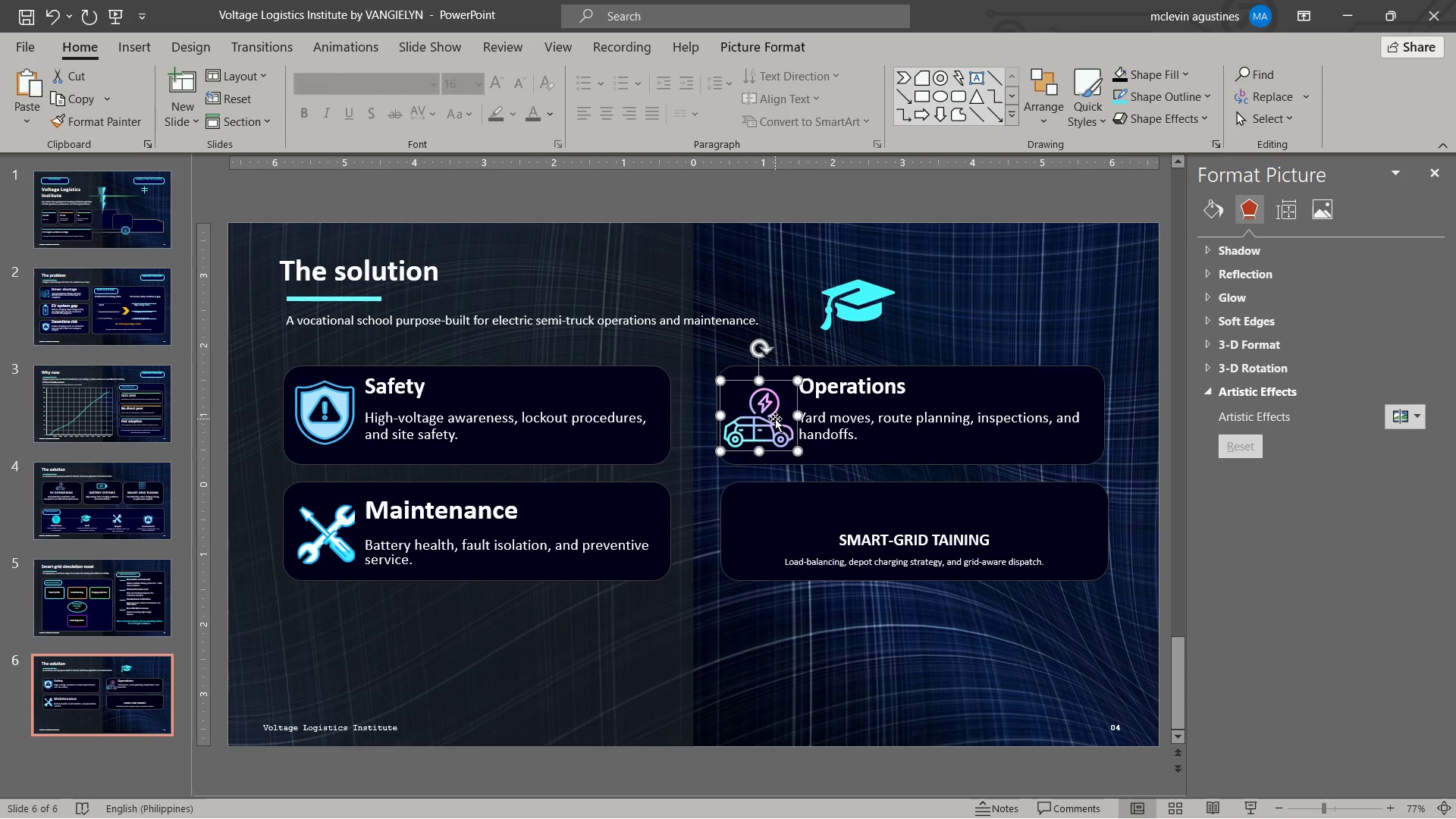 
wait(6.41)
 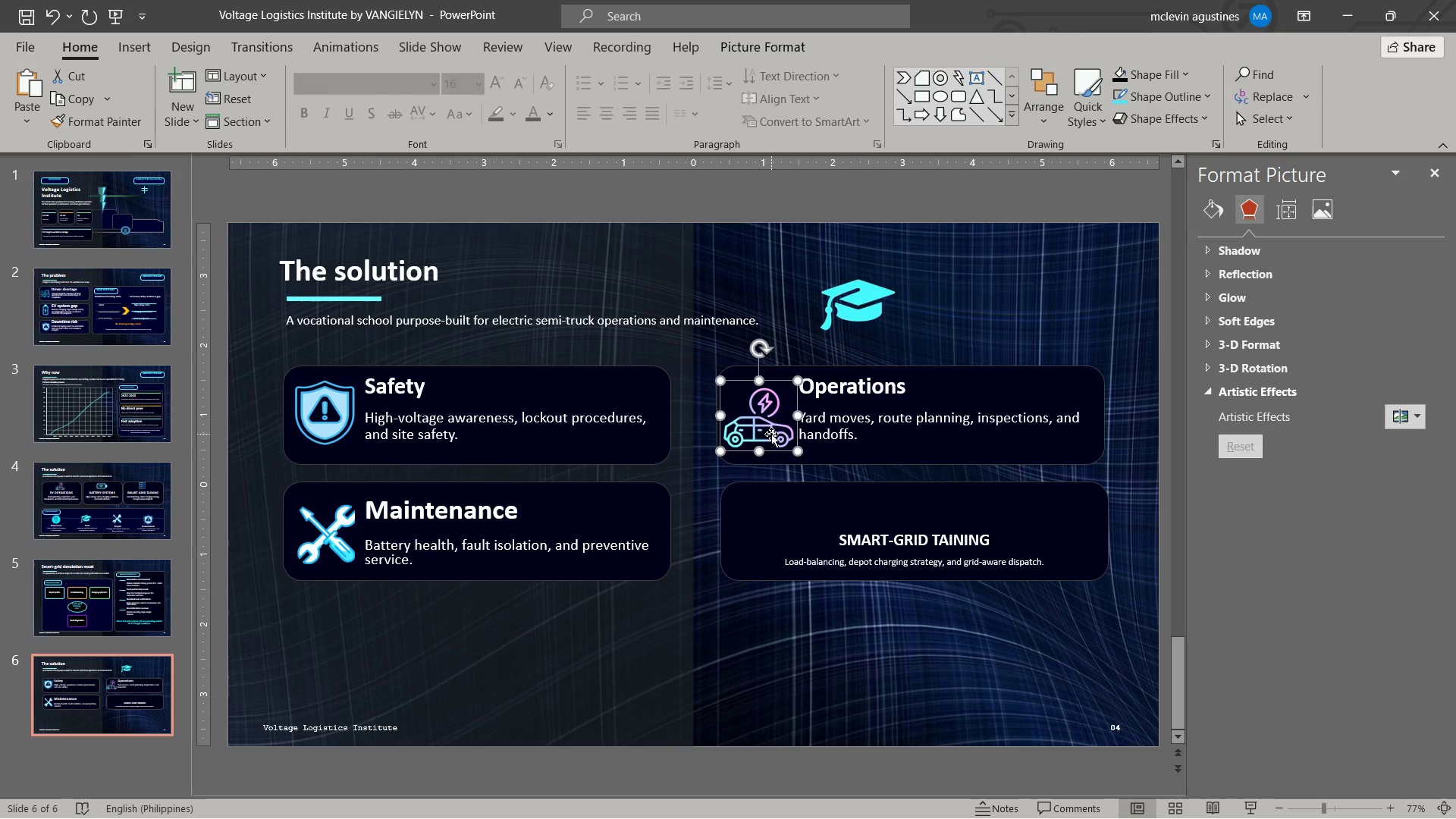 
key(Escape)
 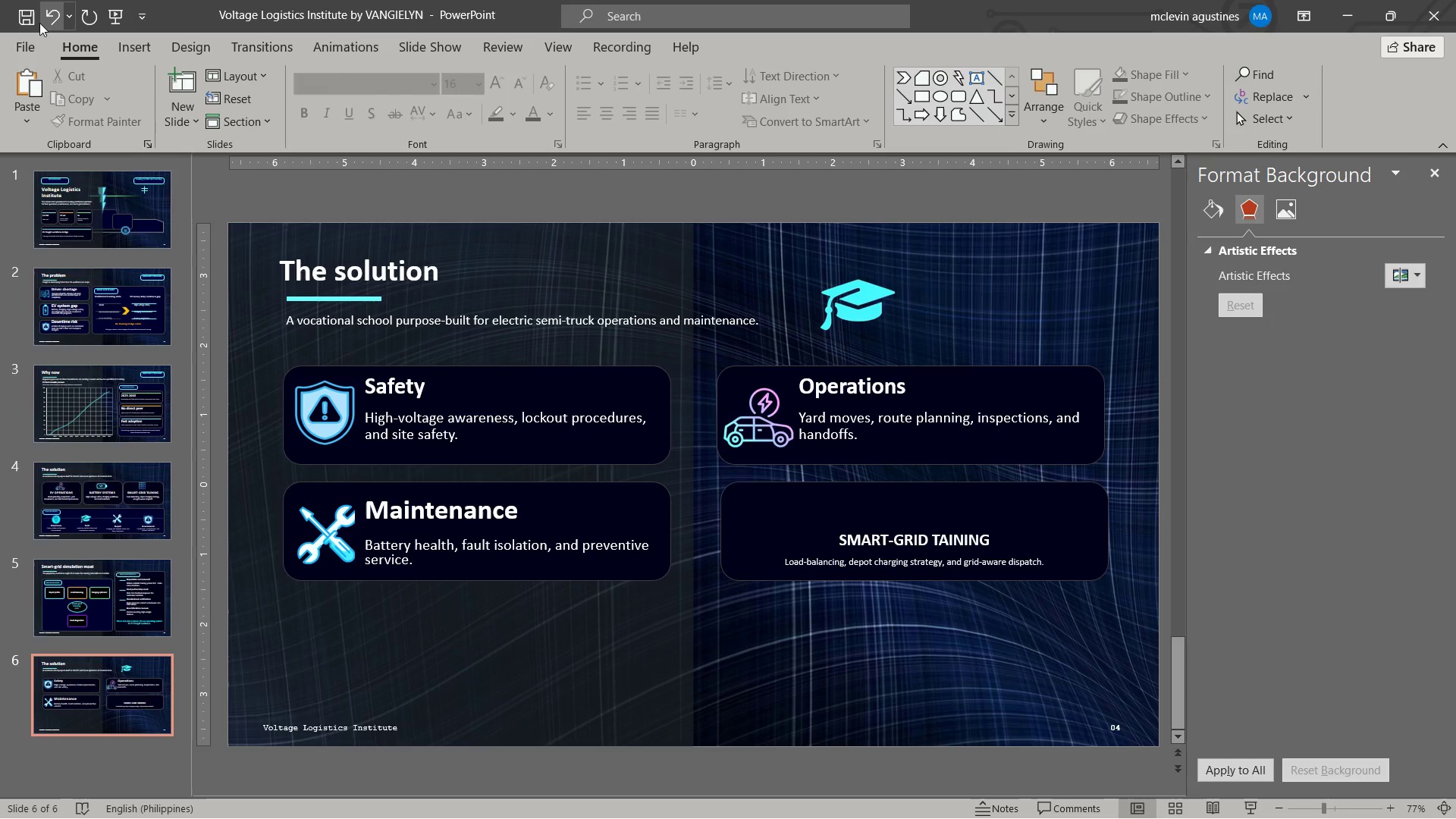 
left_click([33, 23])
 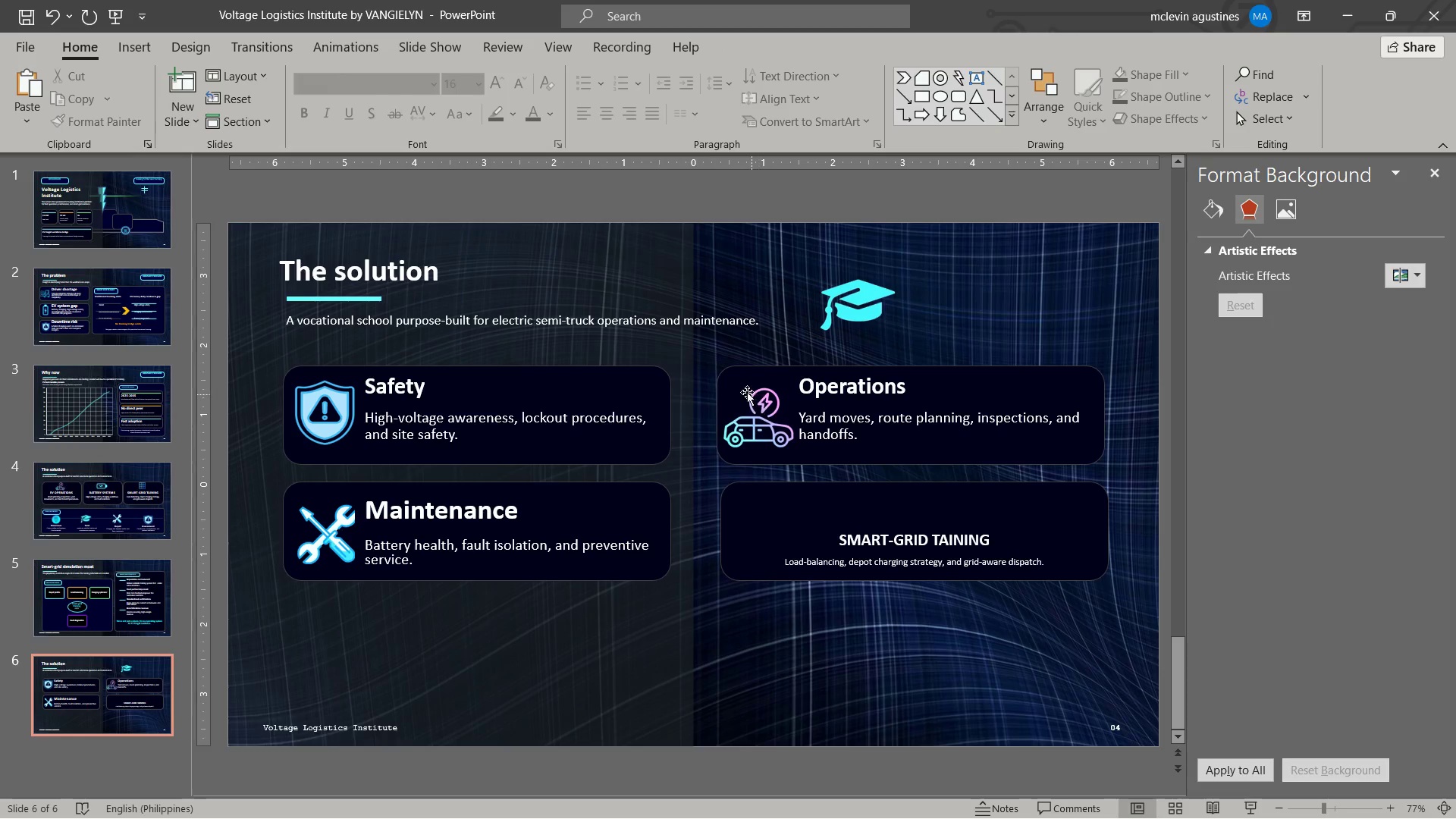 
left_click_drag(start_coordinate=[736, 378], to_coordinate=[1027, 551])
 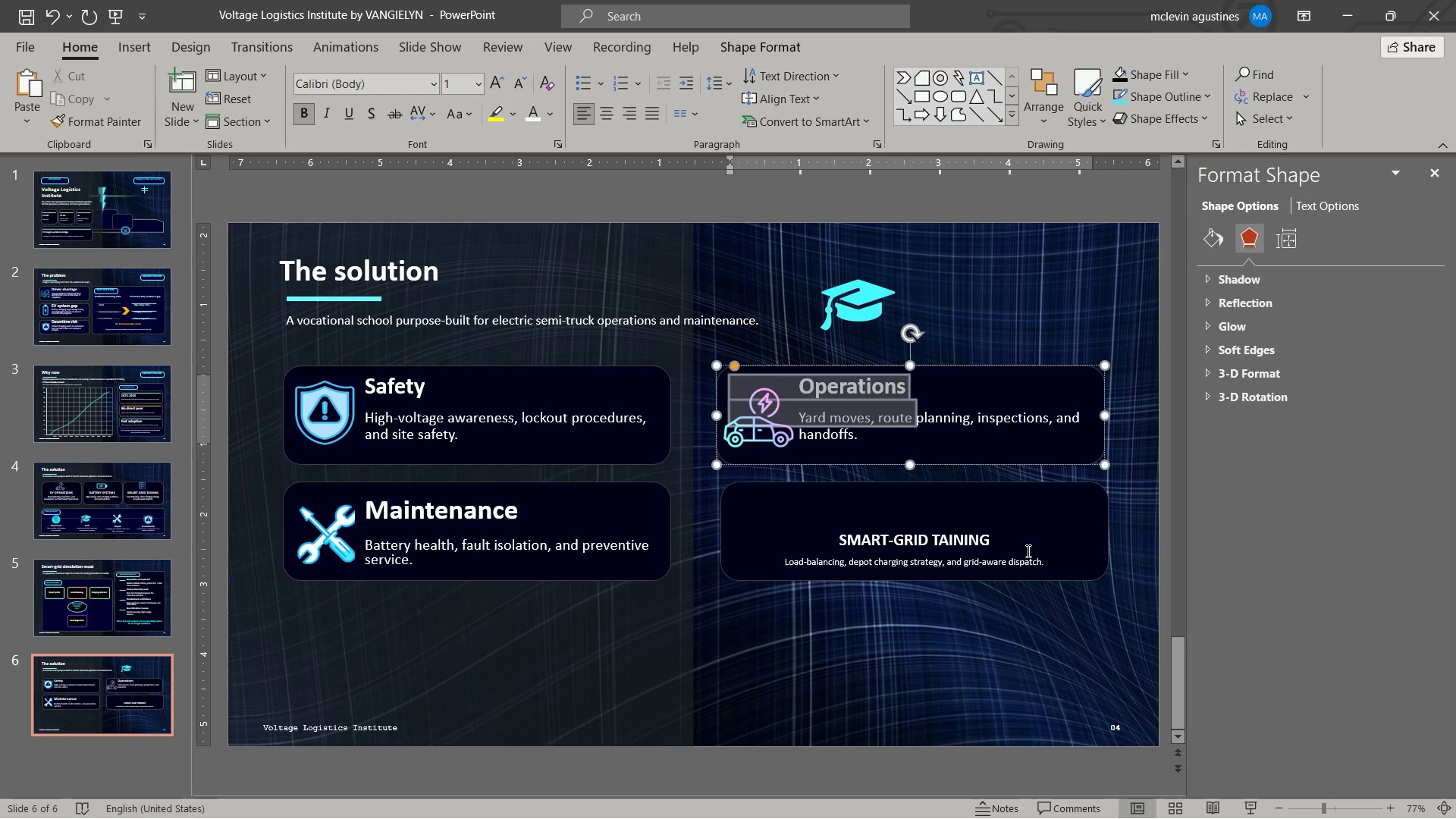 
key(Control+C)
 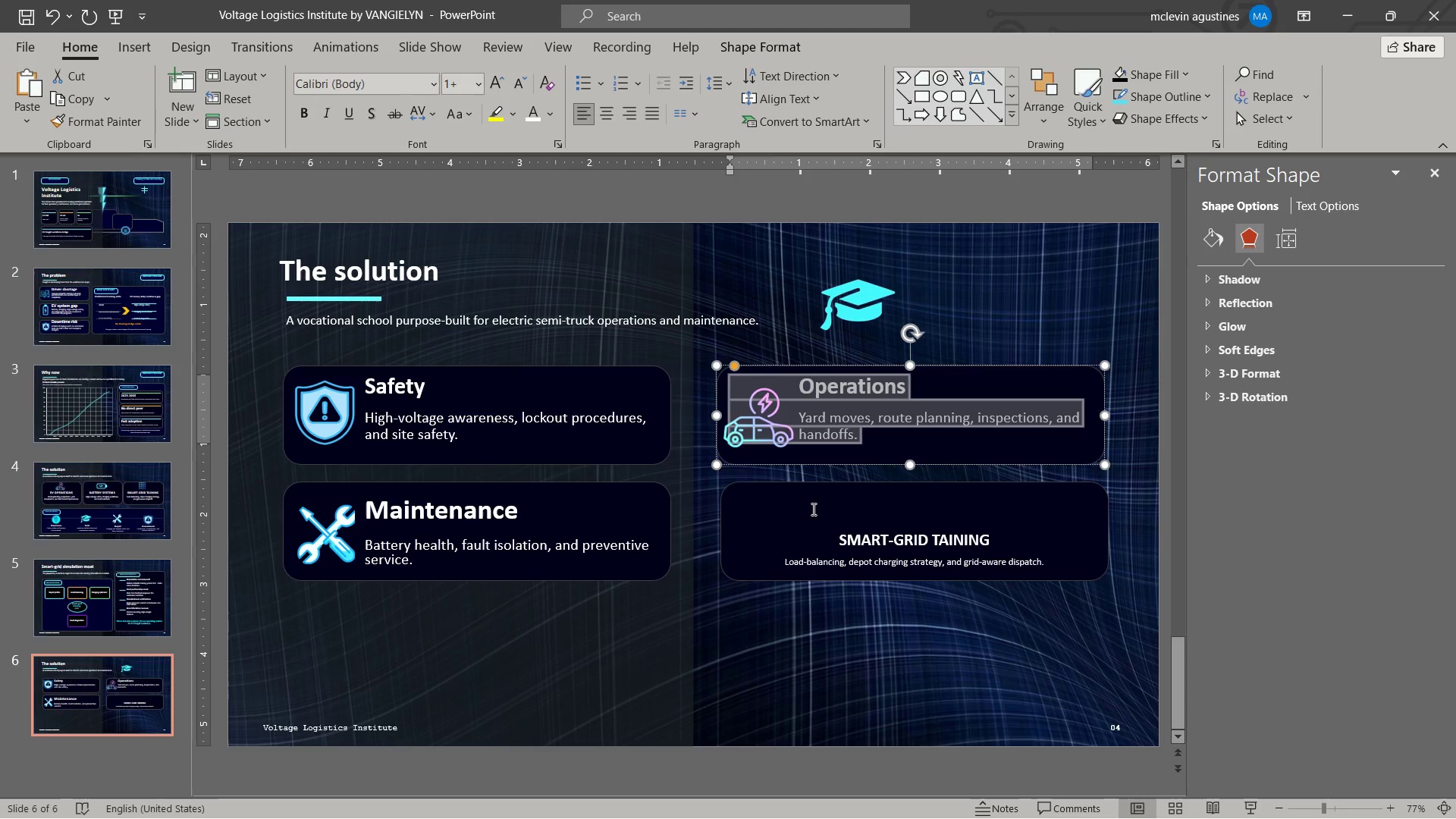 
left_click([811, 508])
 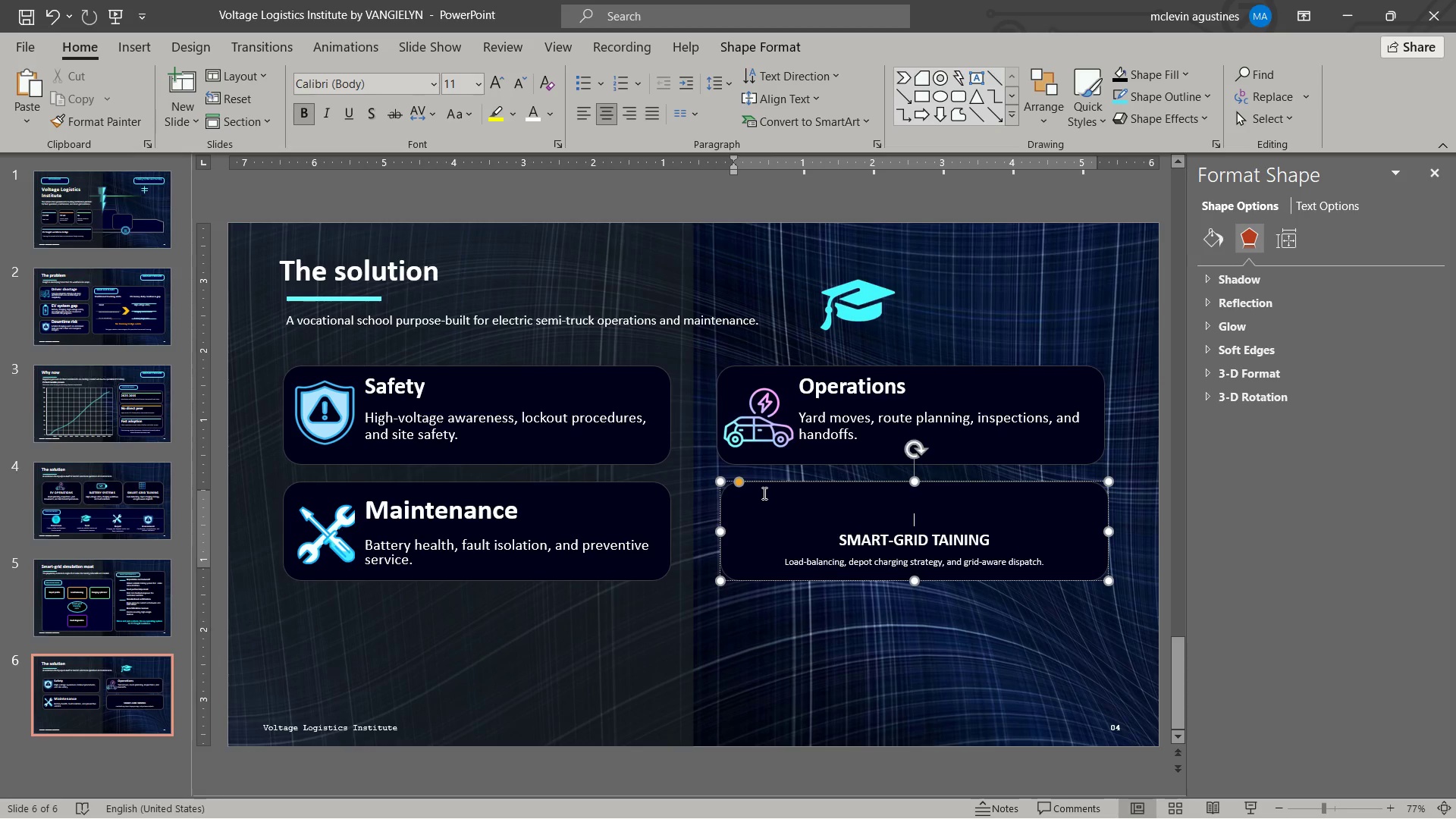 
left_click_drag(start_coordinate=[763, 493], to_coordinate=[1105, 628])
 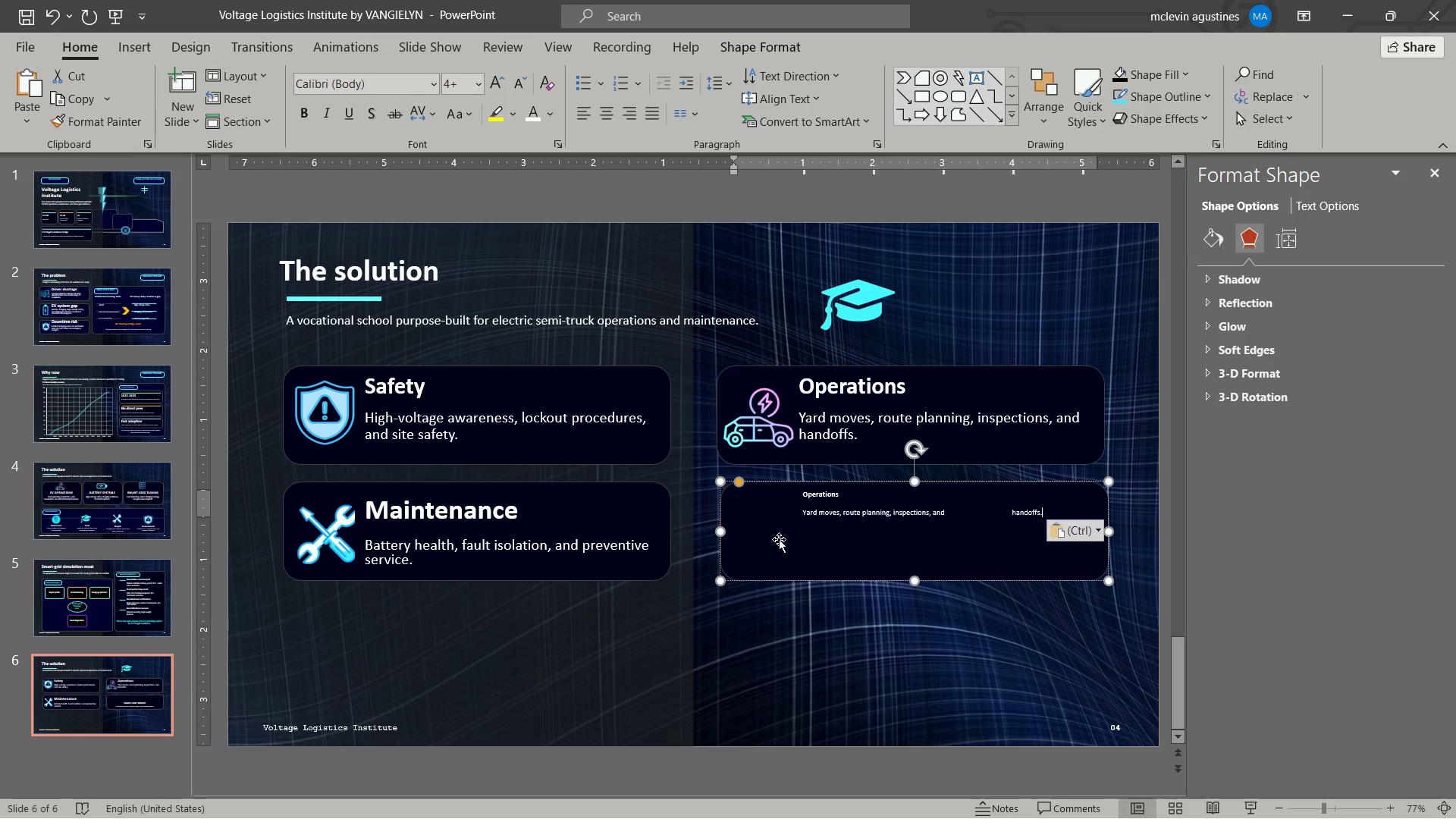 
key(Control+V)
 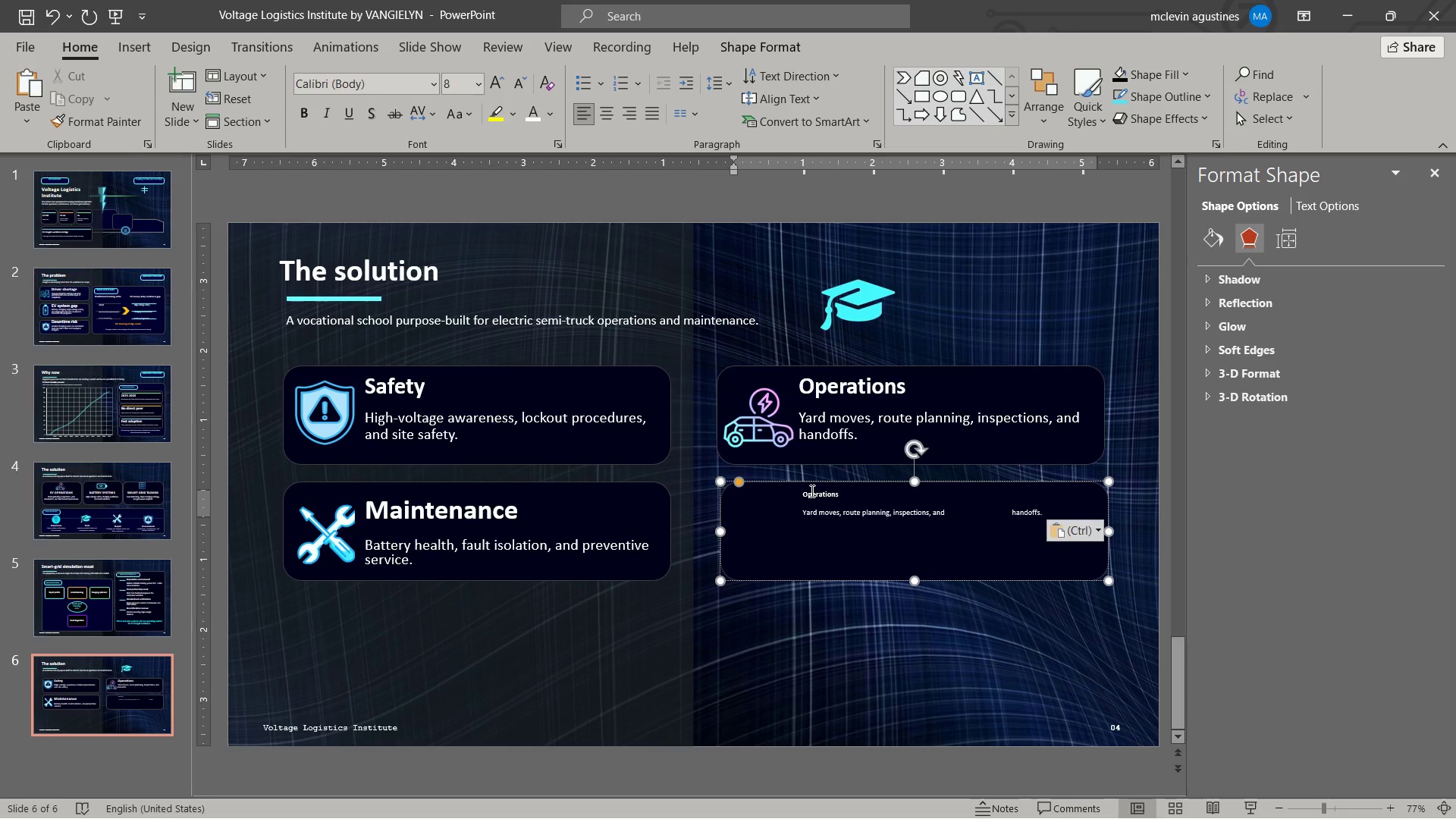 
left_click([811, 491])
 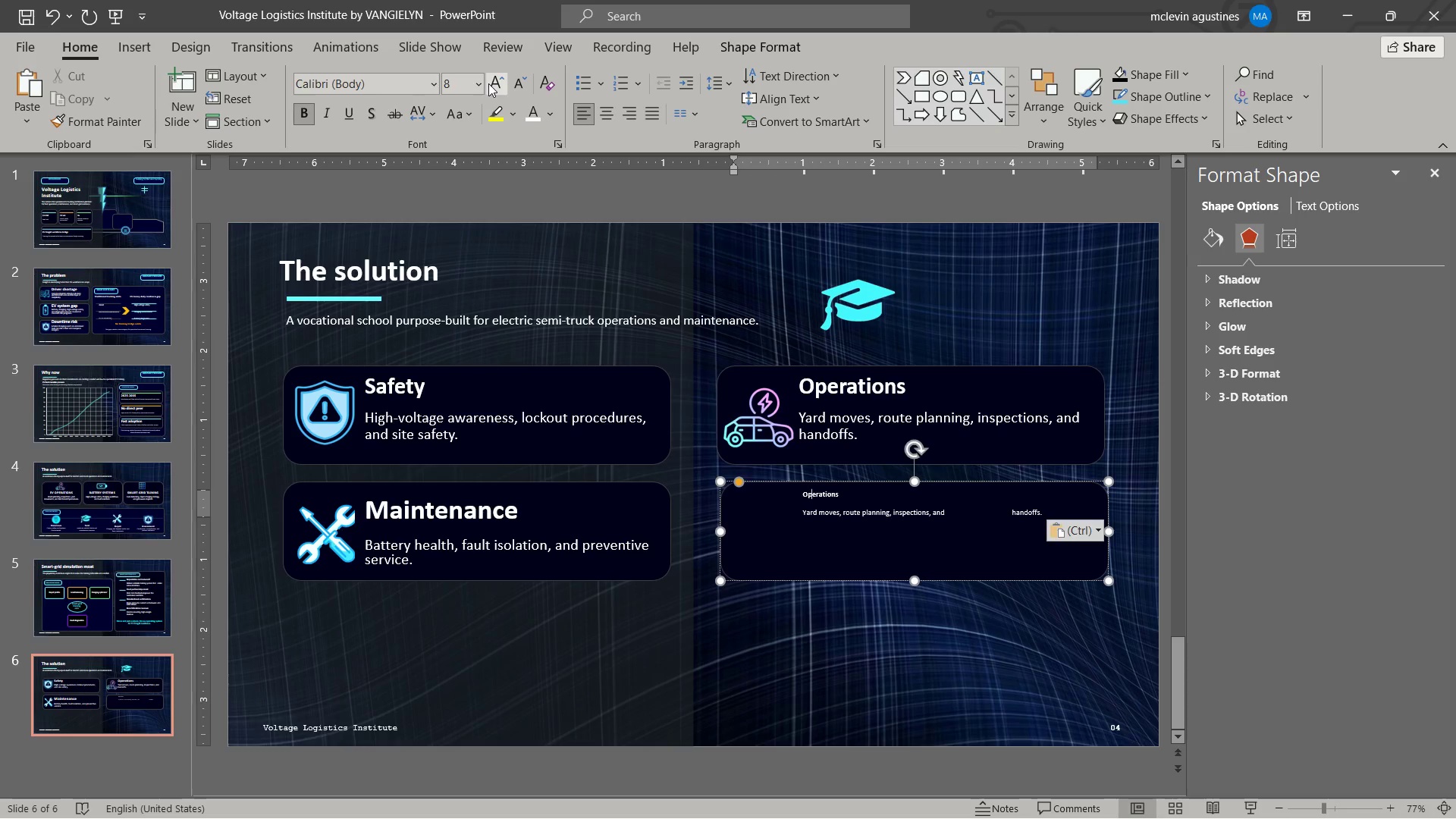 
left_click([475, 83])
 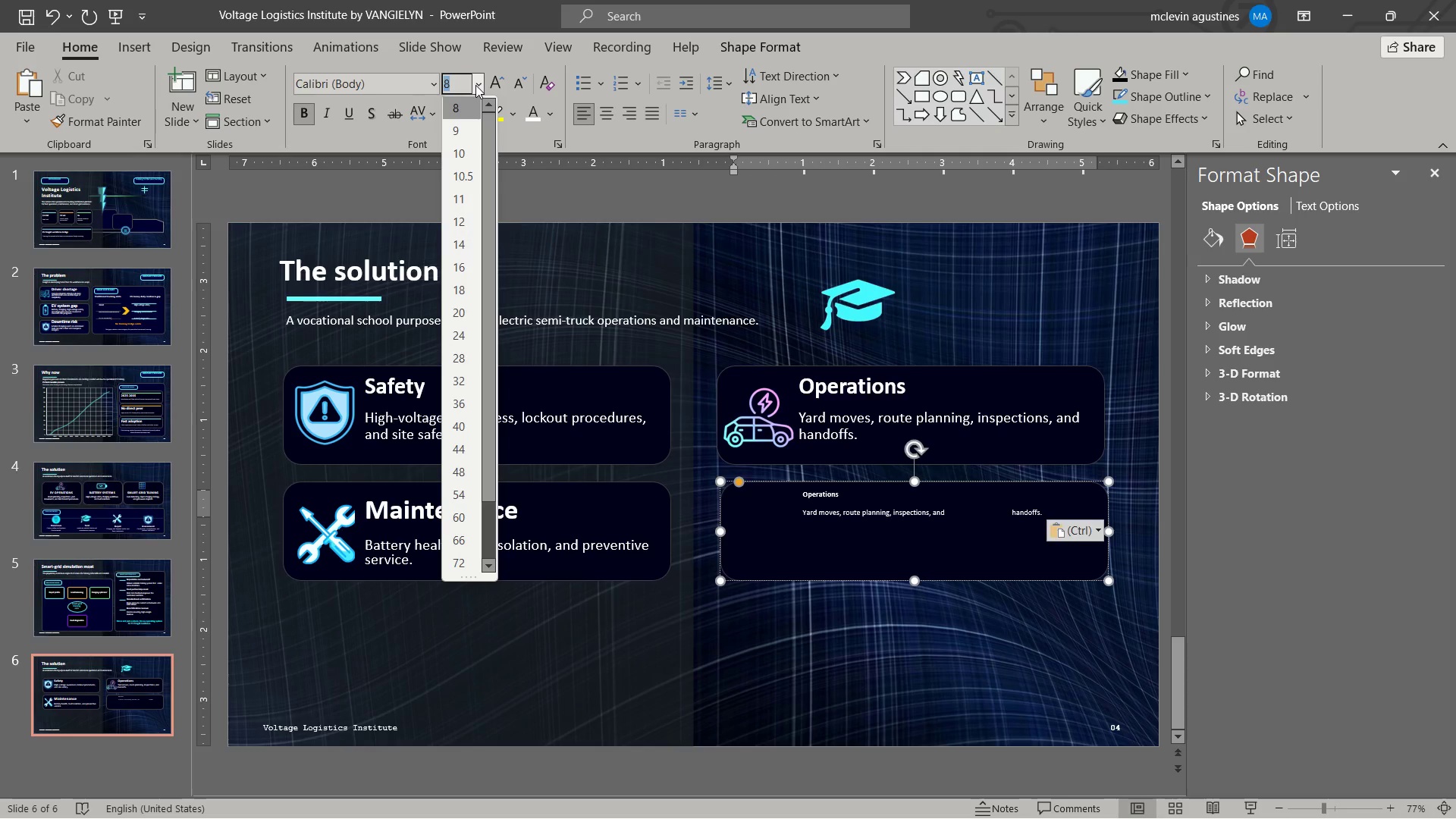 
key(Numpad2)
 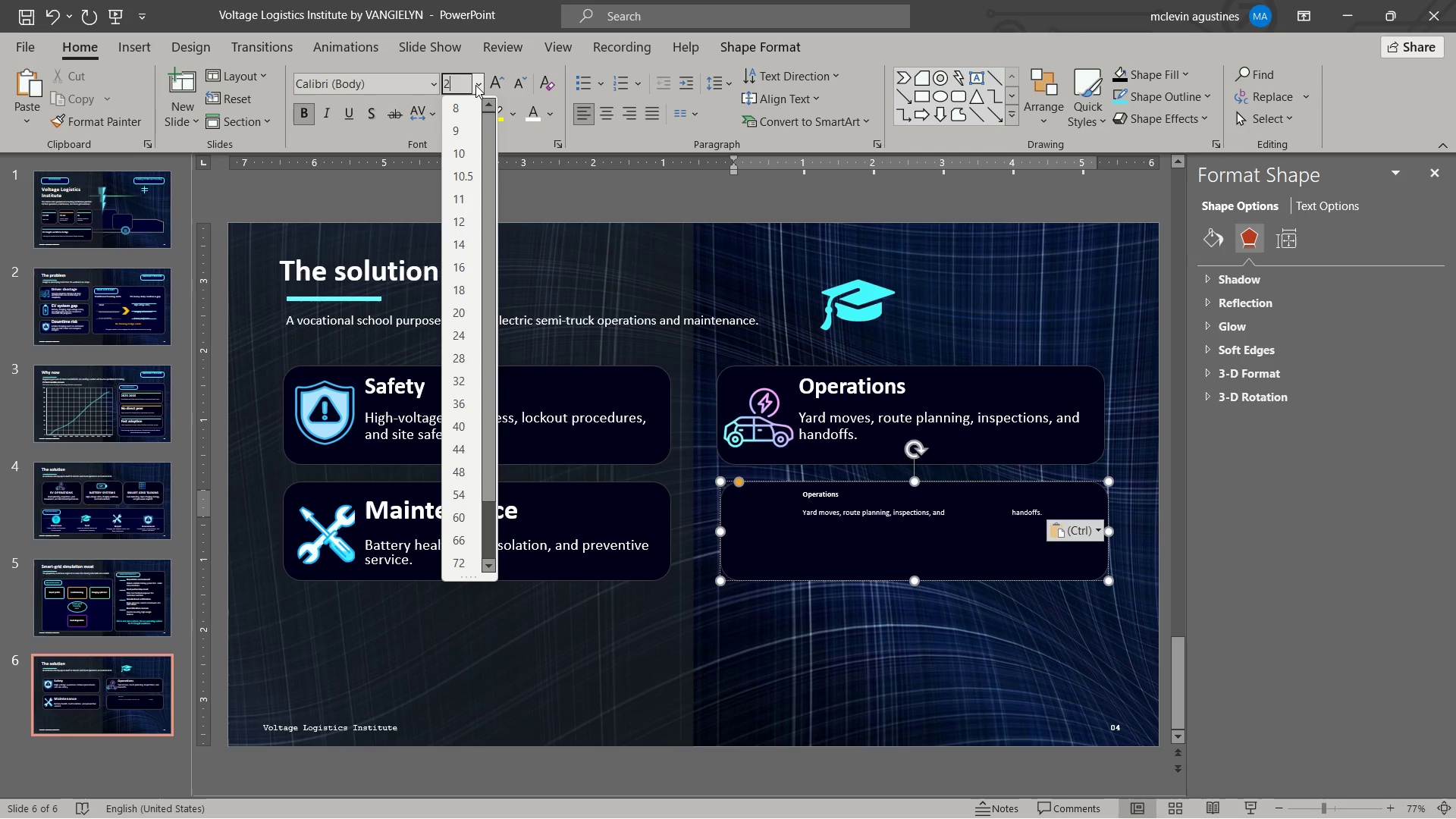 
key(Numpad6)
 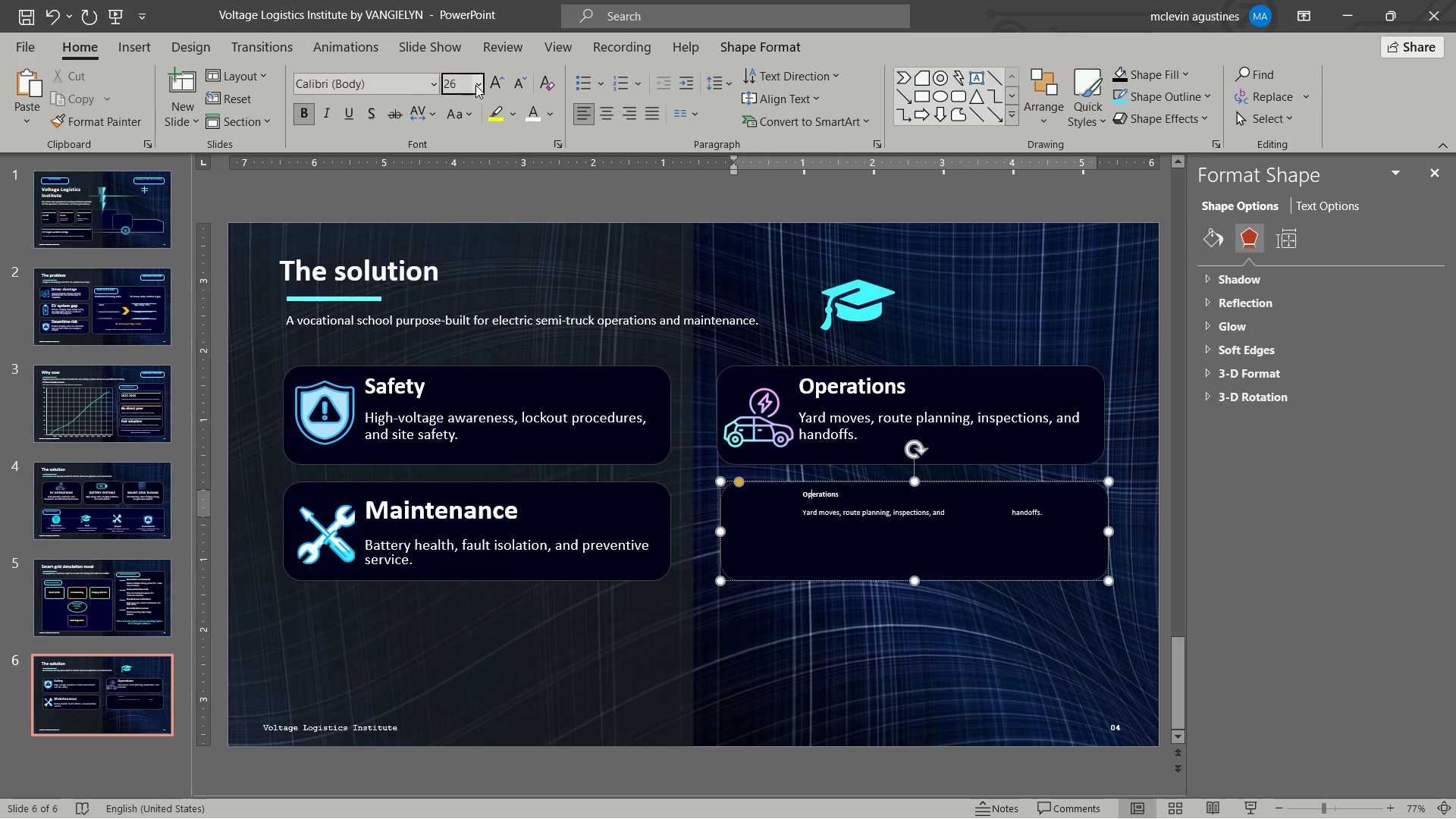 
key(NumpadEnter)
 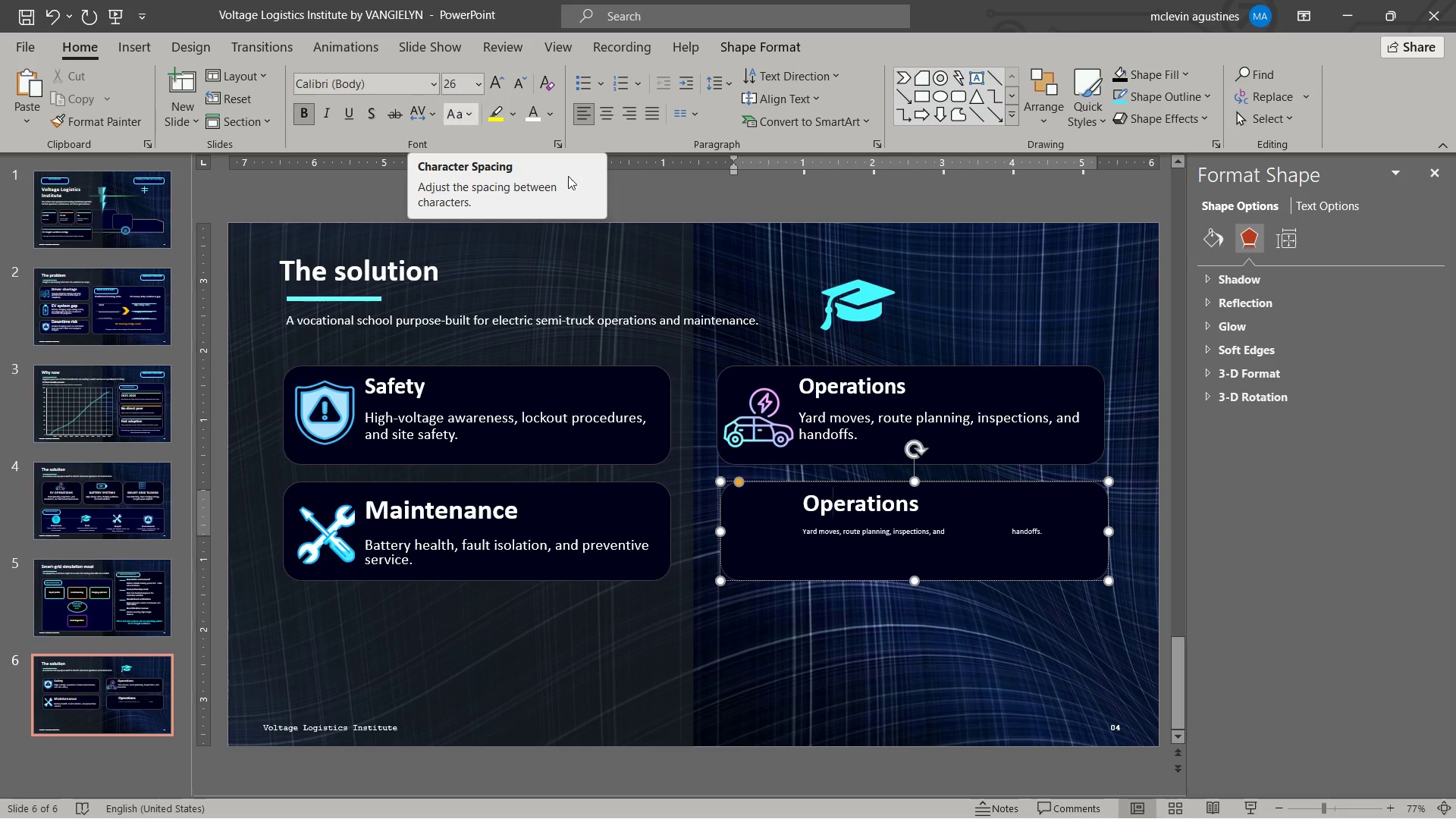 
left_click([870, 387])
 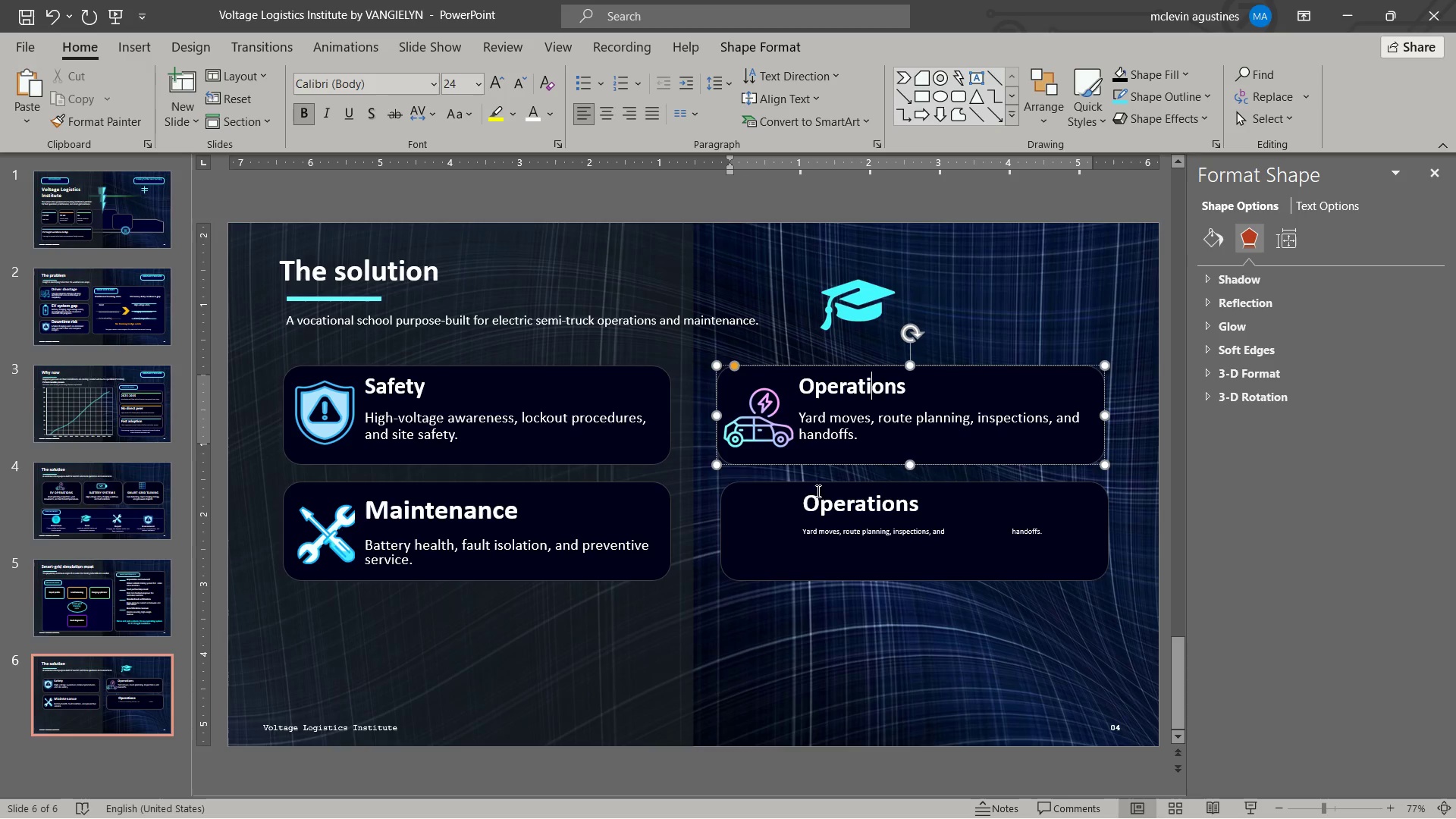 
left_click([817, 507])
 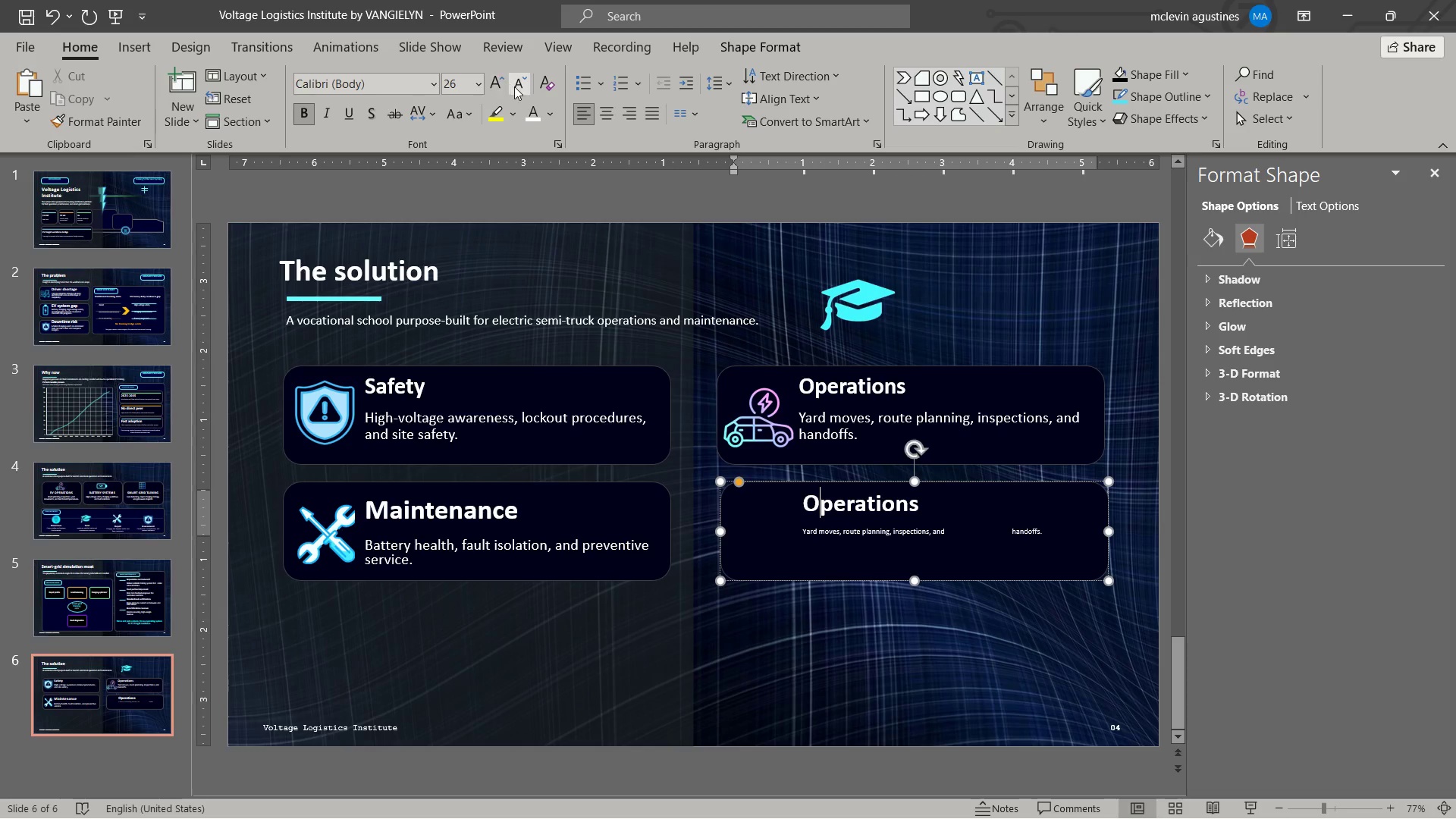 
left_click([515, 86])
 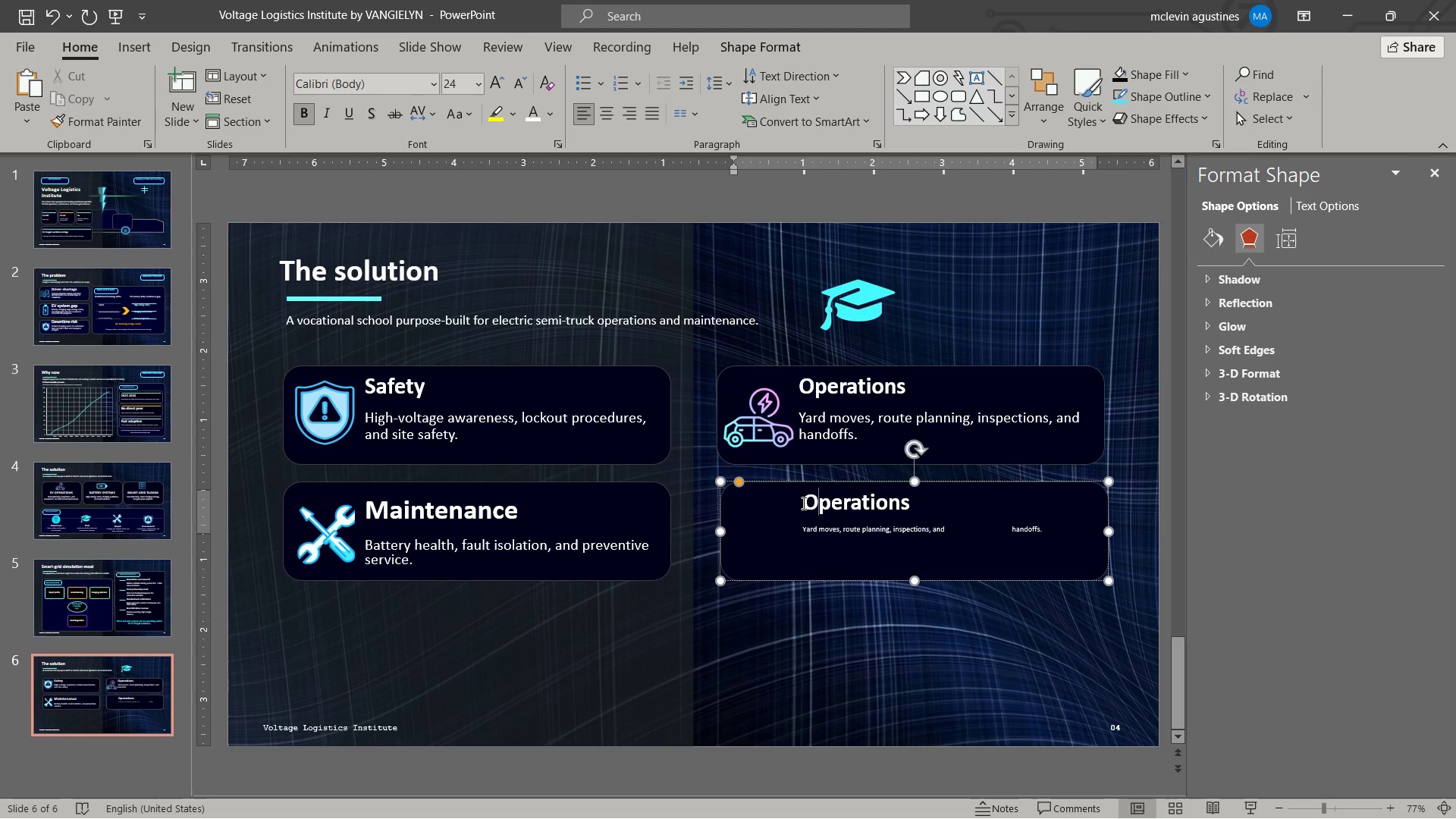 
double_click([802, 503])
 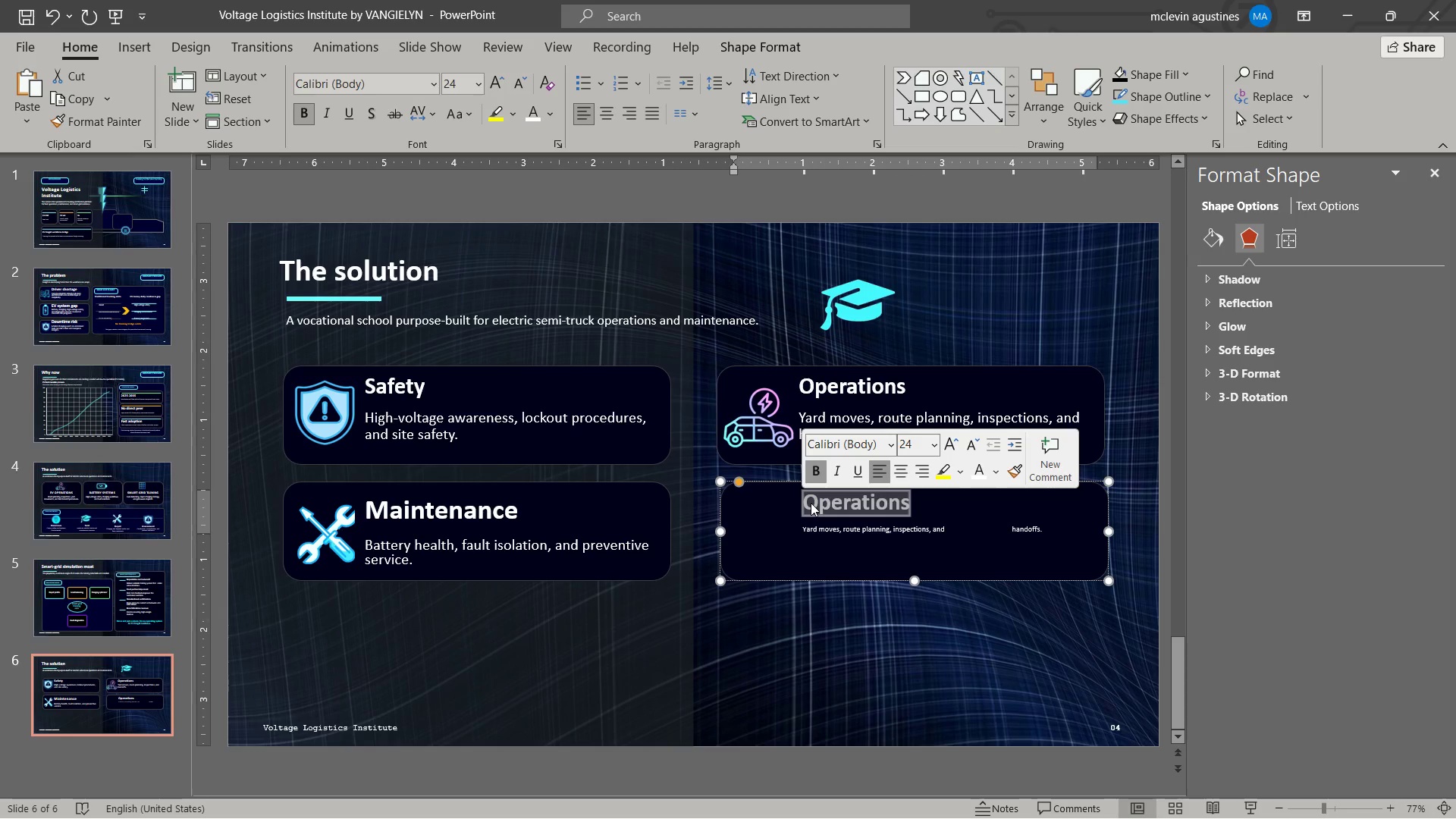 
type(certification C)
 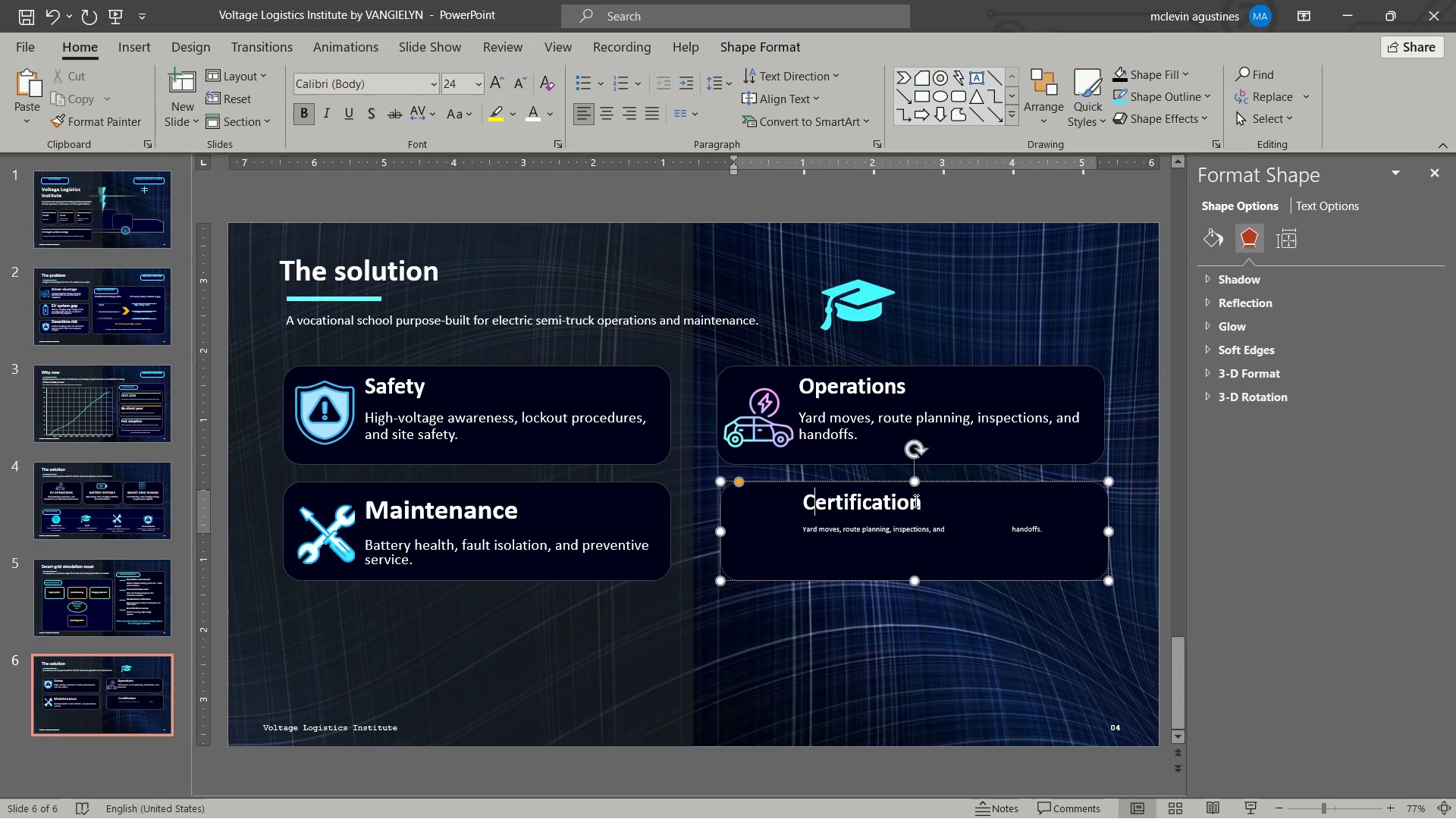 
left_click_drag(start_coordinate=[811, 501], to_coordinate=[805, 507])
 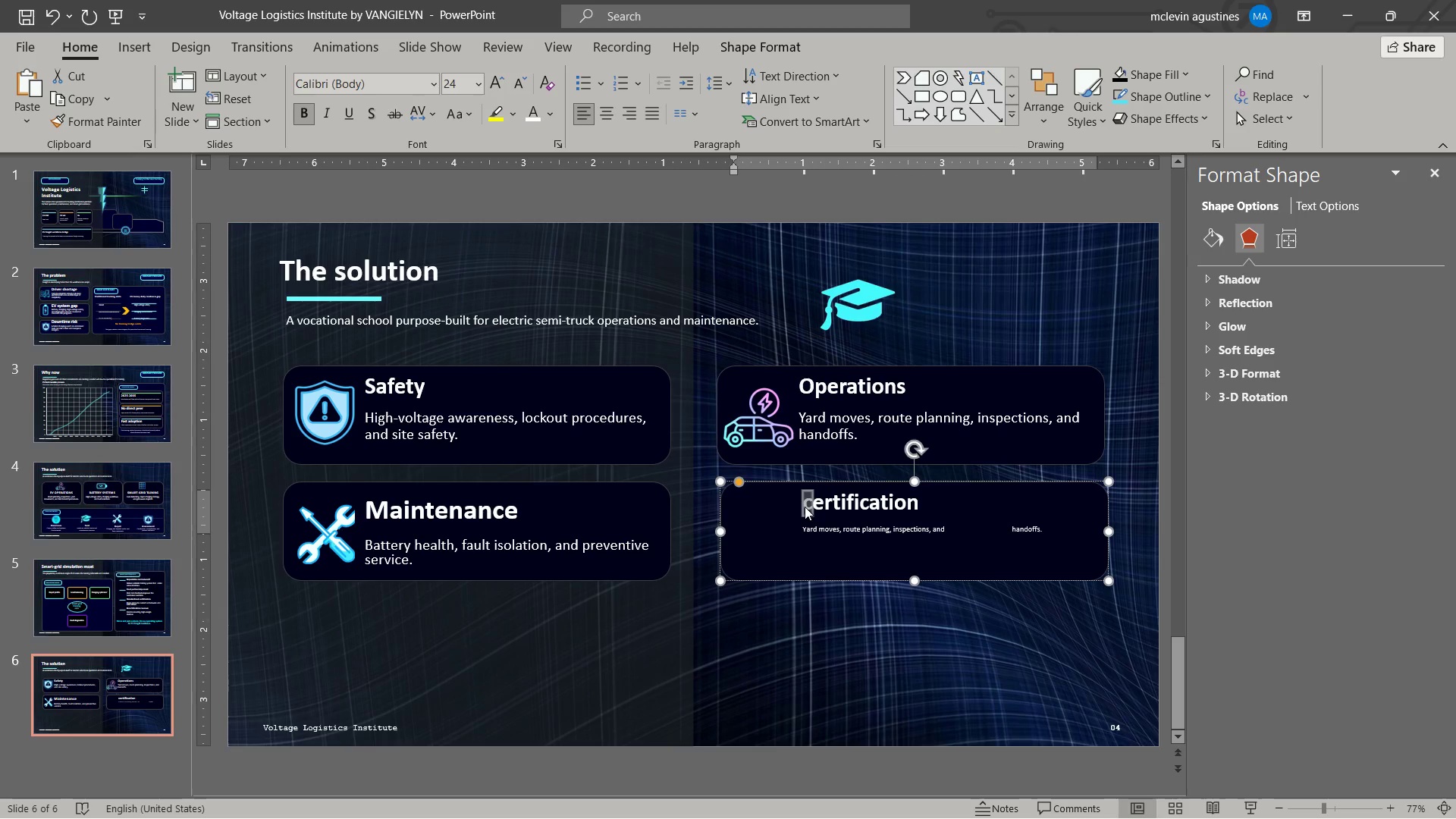 
left_click_drag(start_coordinate=[922, 500], to_coordinate=[1075, 563])
 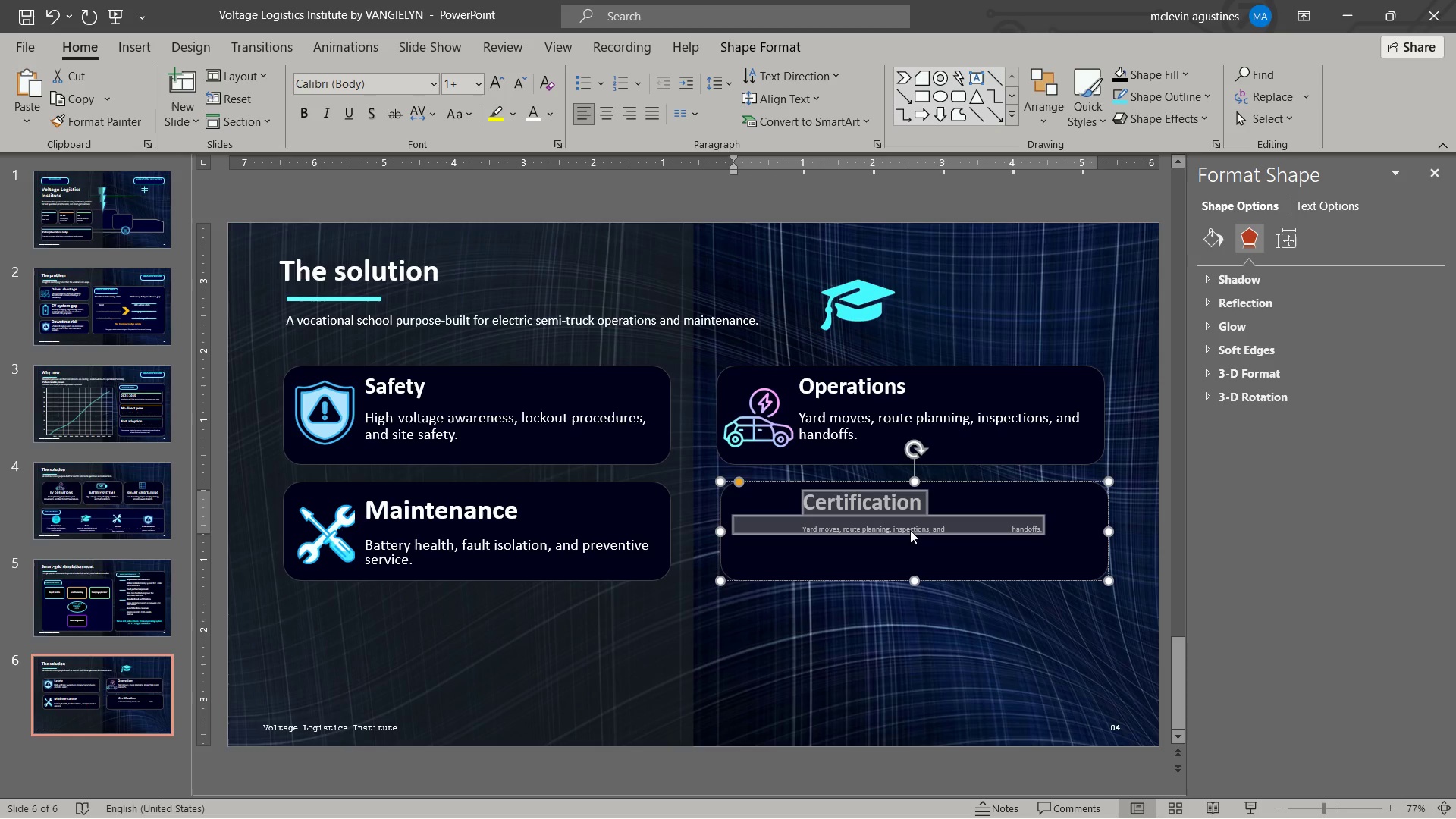 
left_click([910, 530])
 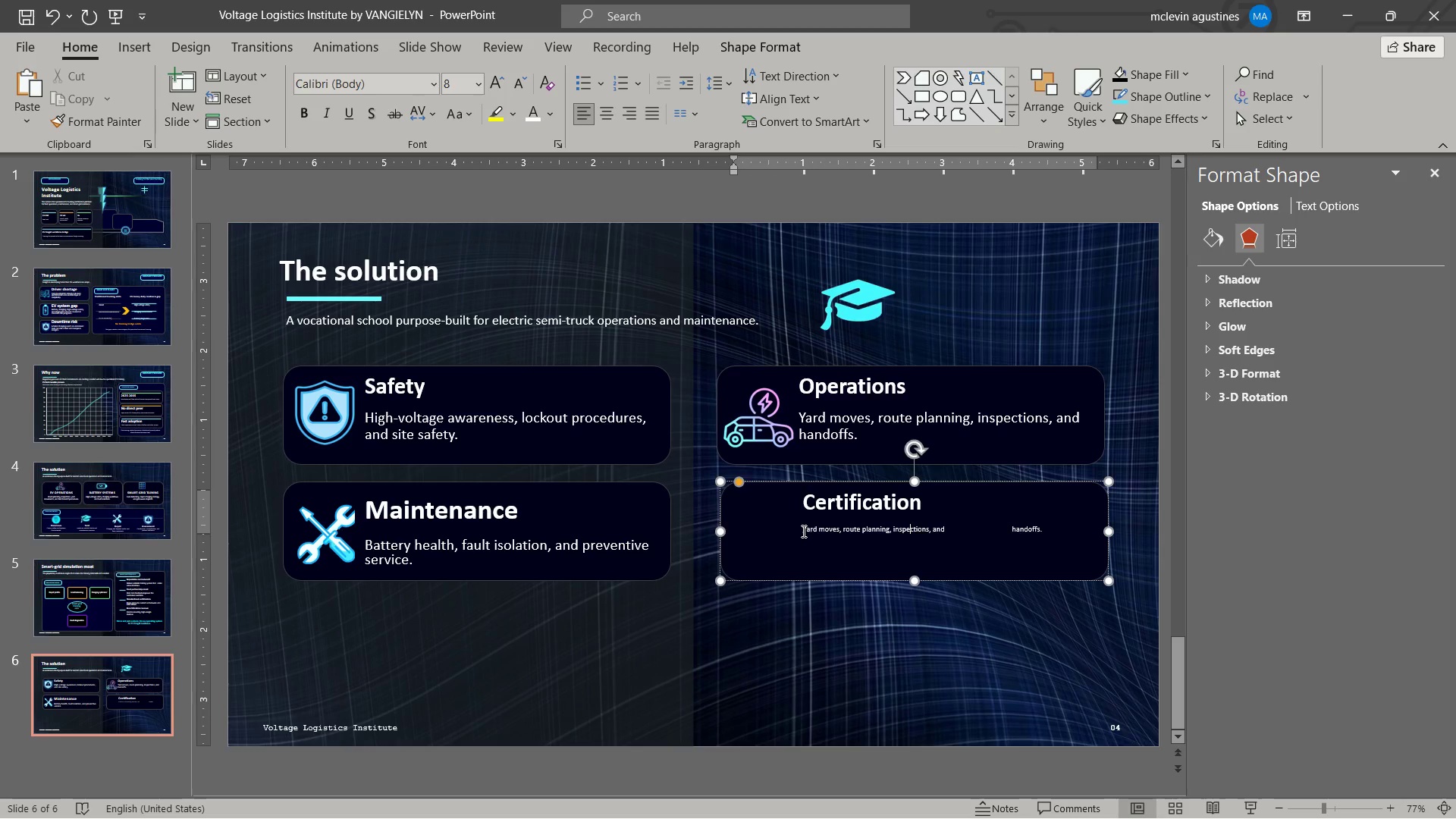 
left_click_drag(start_coordinate=[802, 529], to_coordinate=[1100, 553])
 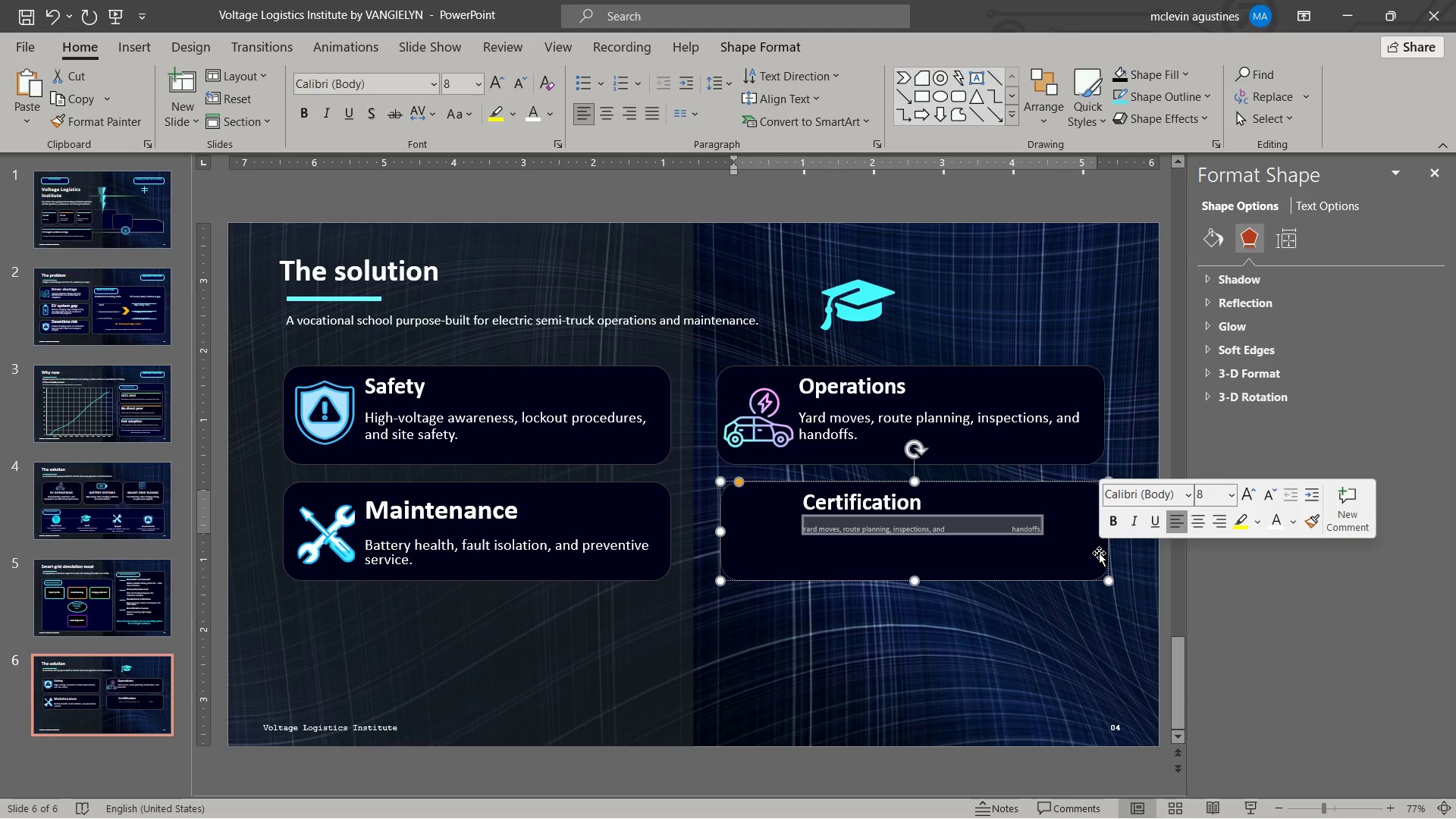 
type(Assessment)
 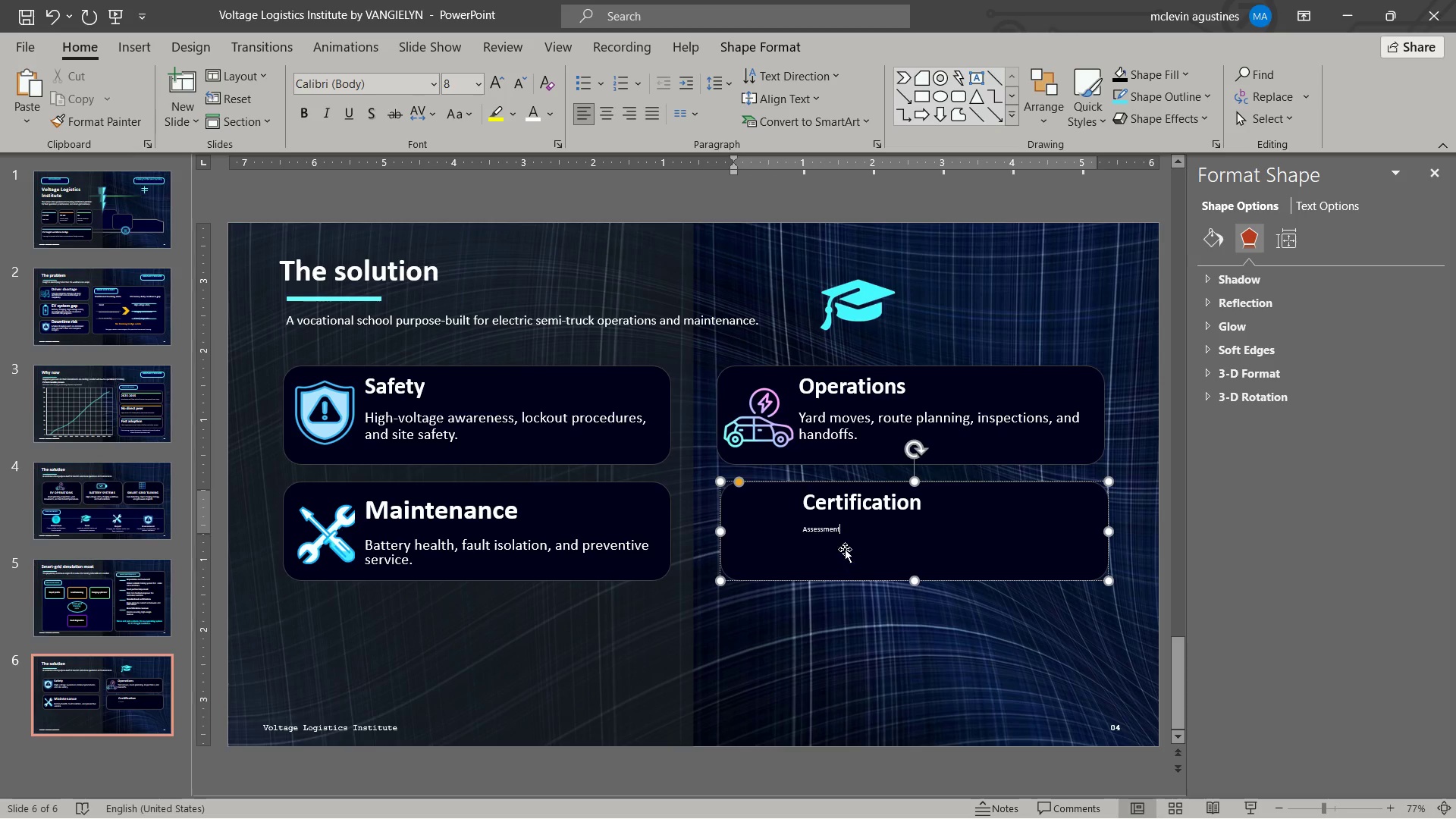 
double_click([832, 530])
 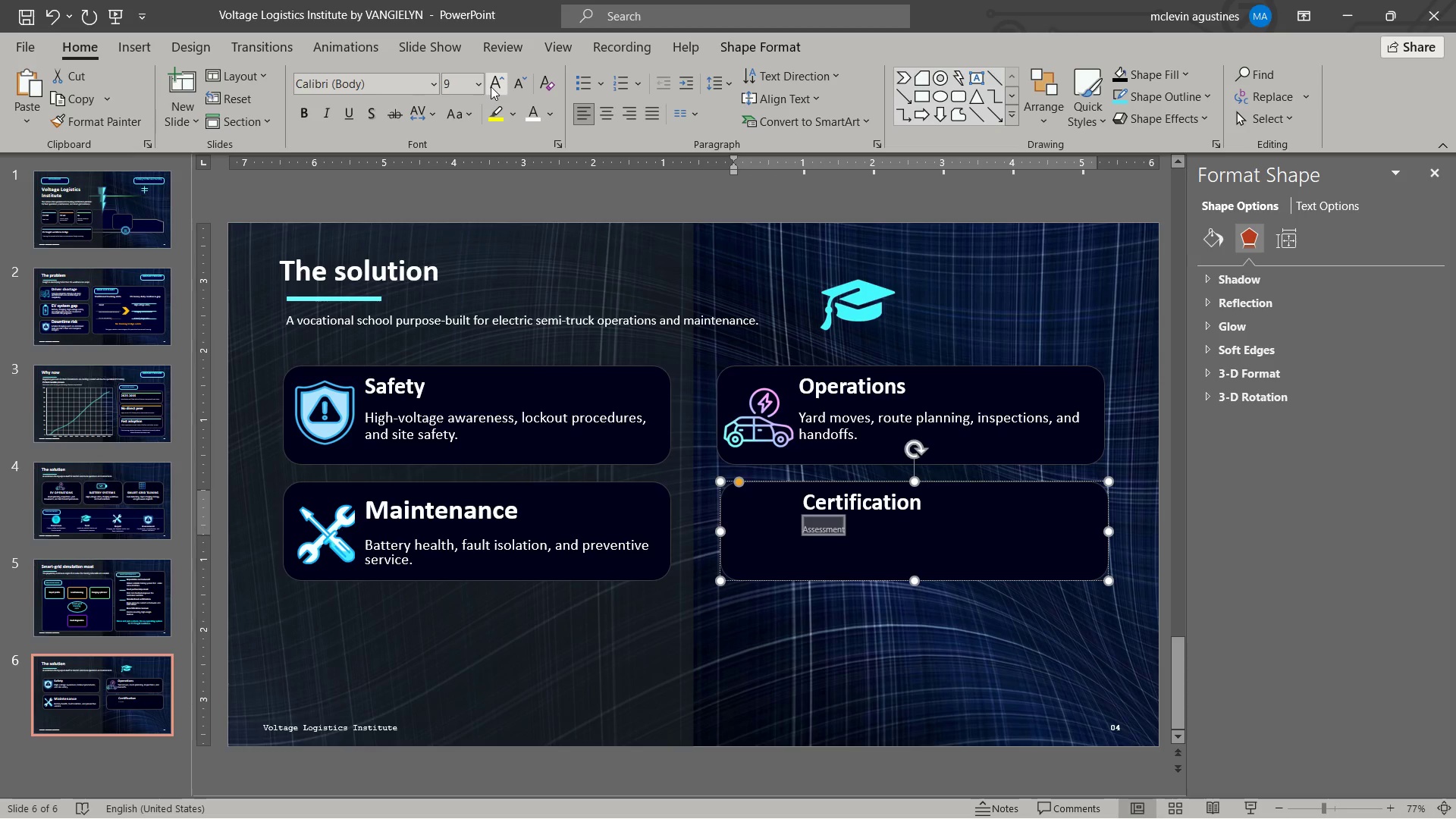 
left_click([479, 85])
 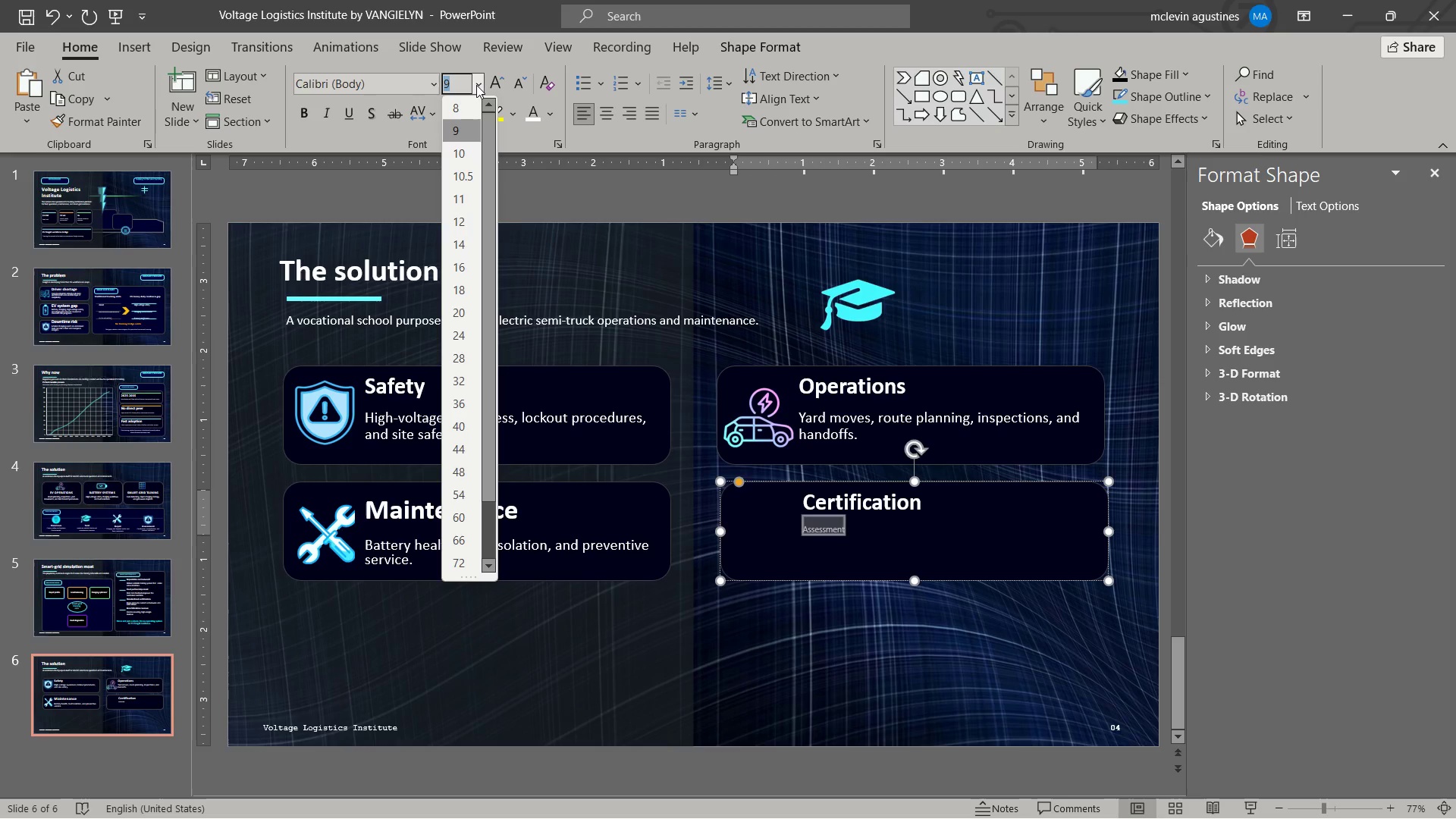 
key(Numpad1)
 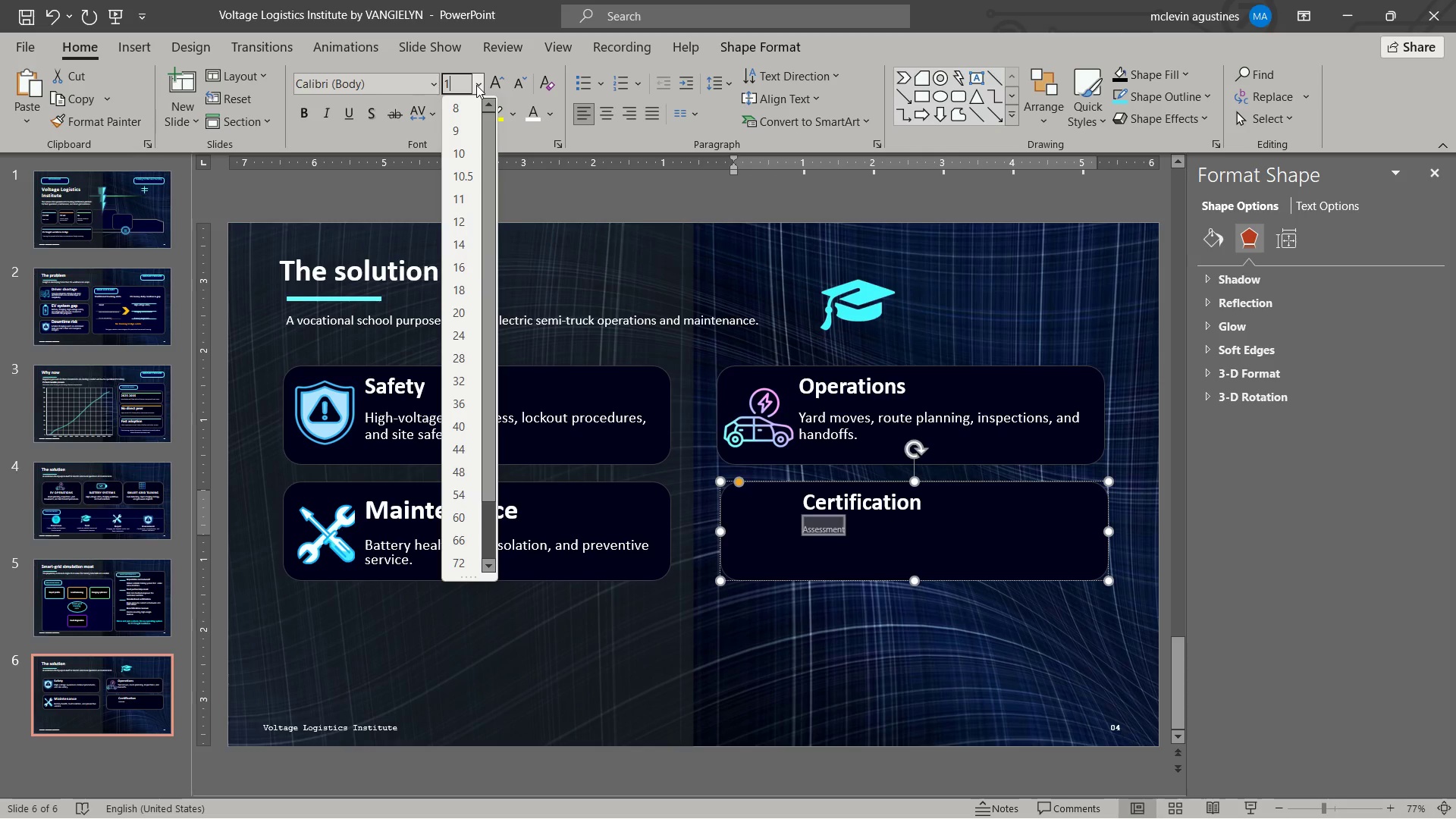 
key(Numpad6)
 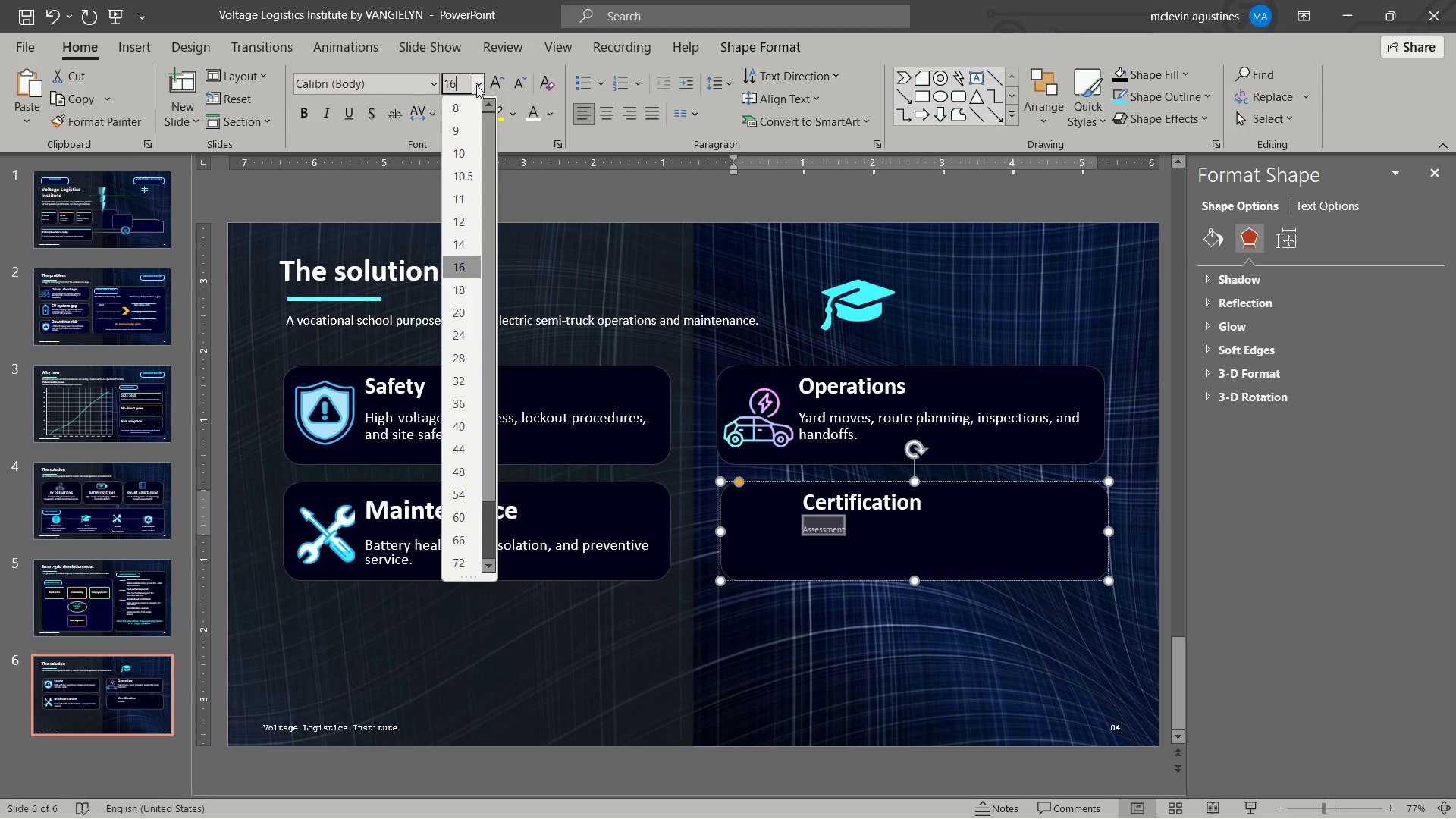 
key(NumpadEnter)
 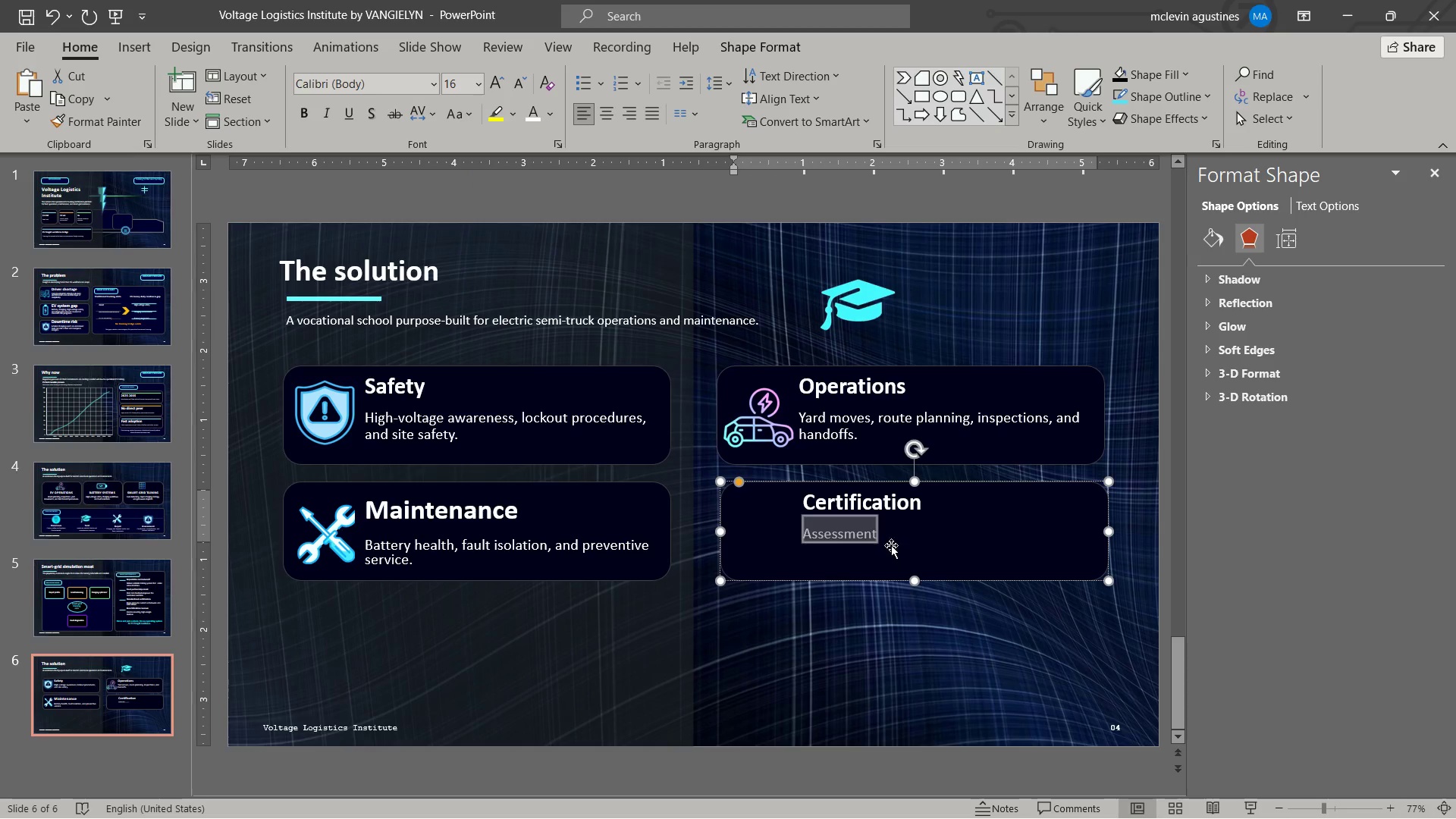 
left_click([878, 539])
 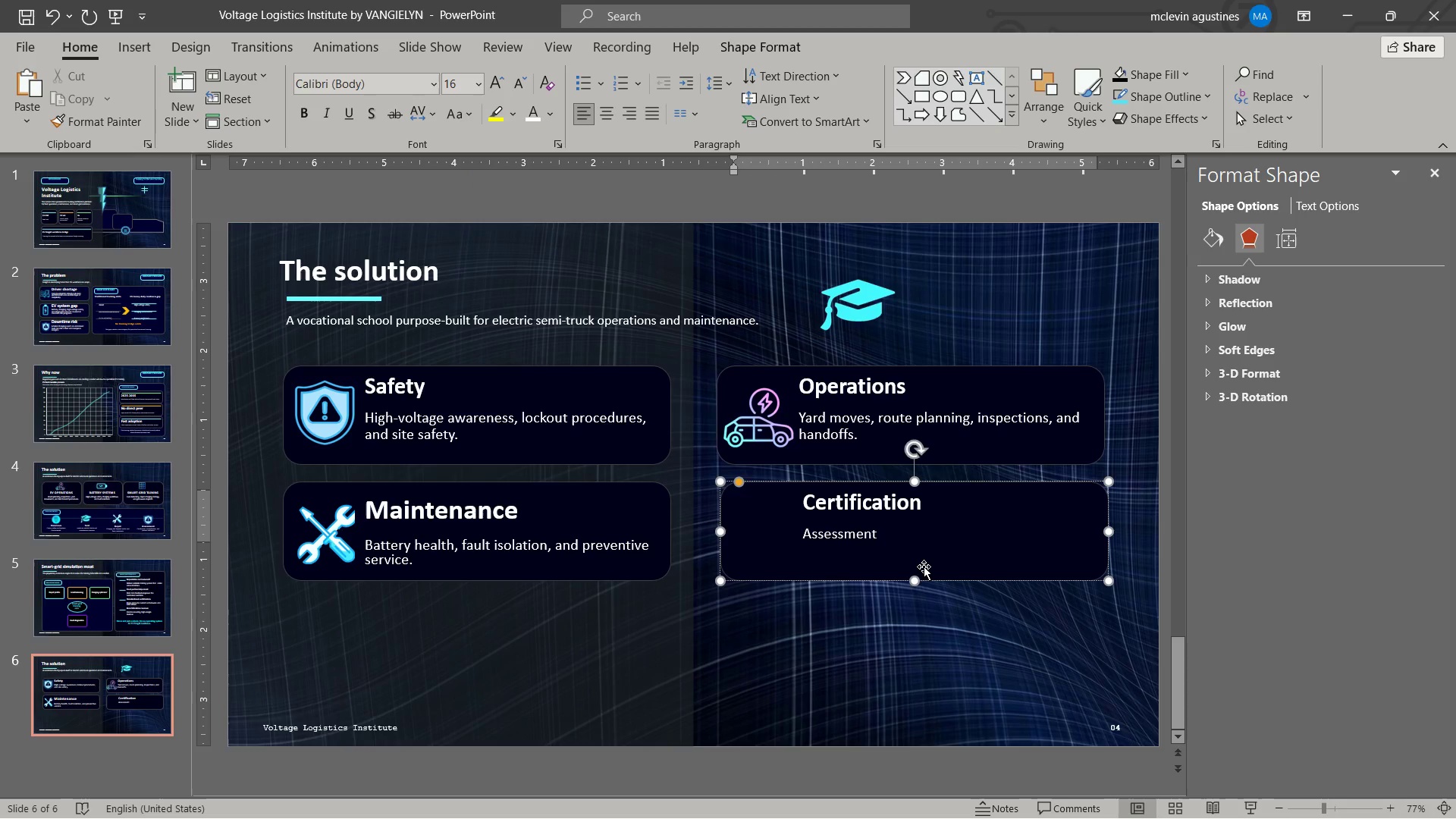 
type(, partner sign-off, and recertification cadence.)
 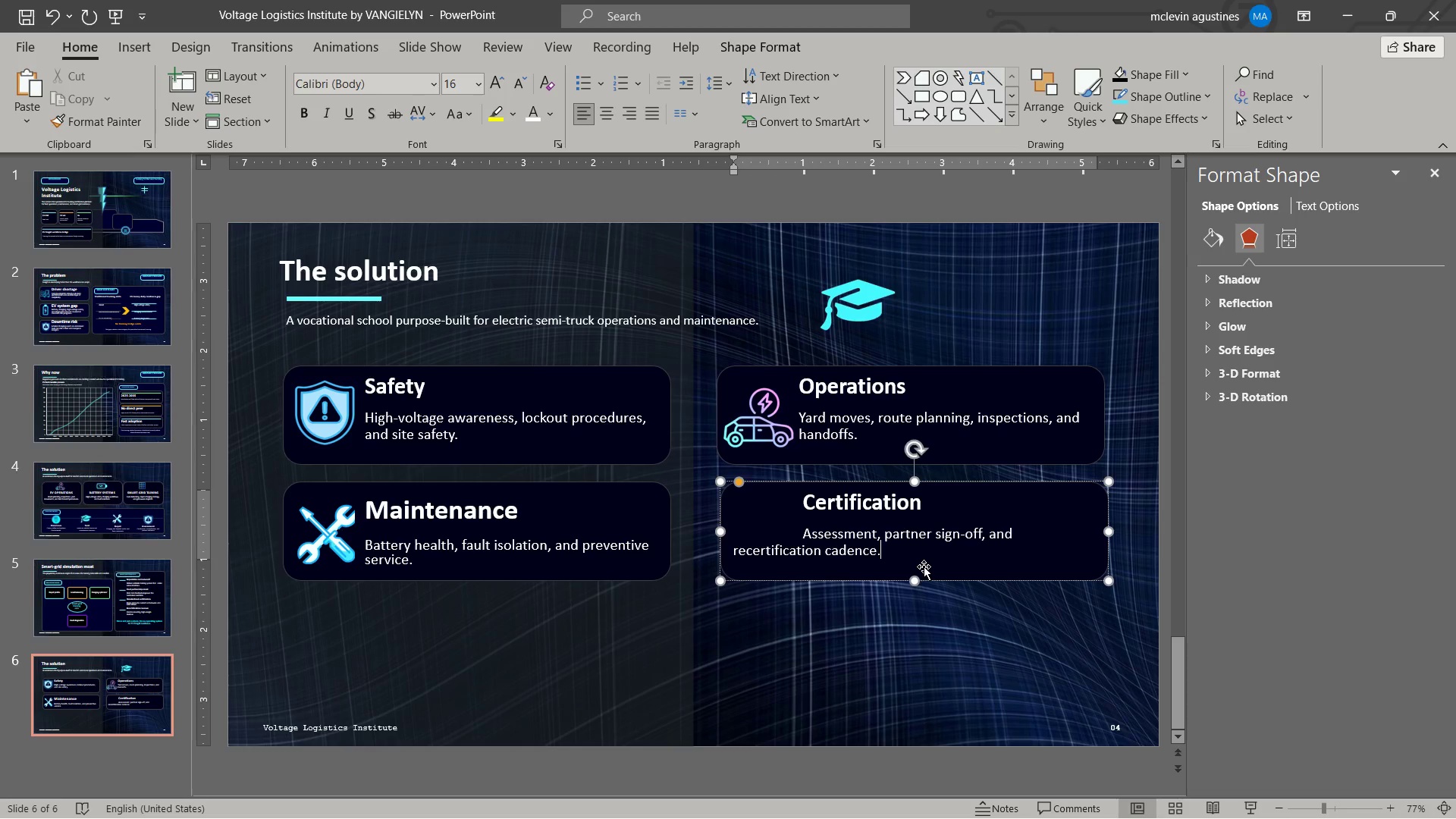 
key(Control+ArrowLeft)
 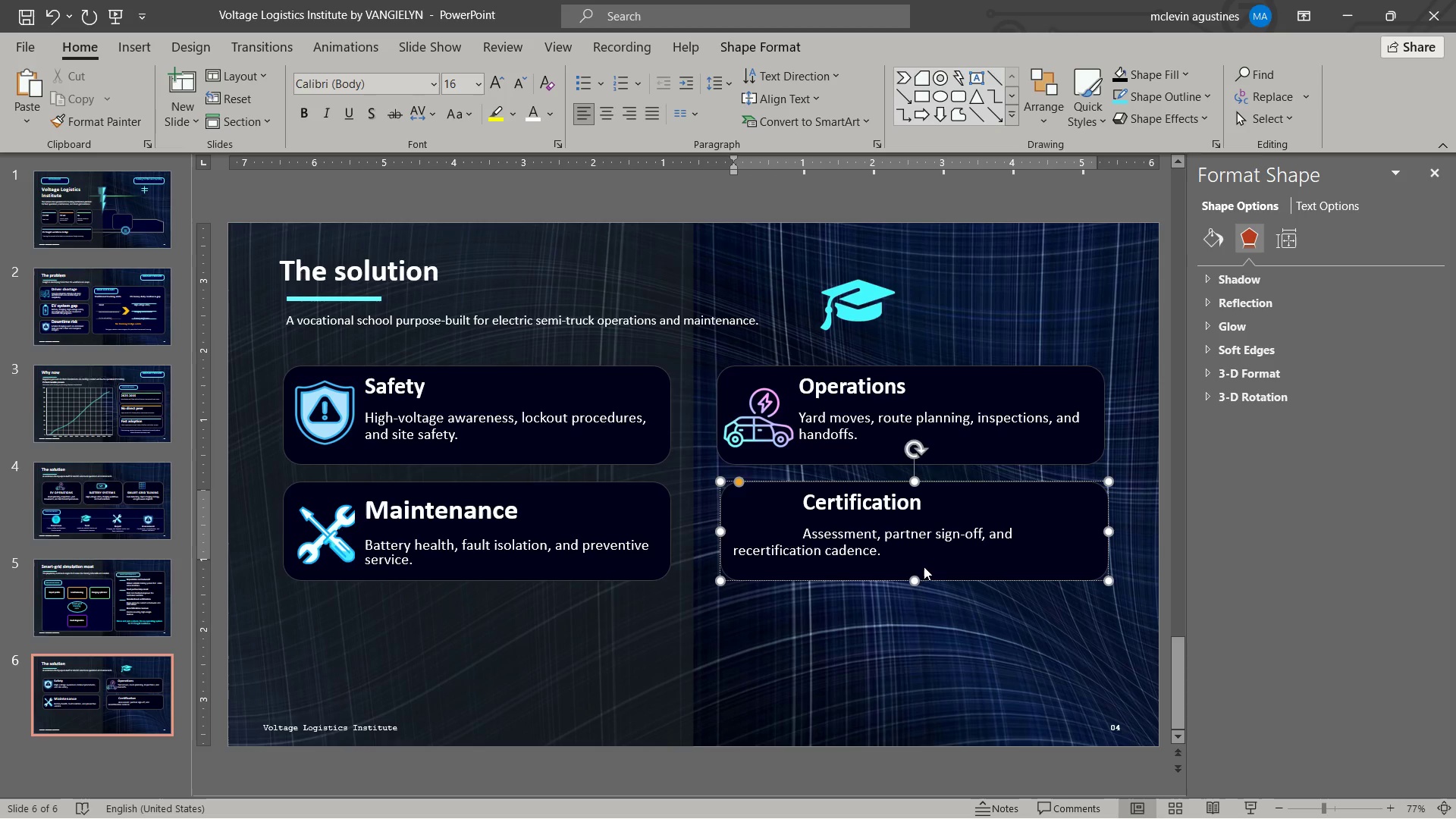 
key(Control+ArrowLeft)
 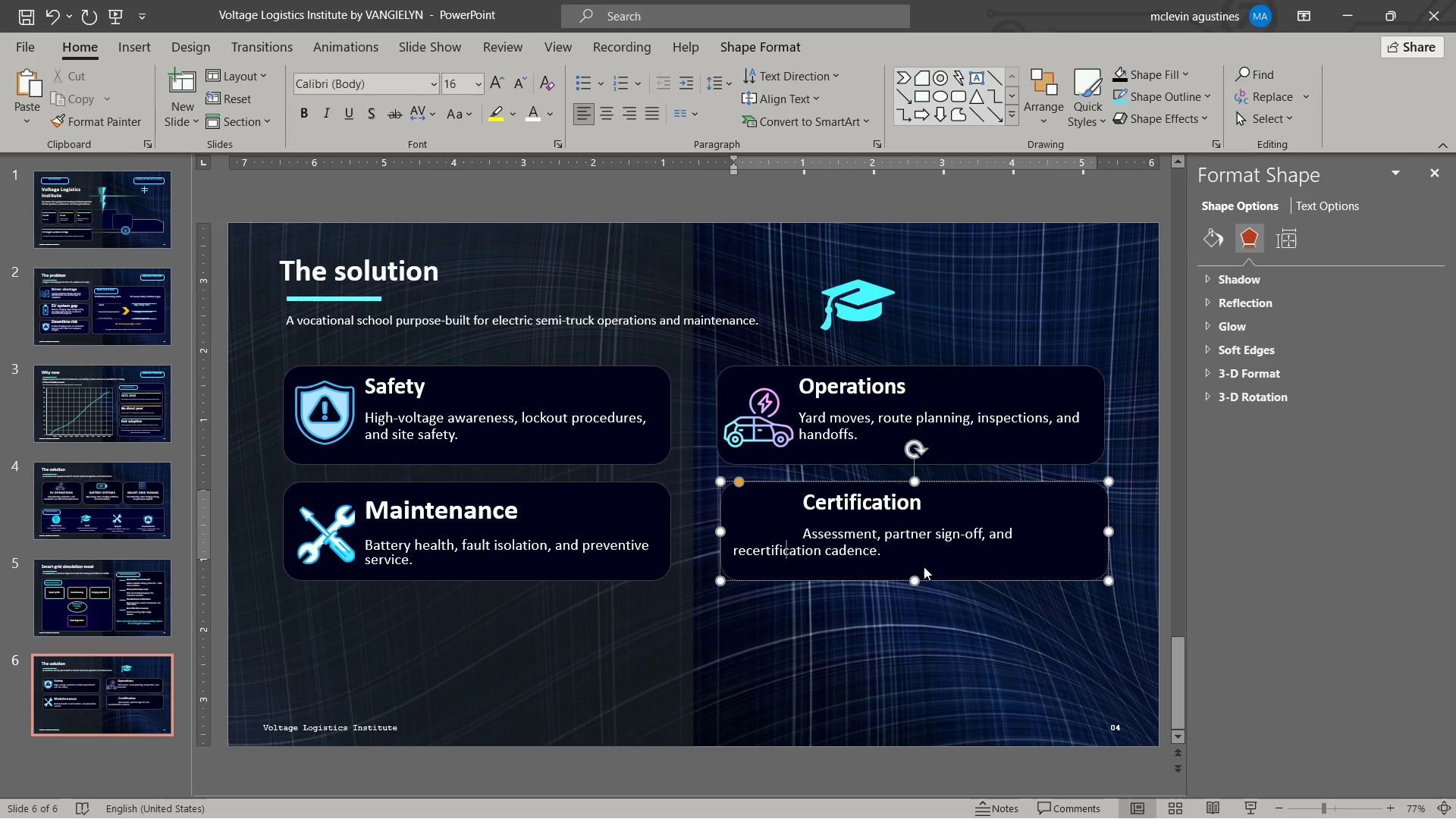 
key(Control+ArrowLeft)
 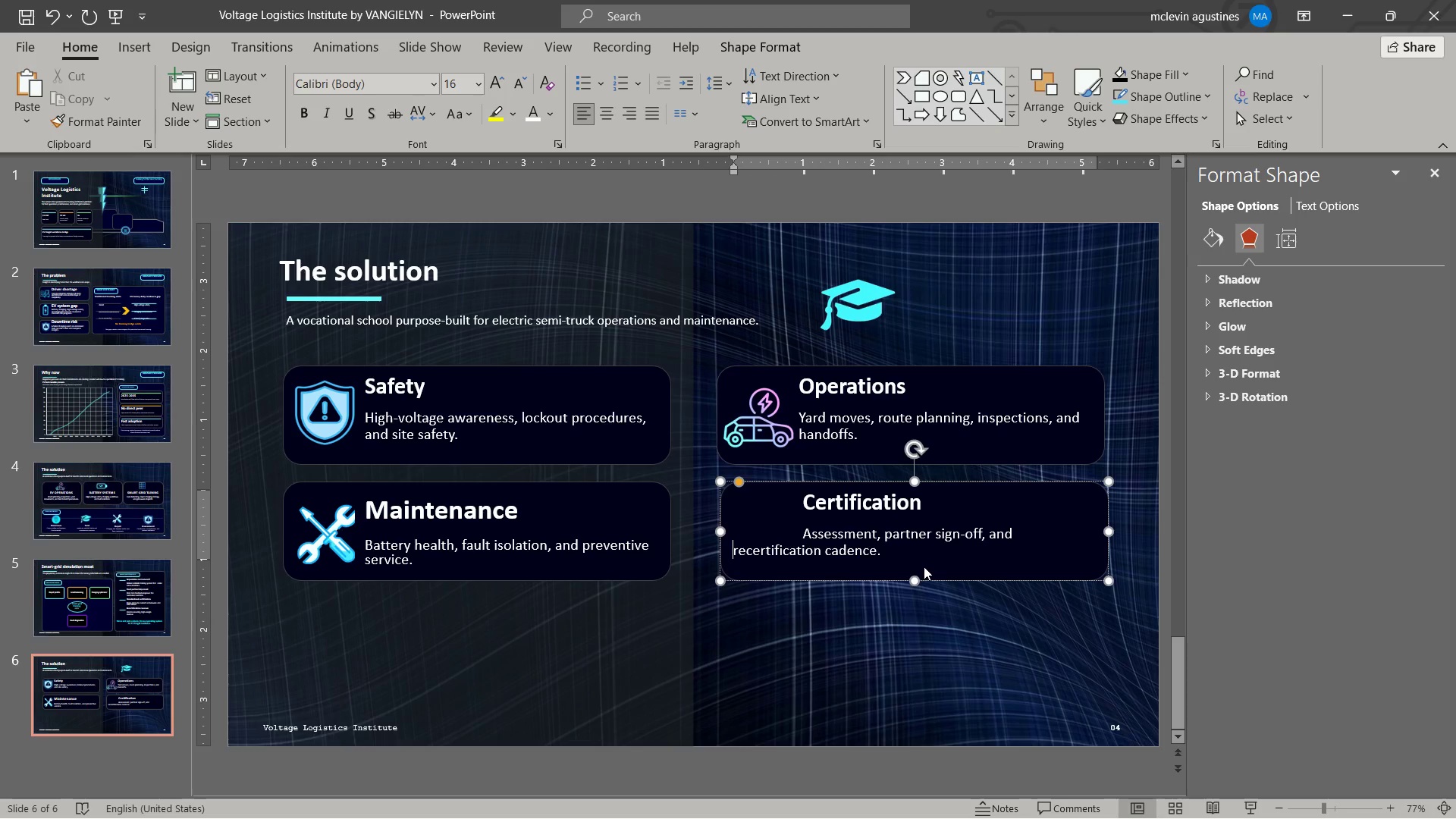 
key(Tab)
 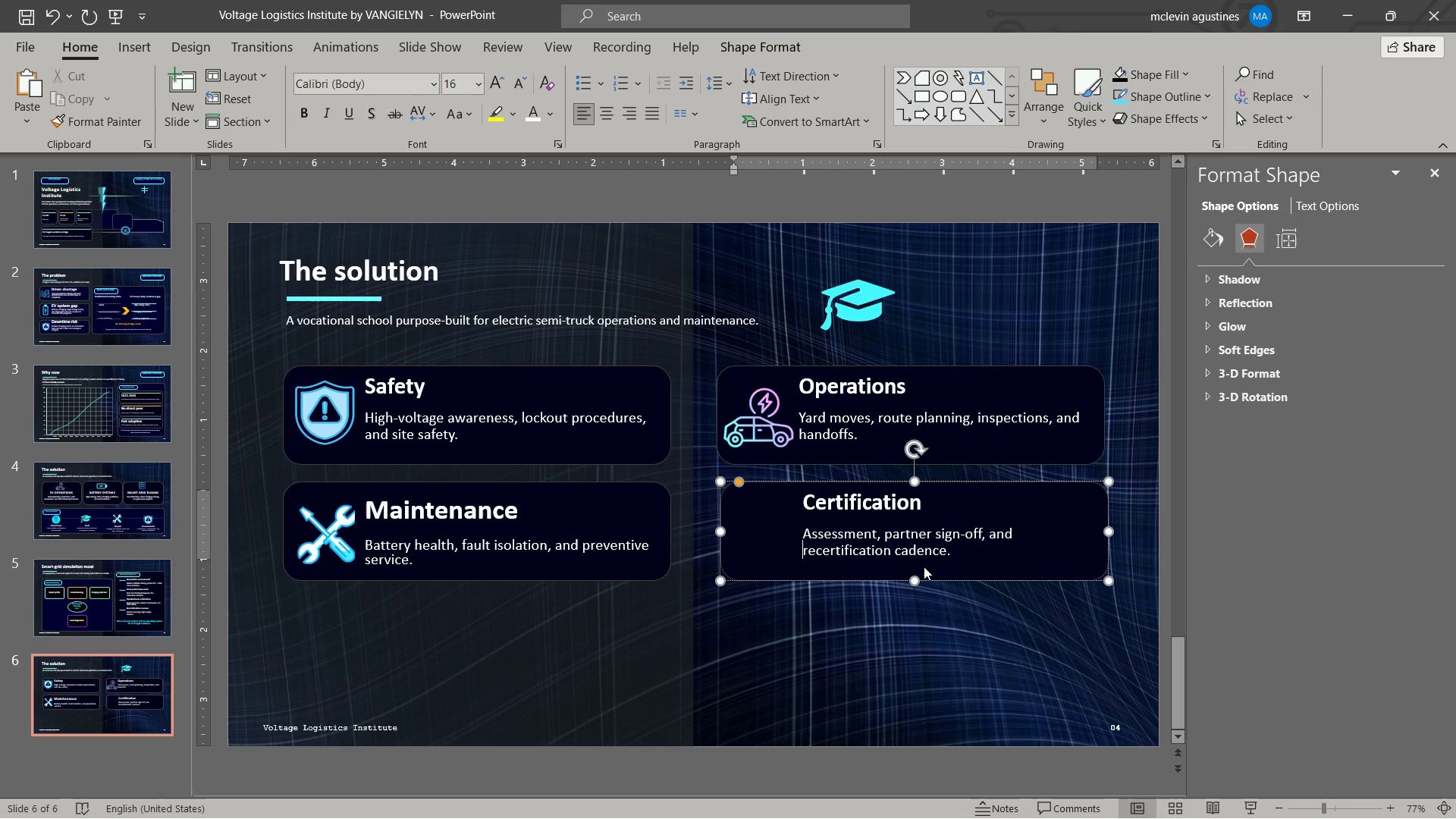 
key(Control+S)
 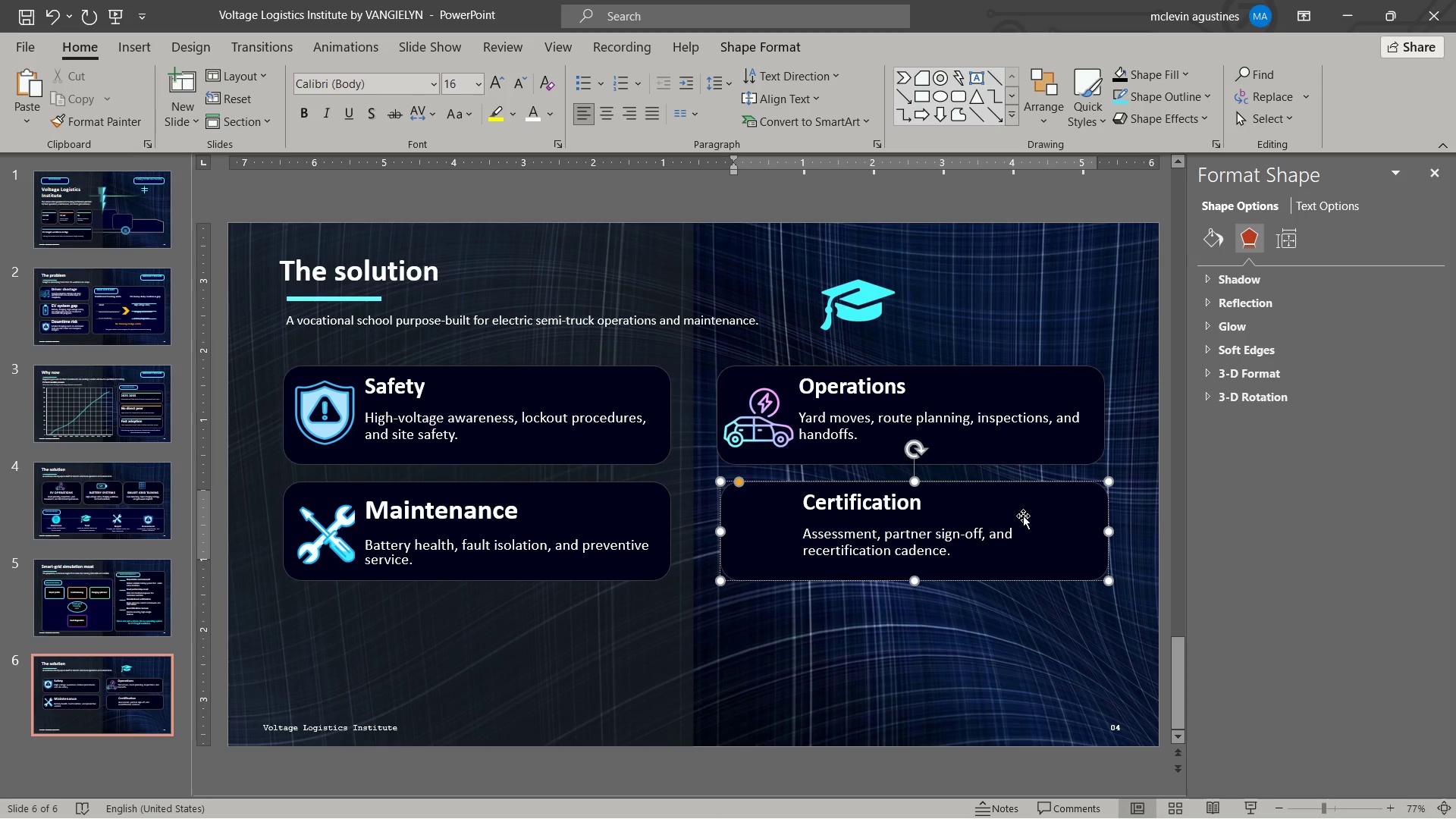 
key(Escape)
 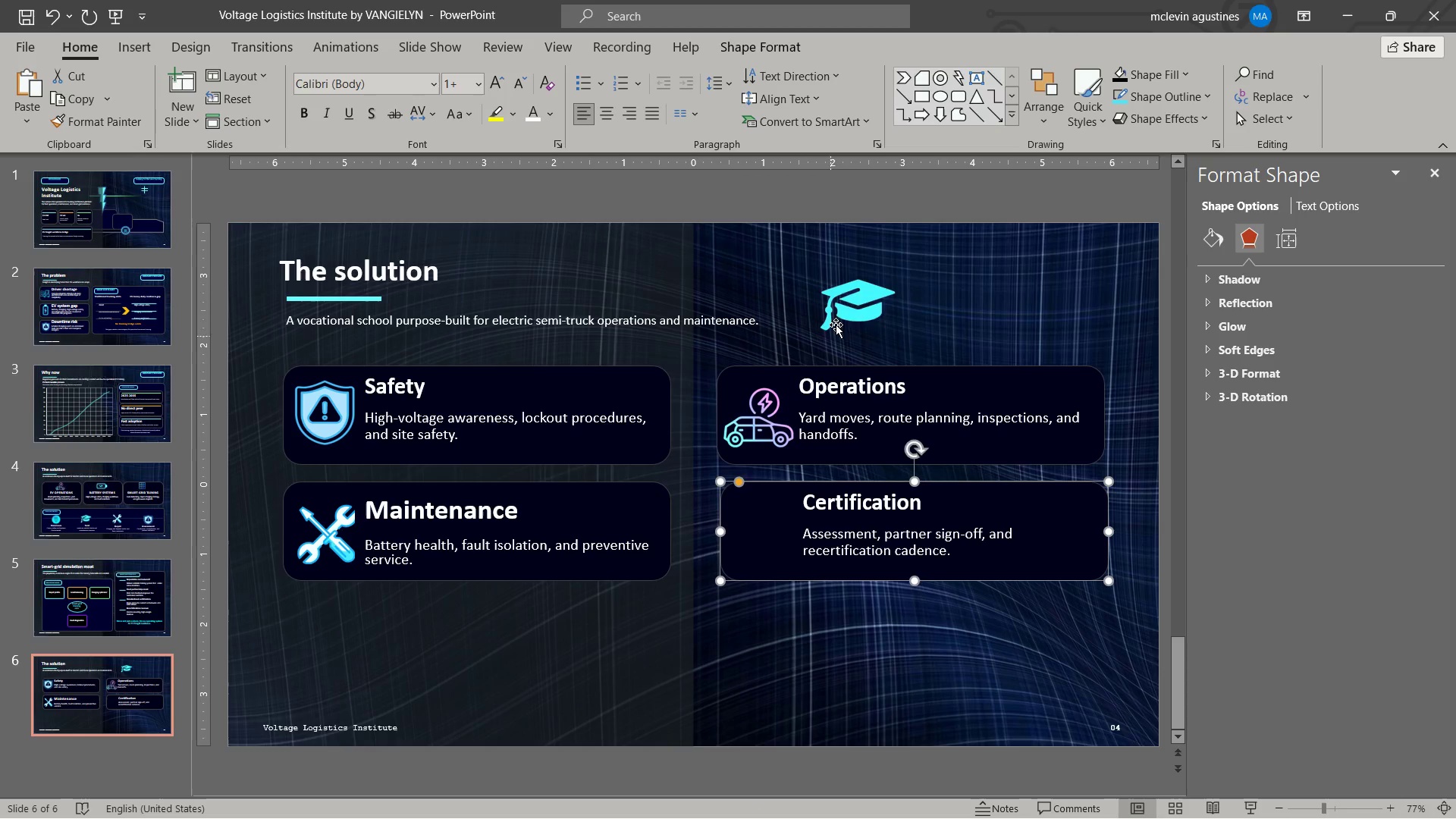 
left_click_drag(start_coordinate=[849, 302], to_coordinate=[775, 480])
 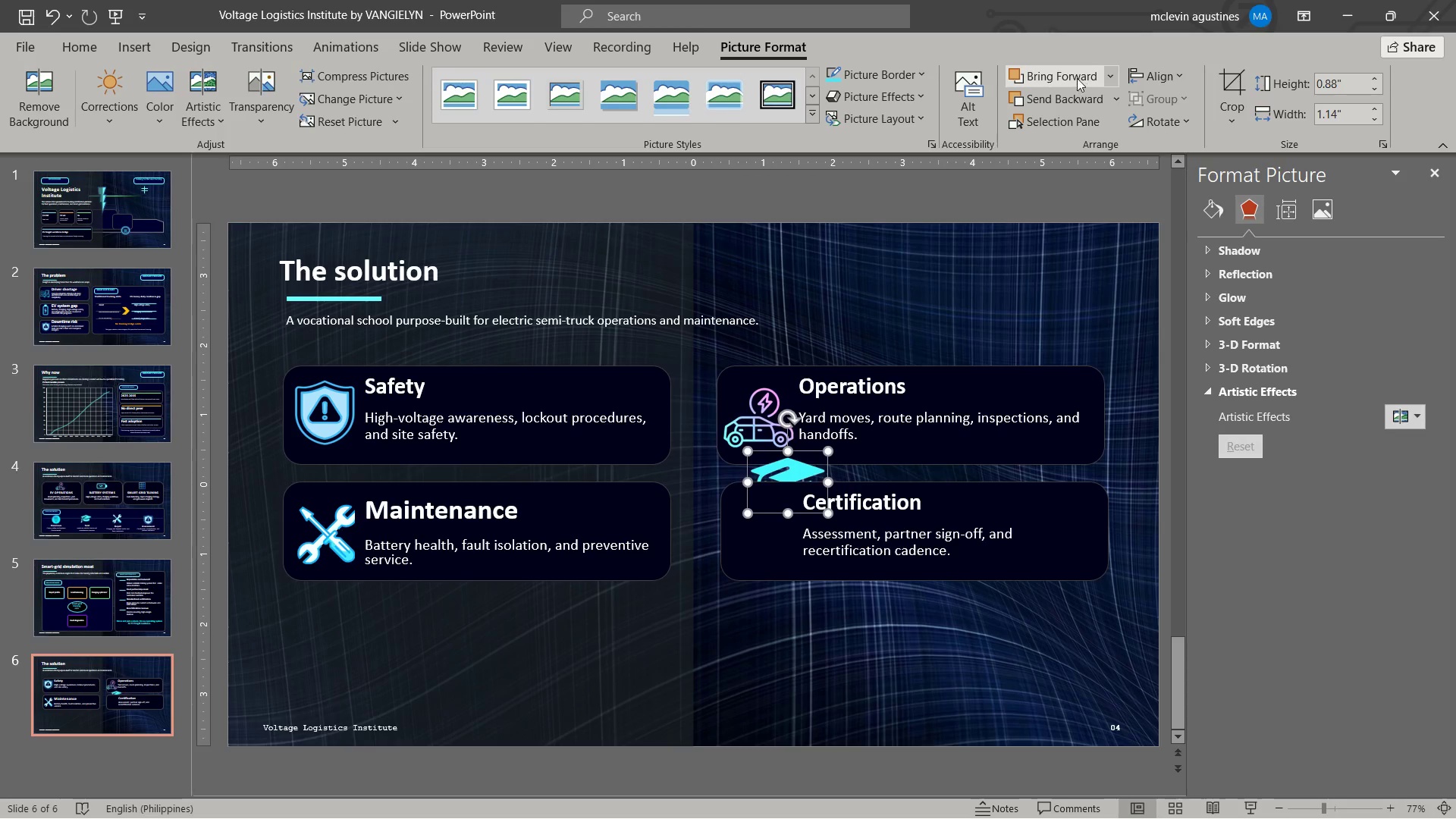 
left_click([1116, 80])
 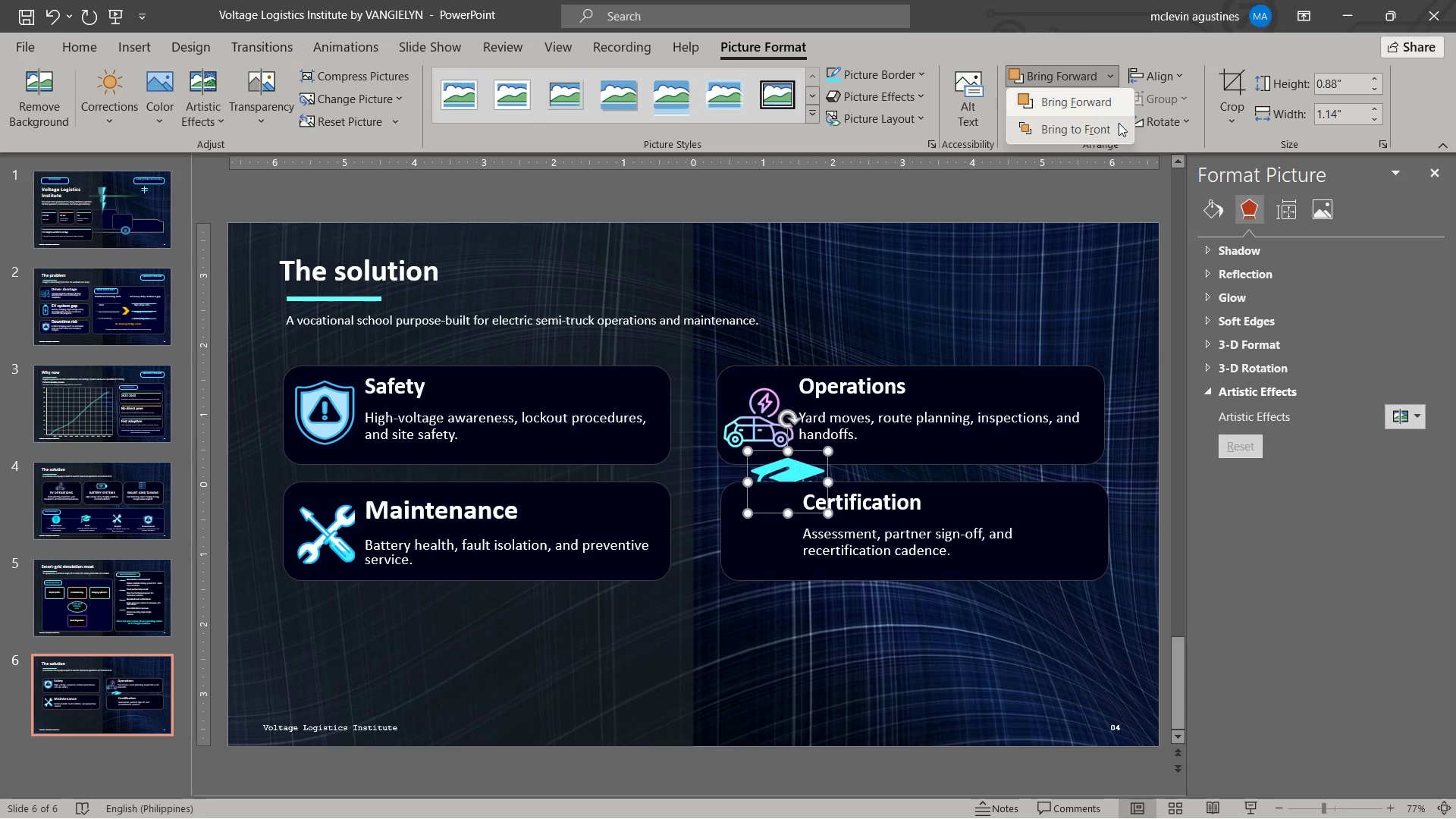 
left_click([1119, 126])
 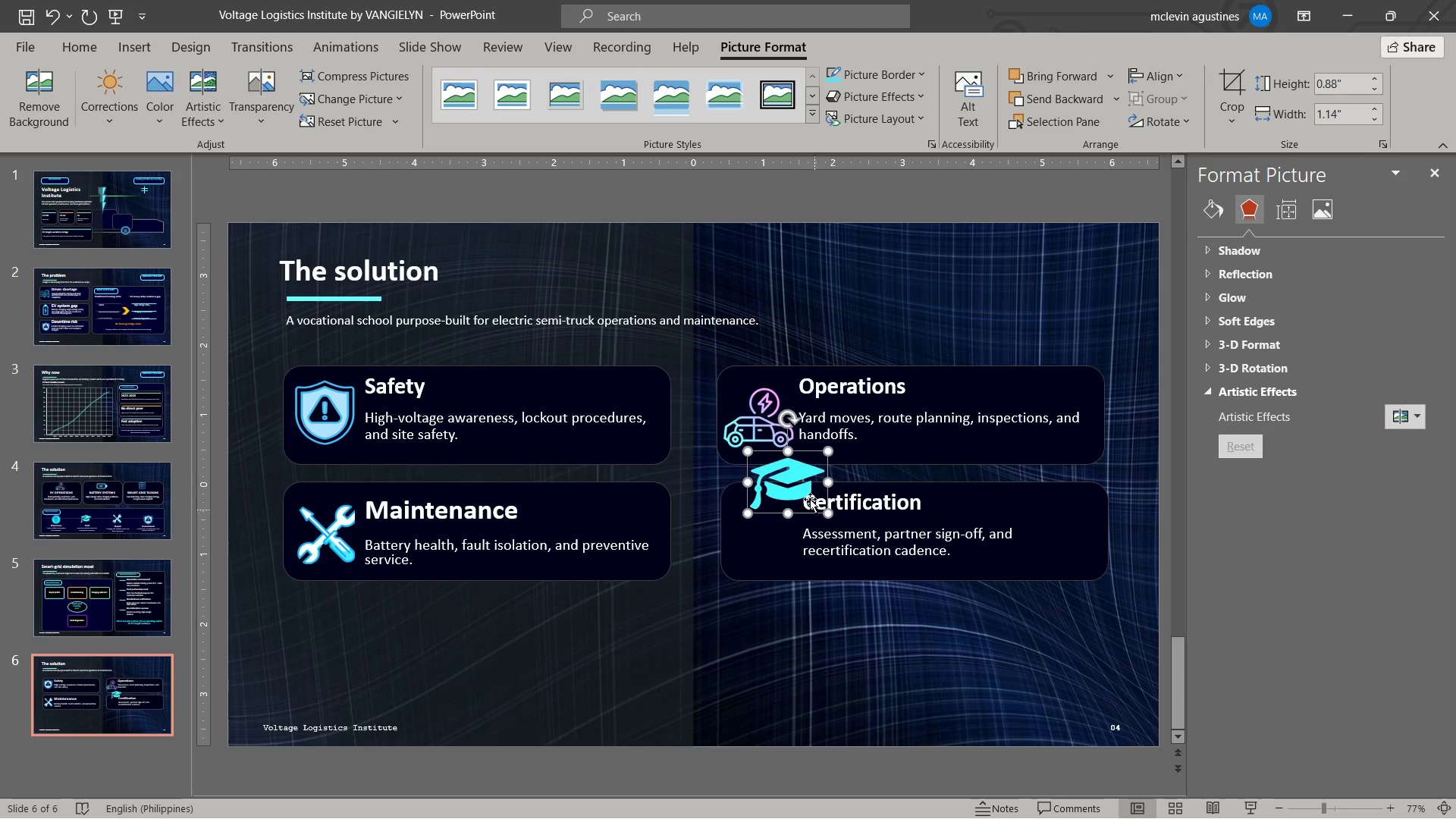 
left_click_drag(start_coordinate=[794, 481], to_coordinate=[774, 529])
 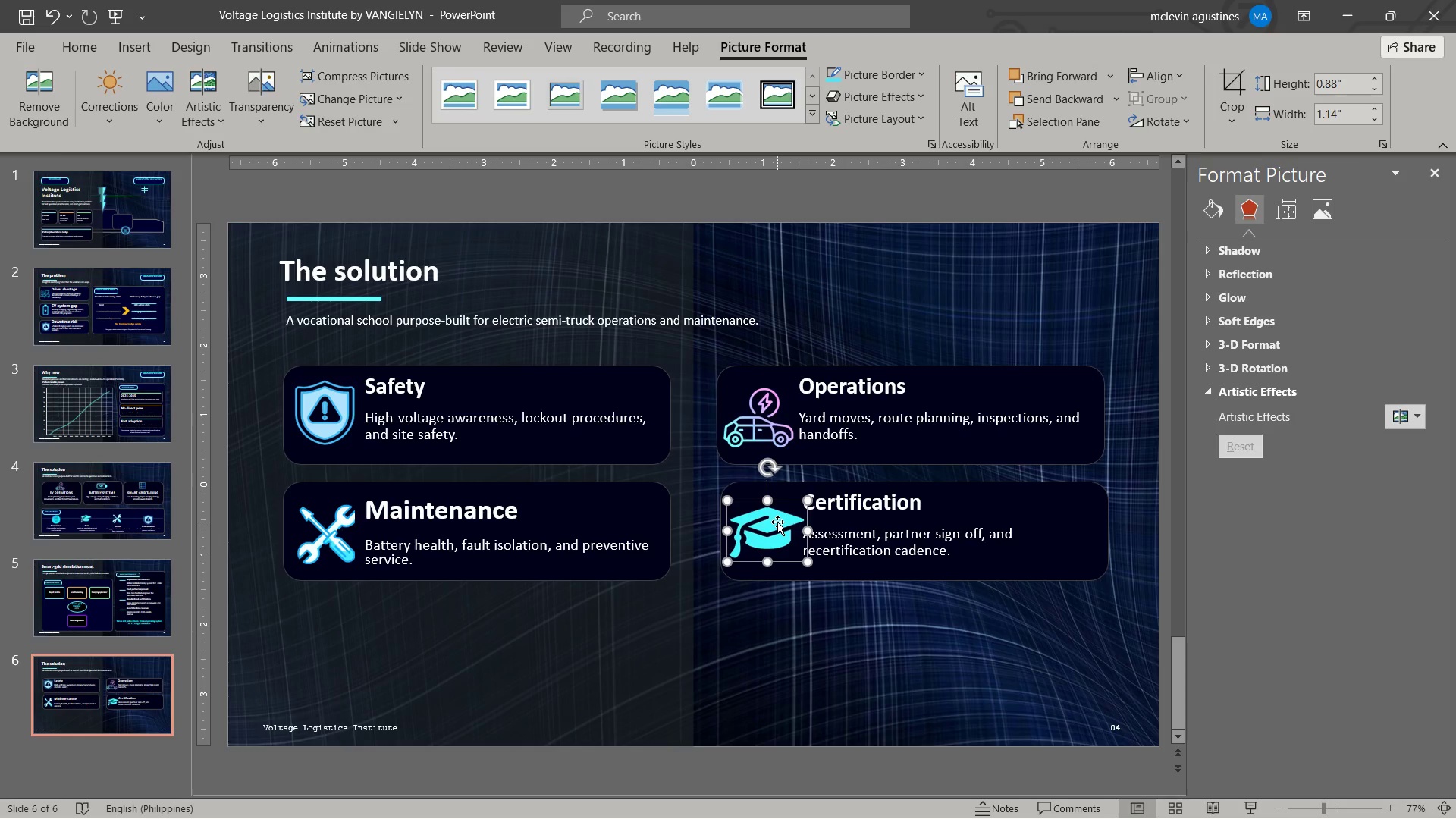 
key(ArrowLeft)
 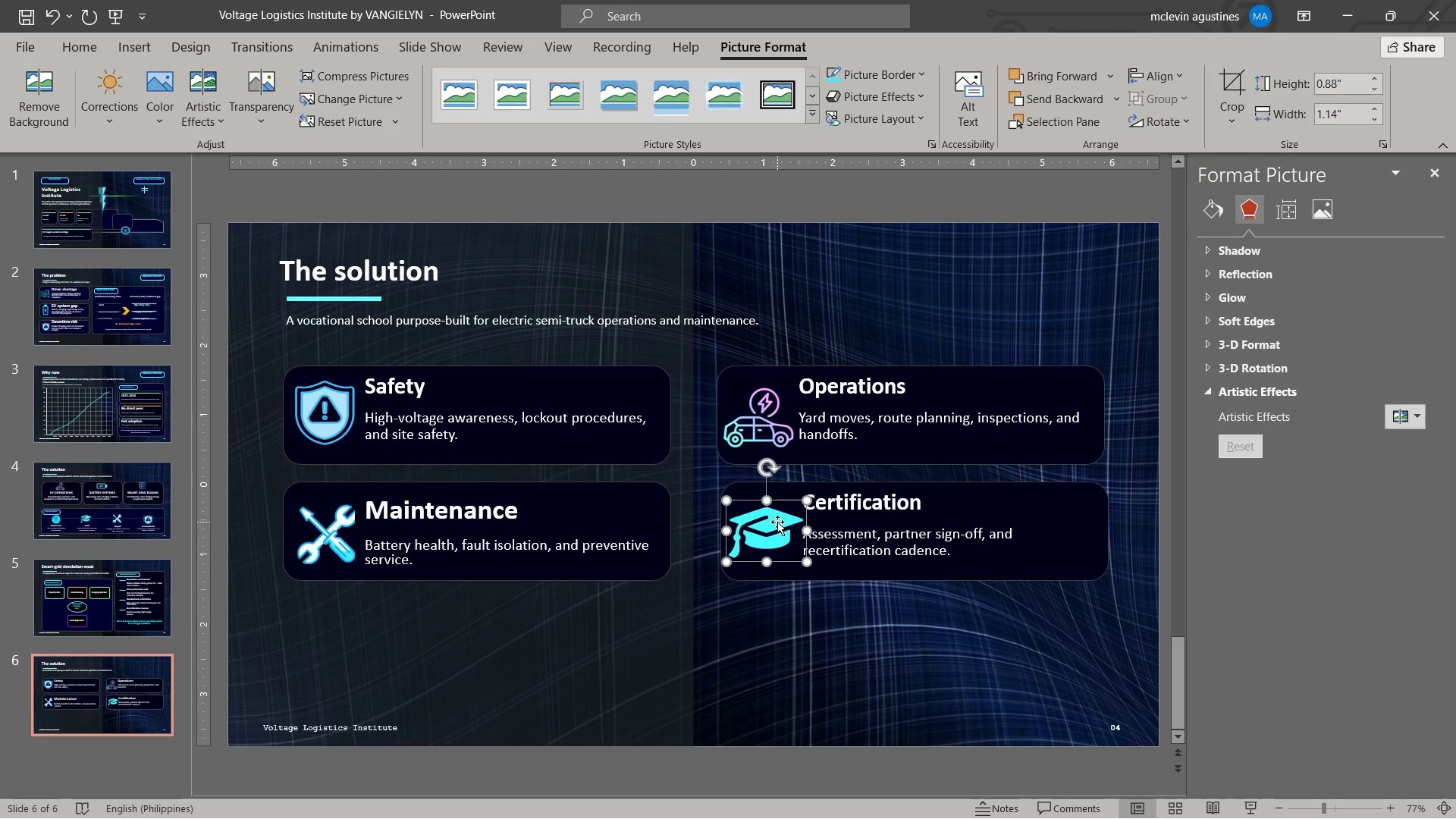 
key(ArrowLeft)
 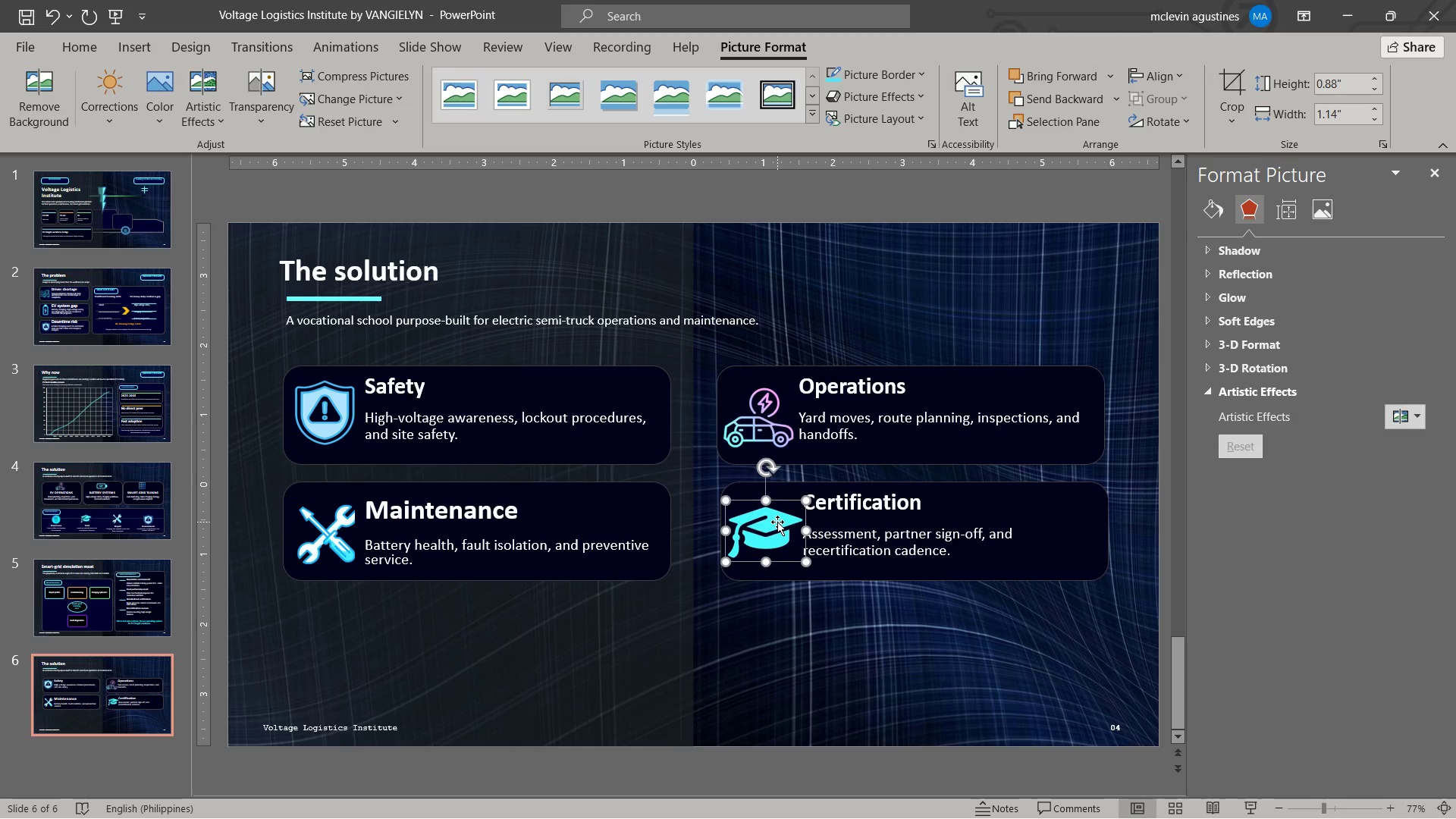 
key(ArrowLeft)
 